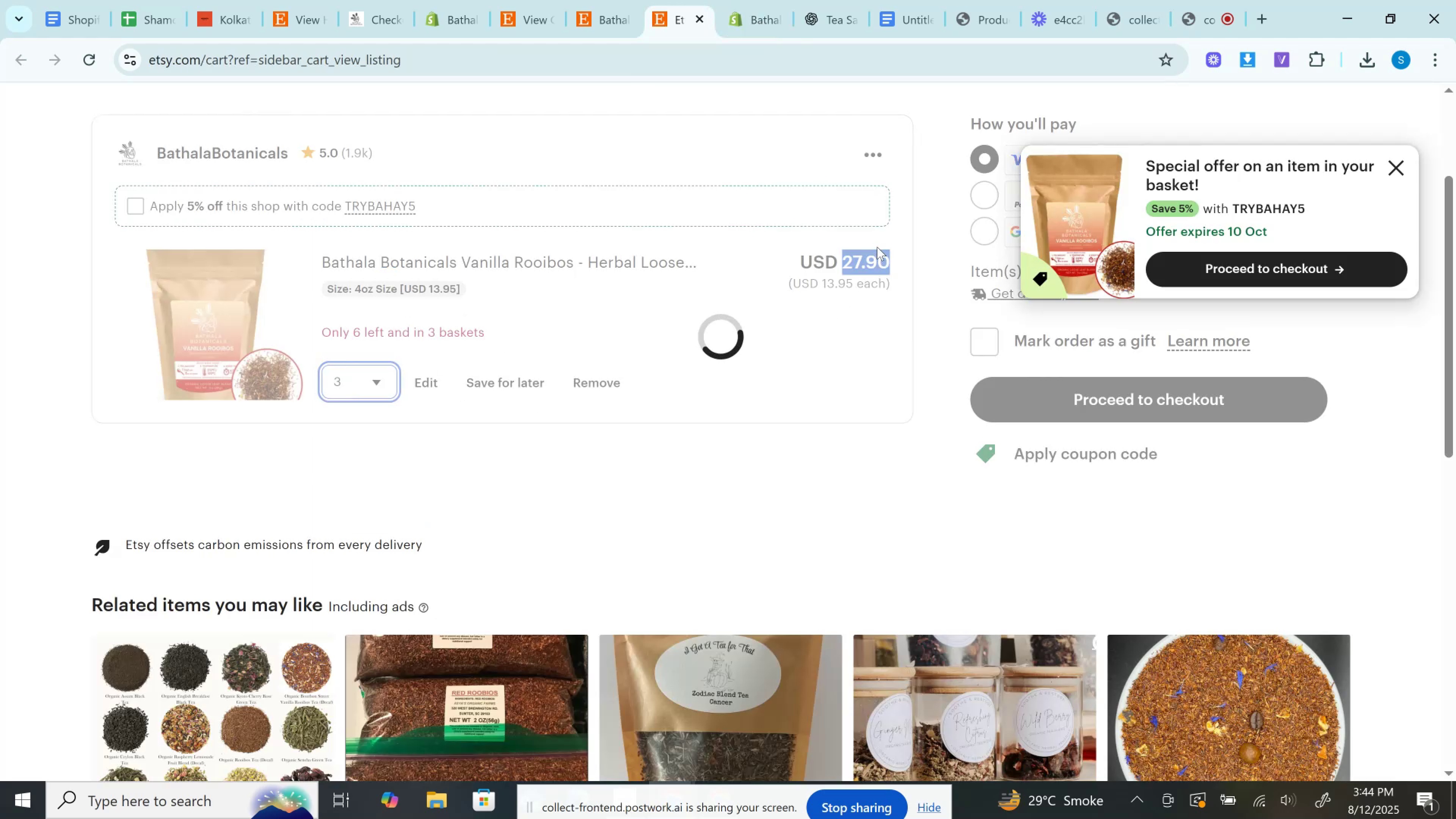 
left_click([877, 247])
 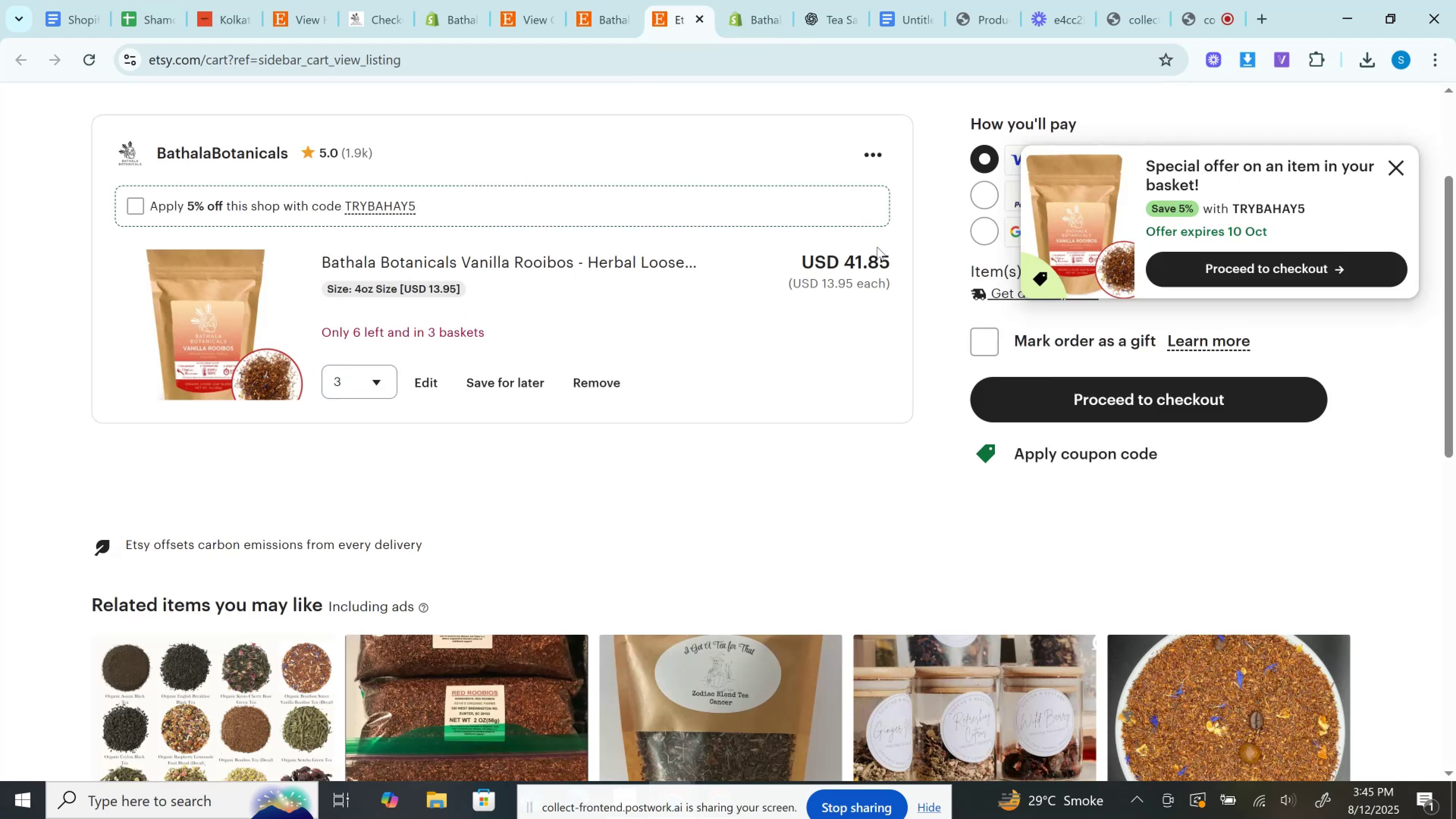 
hold_key(key=ControlLeft, duration=0.31)
double_click([877, 247])
 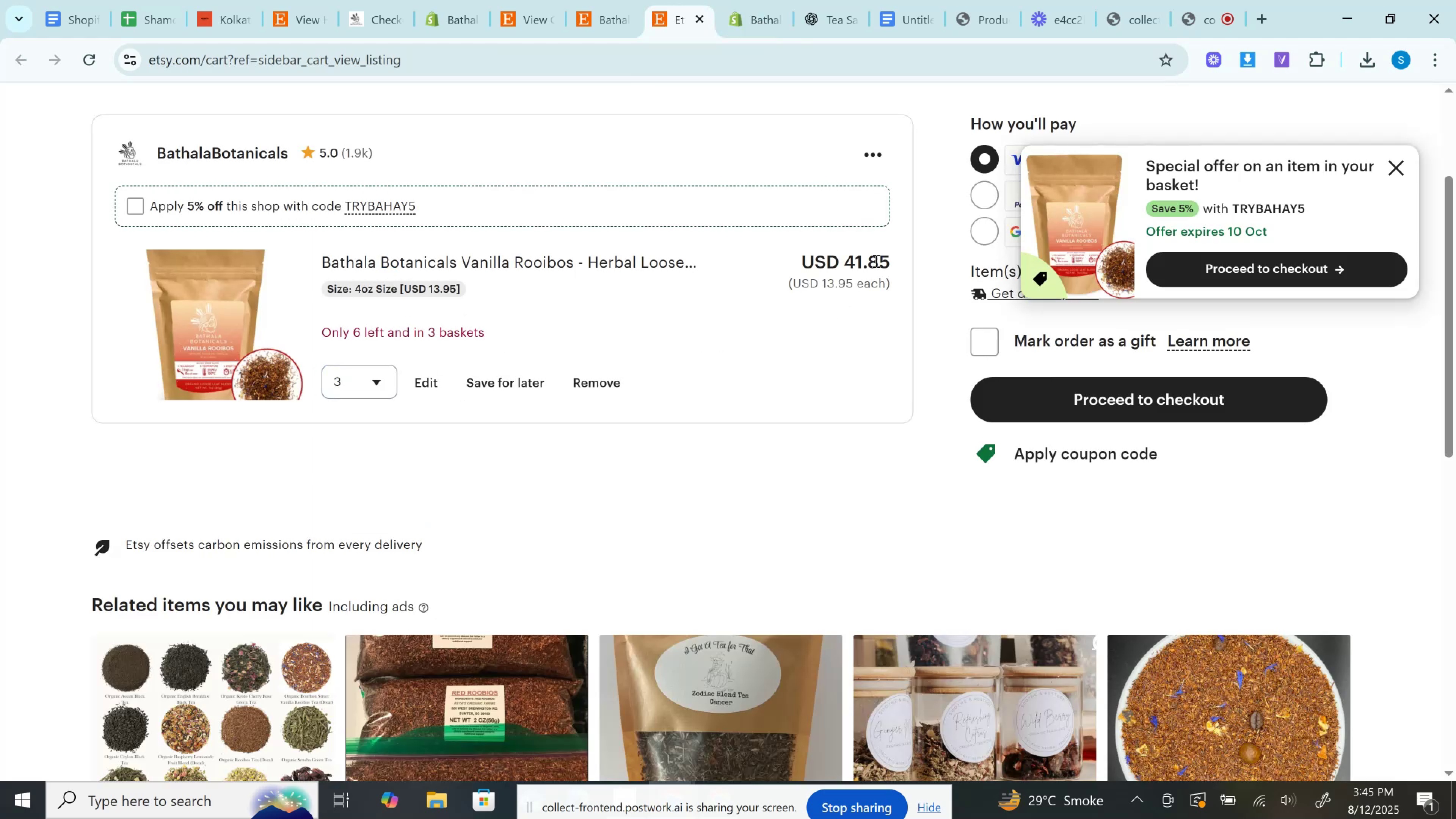 
triple_click([875, 260])
 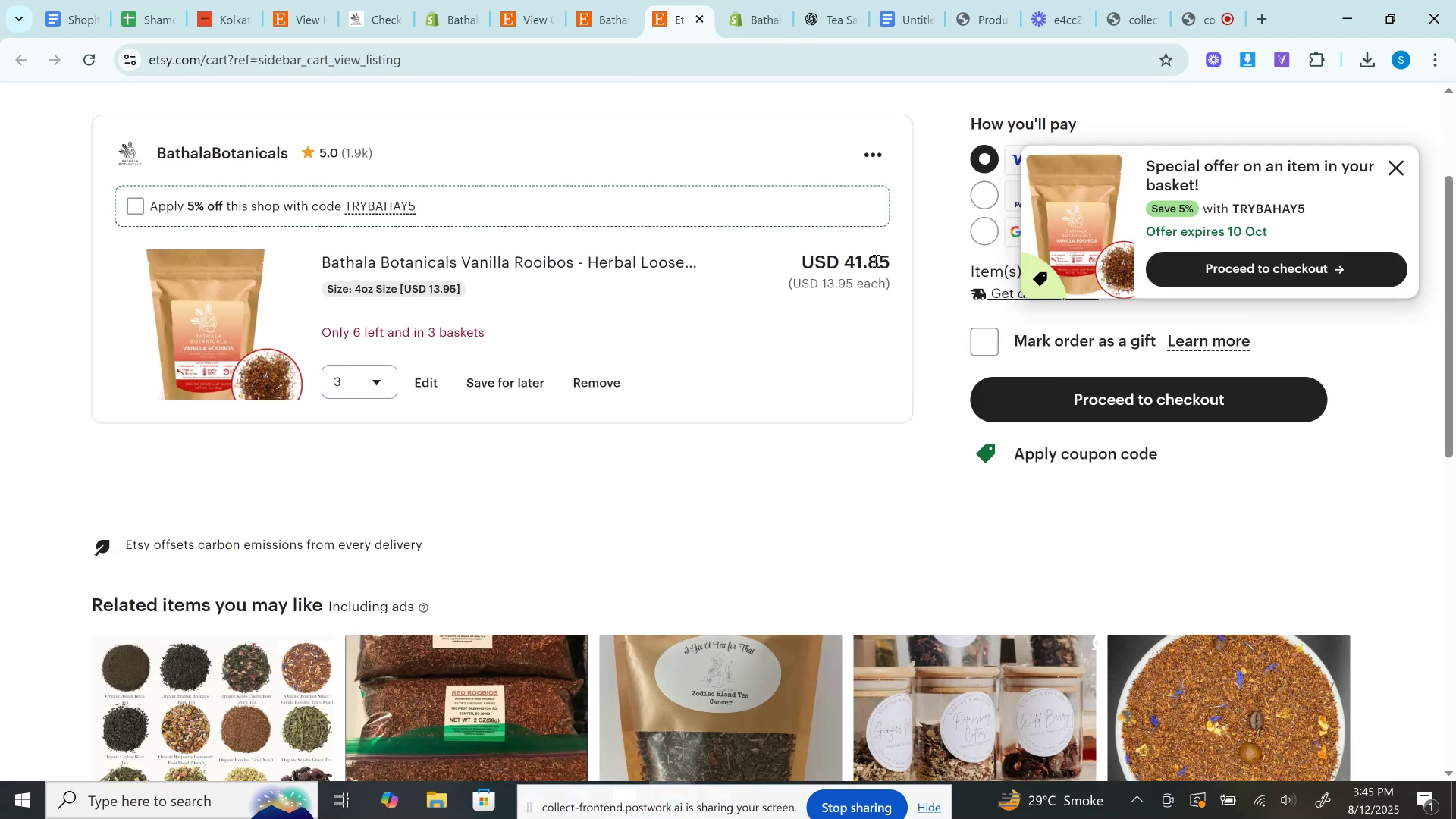 
triple_click([875, 260])
 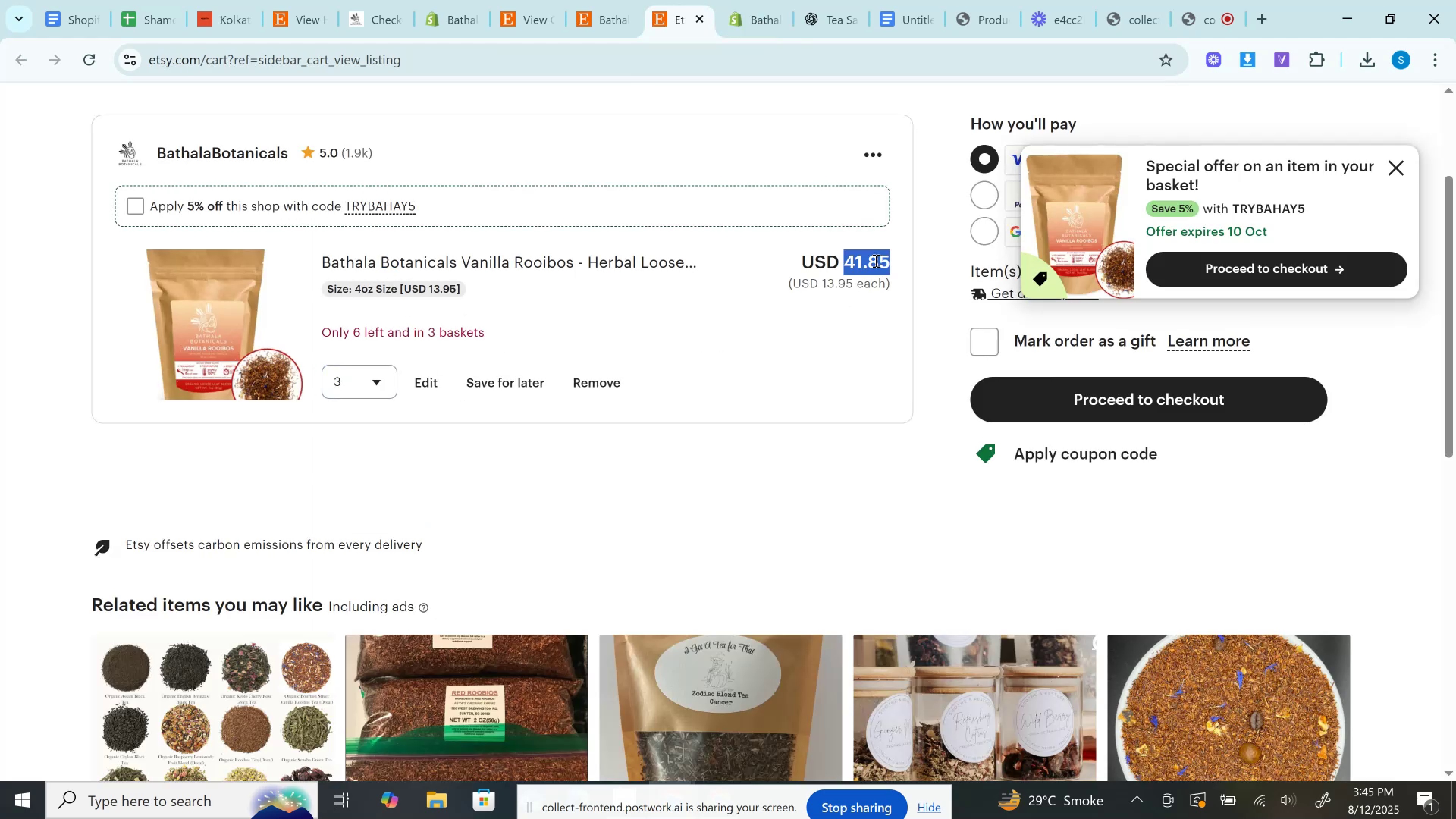 
key(Control+C)
 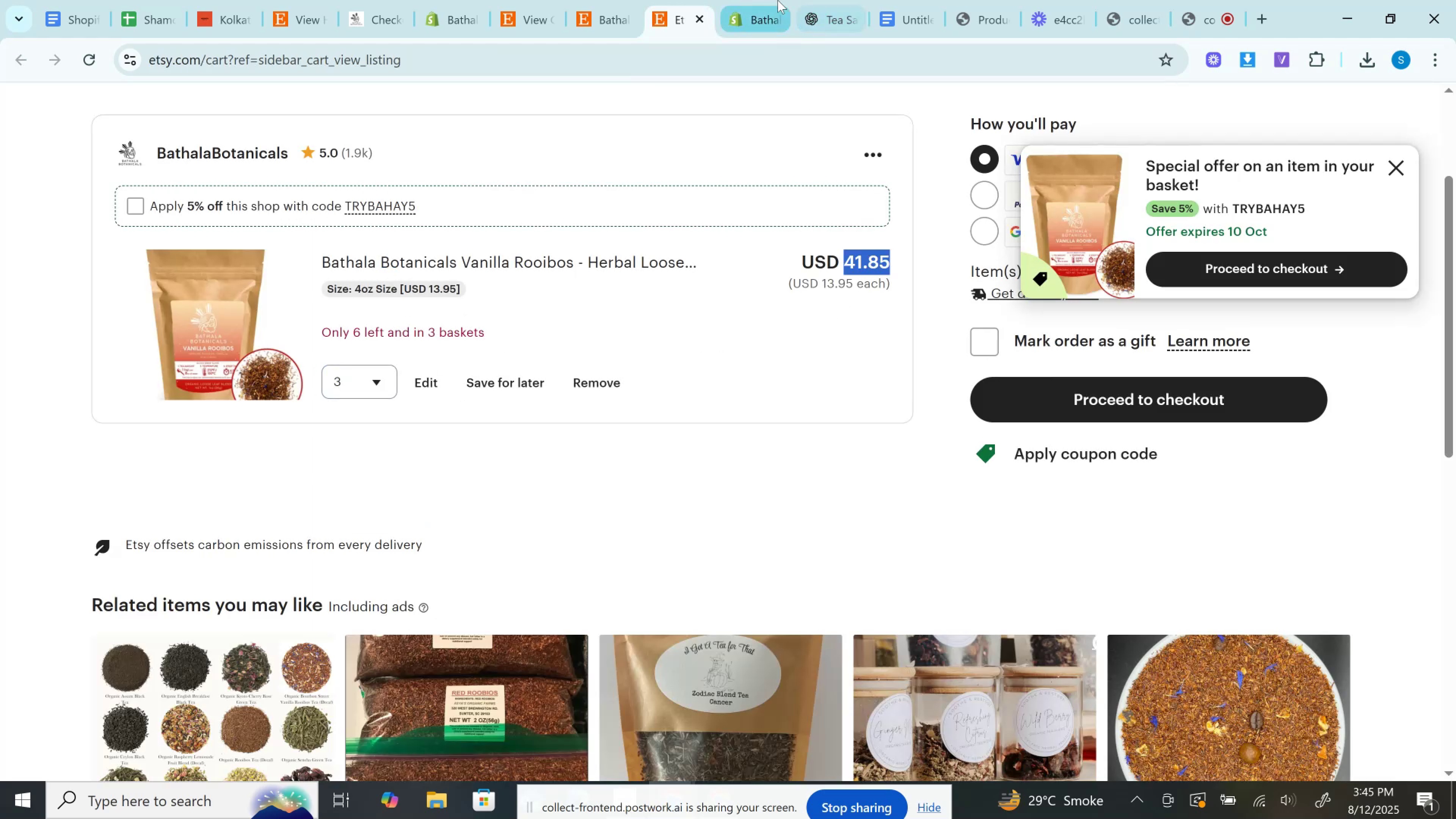 
left_click([772, 0])
 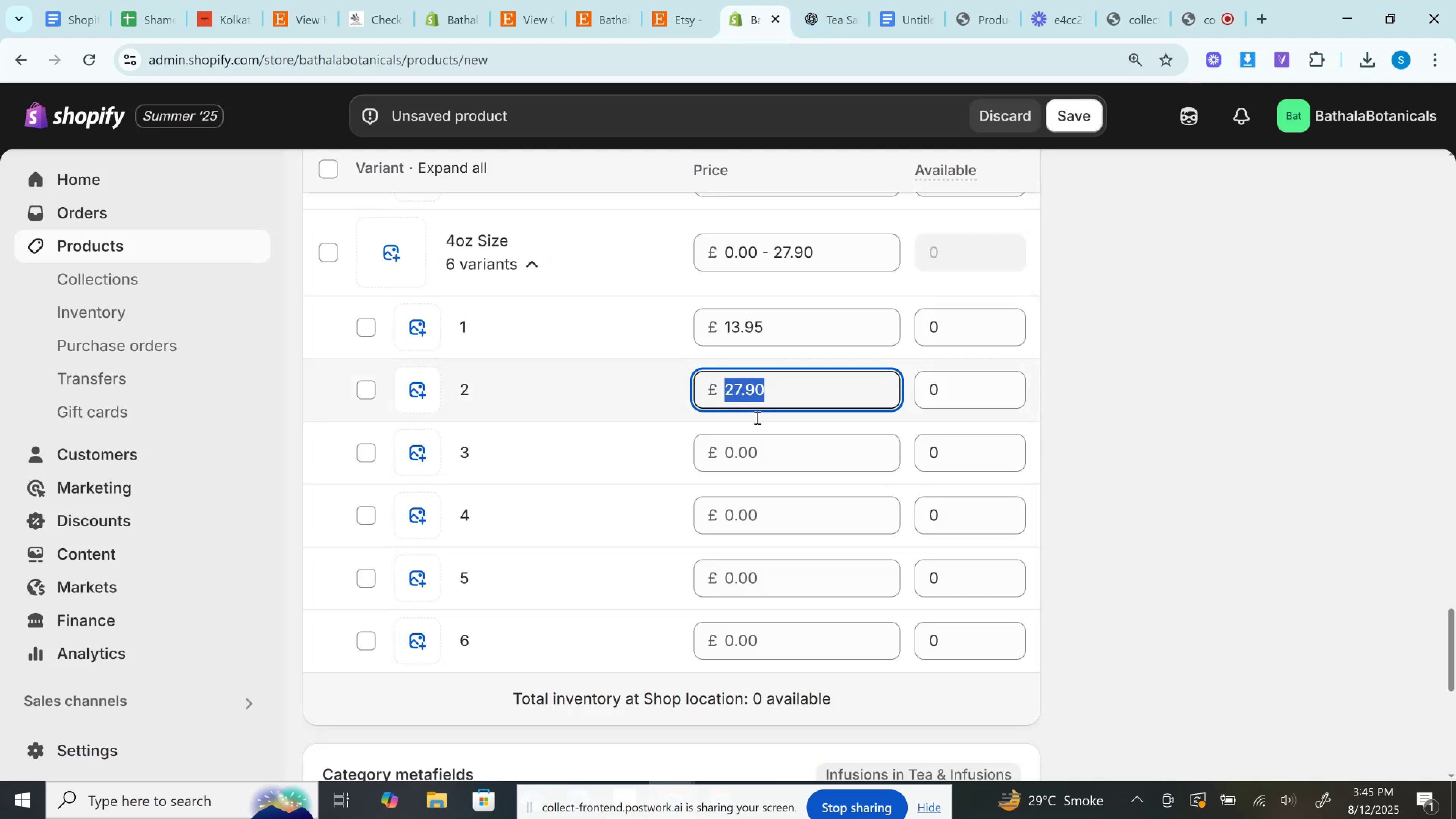 
double_click([761, 440])
 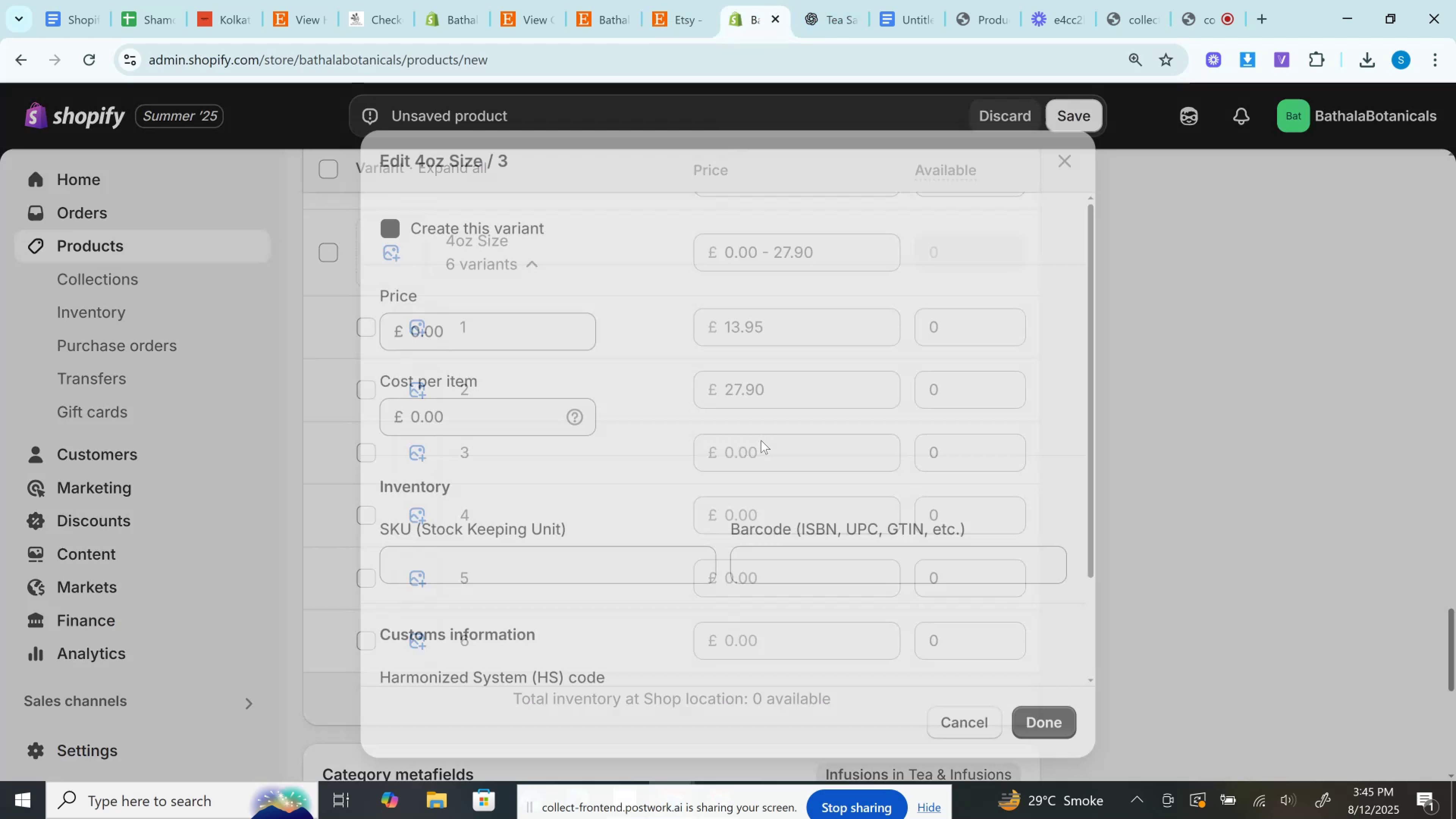 
key(Control+V)
 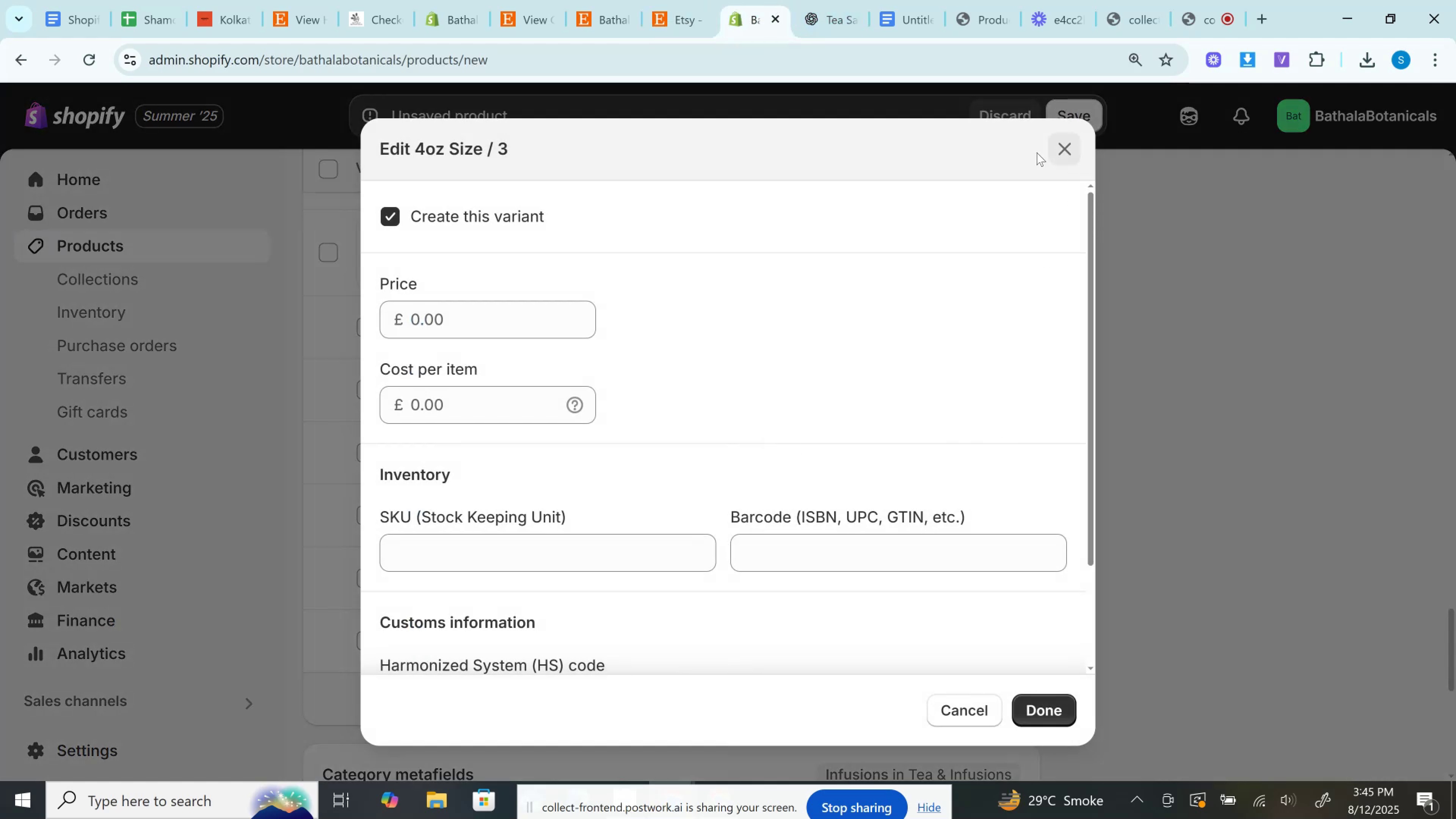 
double_click([1055, 158])
 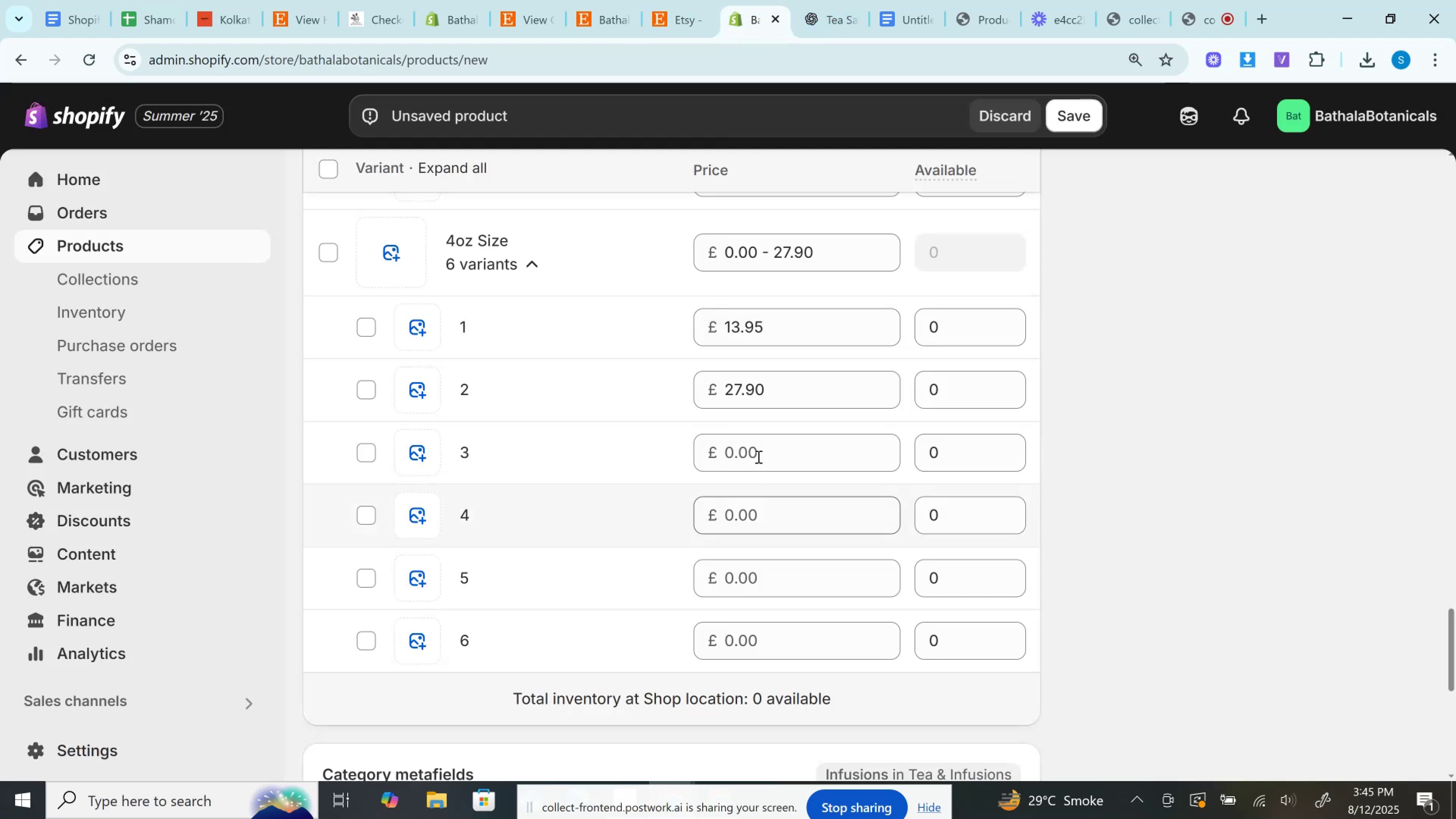 
left_click([759, 447])
 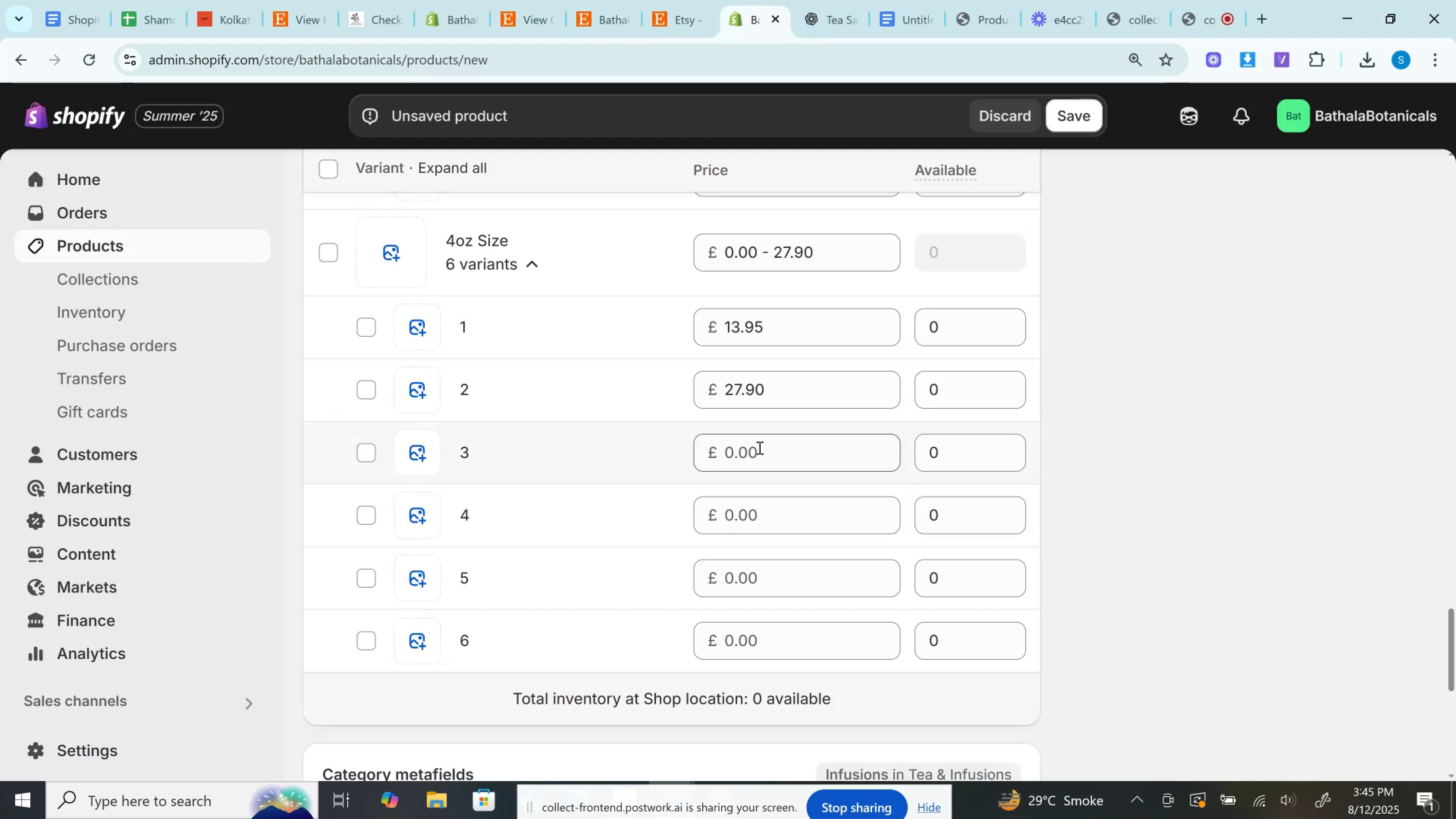 
key(Control+V)
 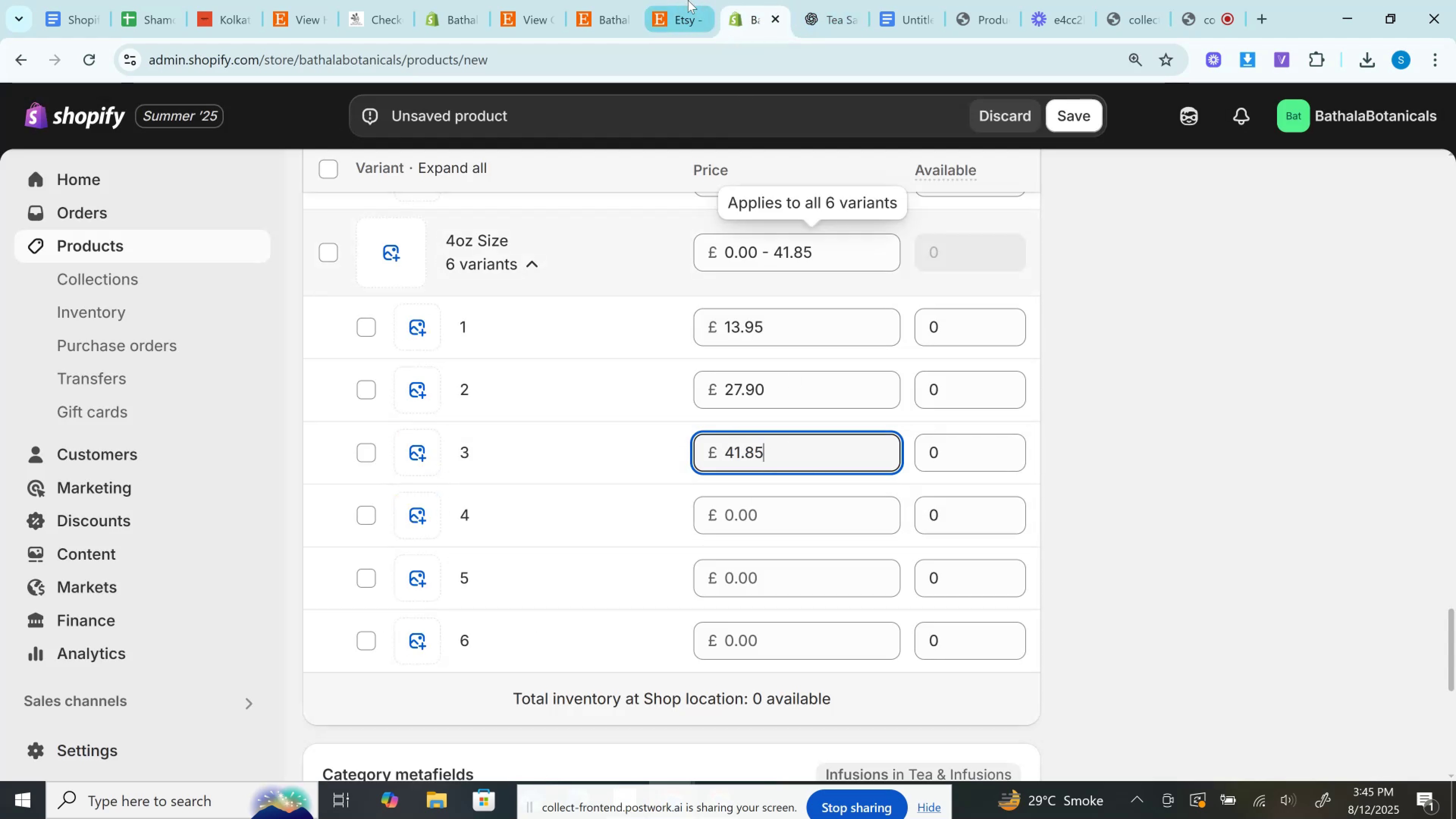 
left_click([688, 0])
 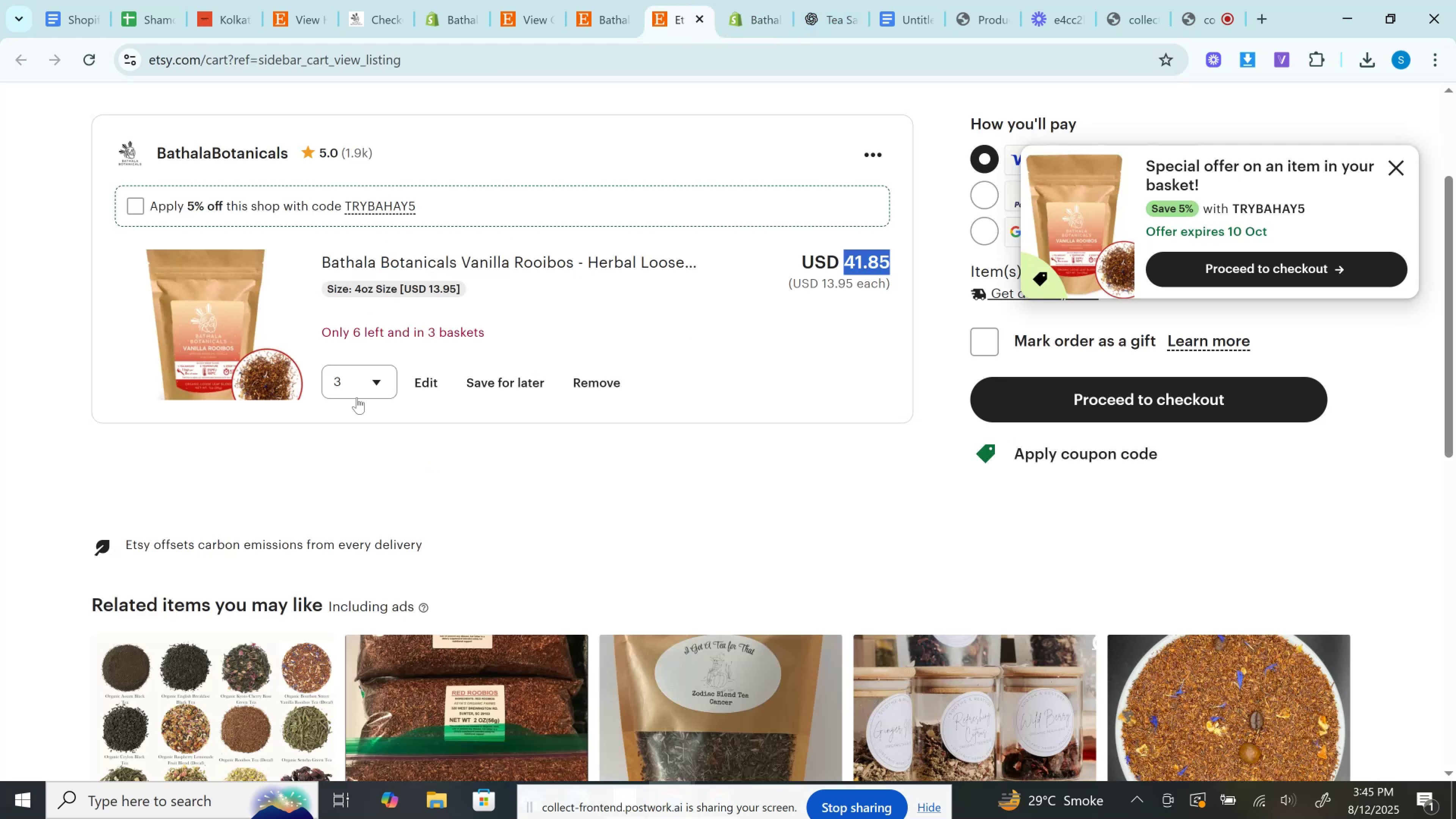 
left_click([357, 396])
 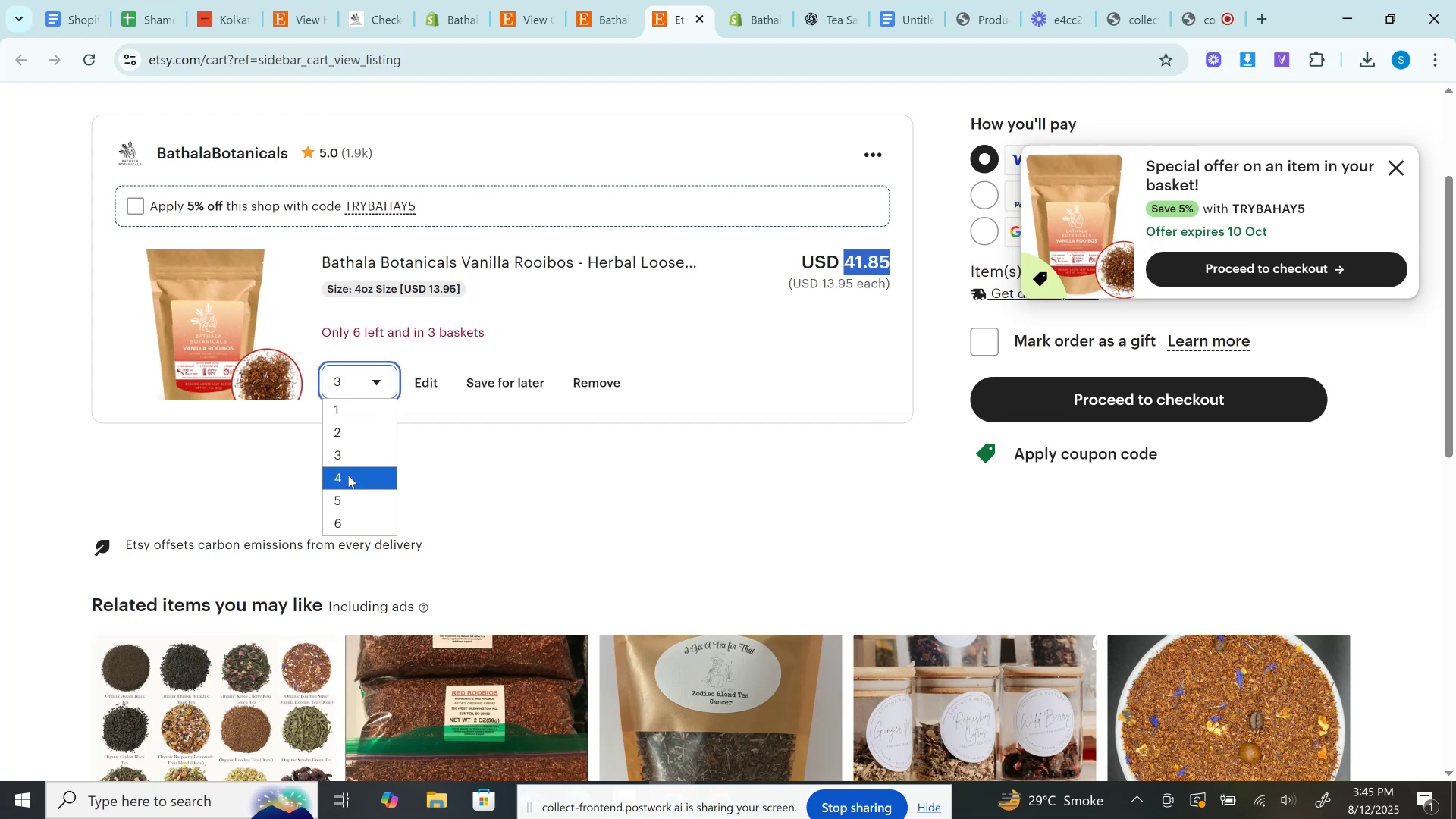 
left_click([348, 475])
 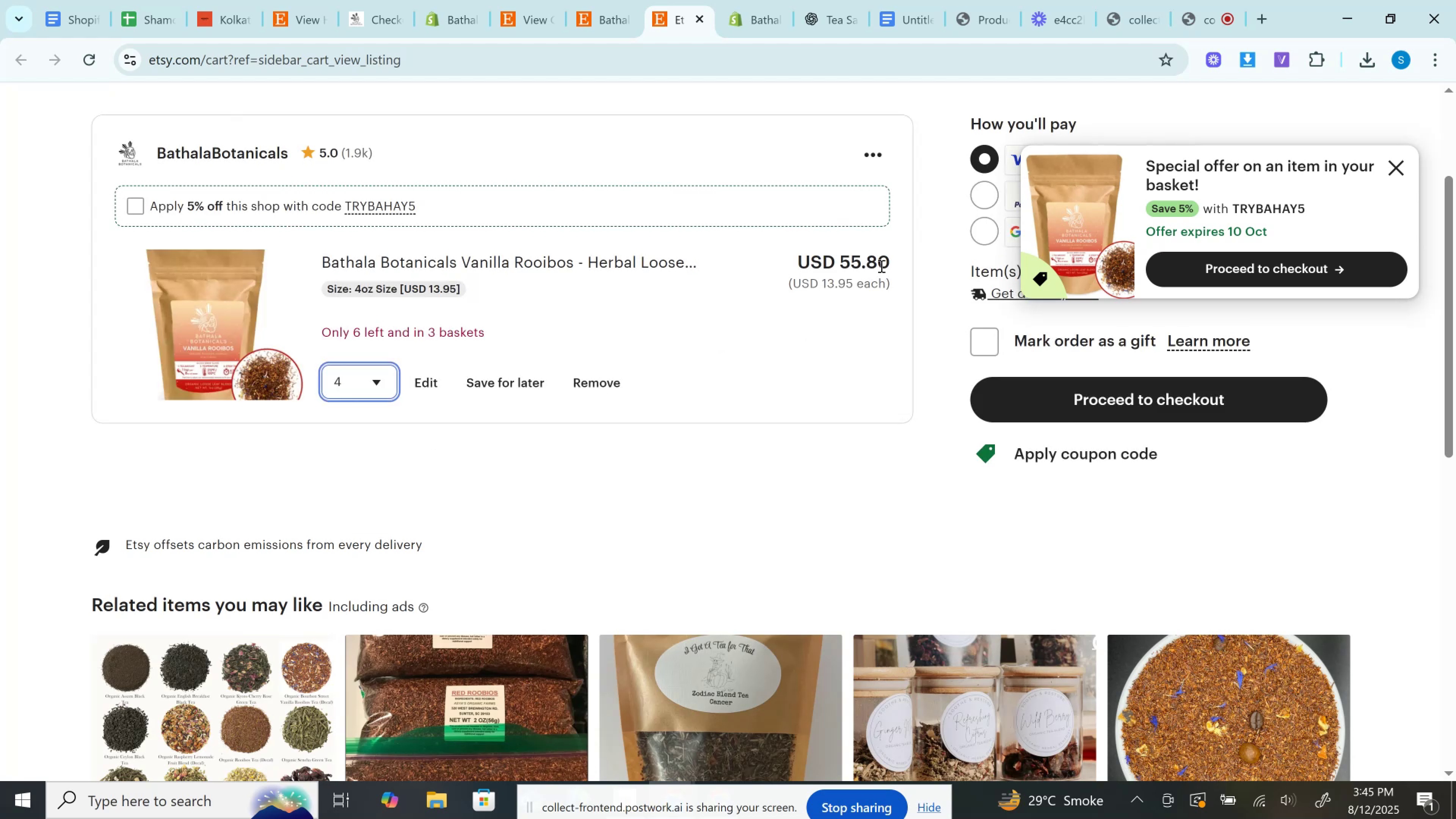 
double_click([880, 266])
 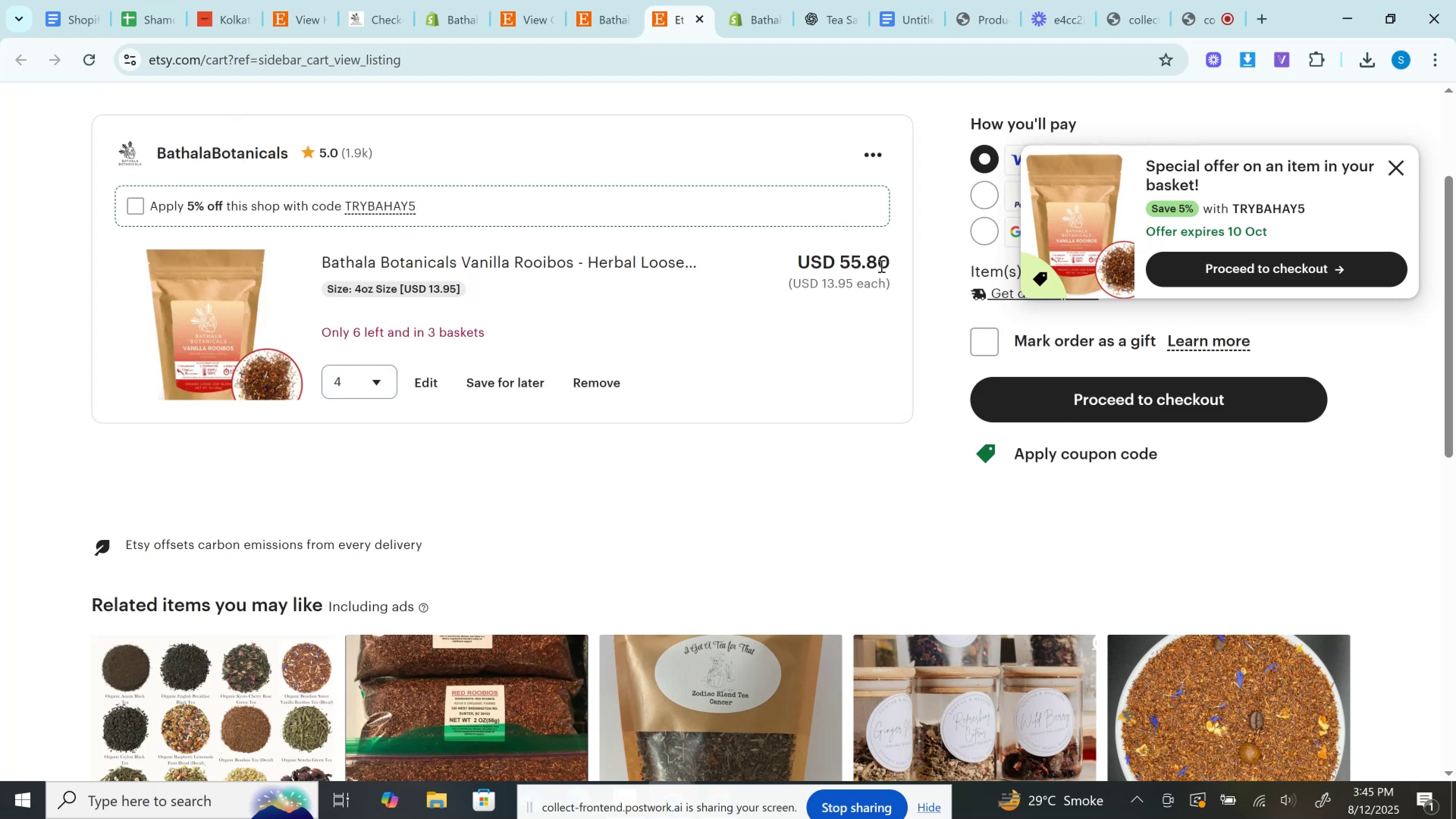 
key(Control+C)
 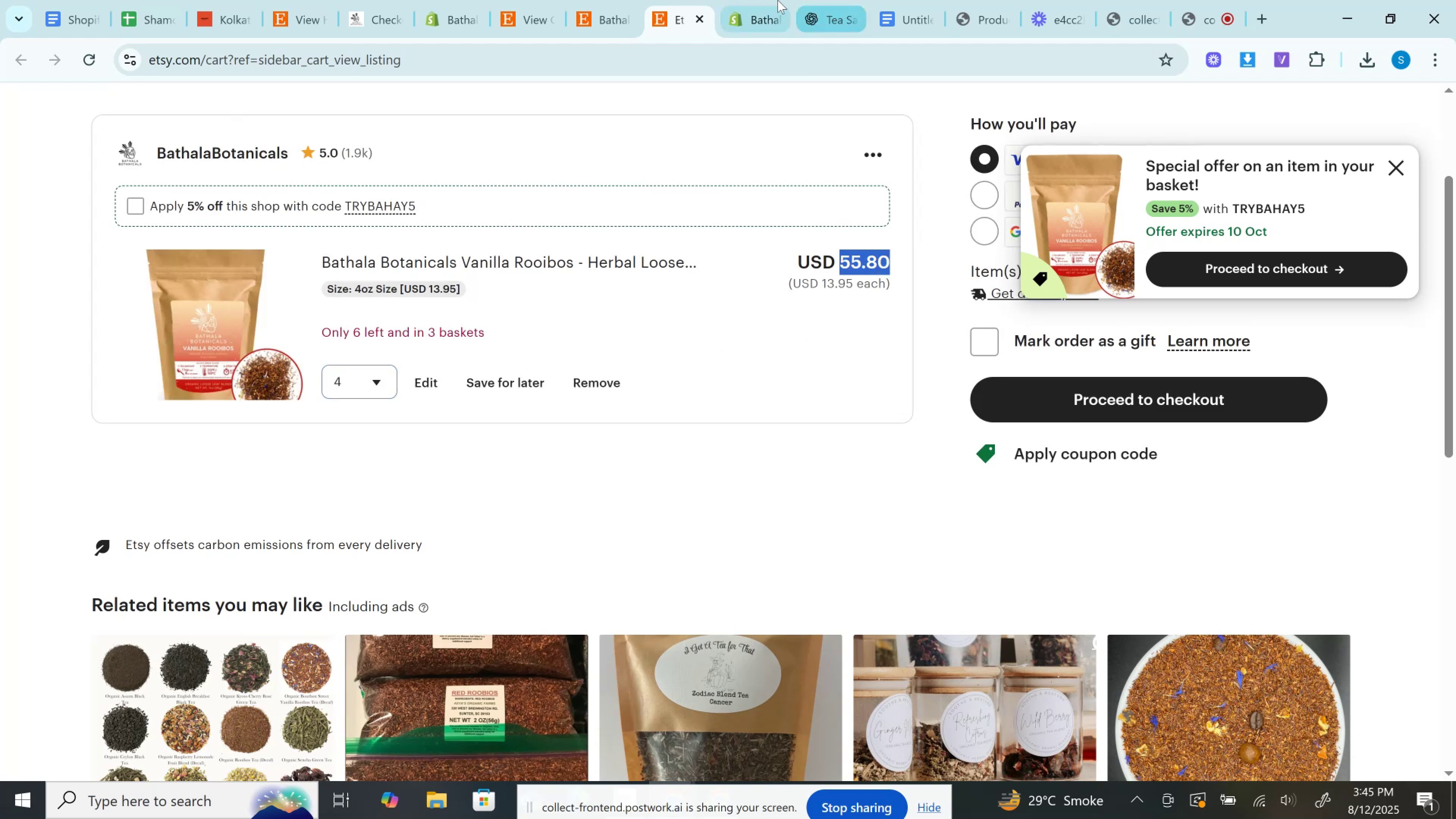 
left_click([778, 0])
 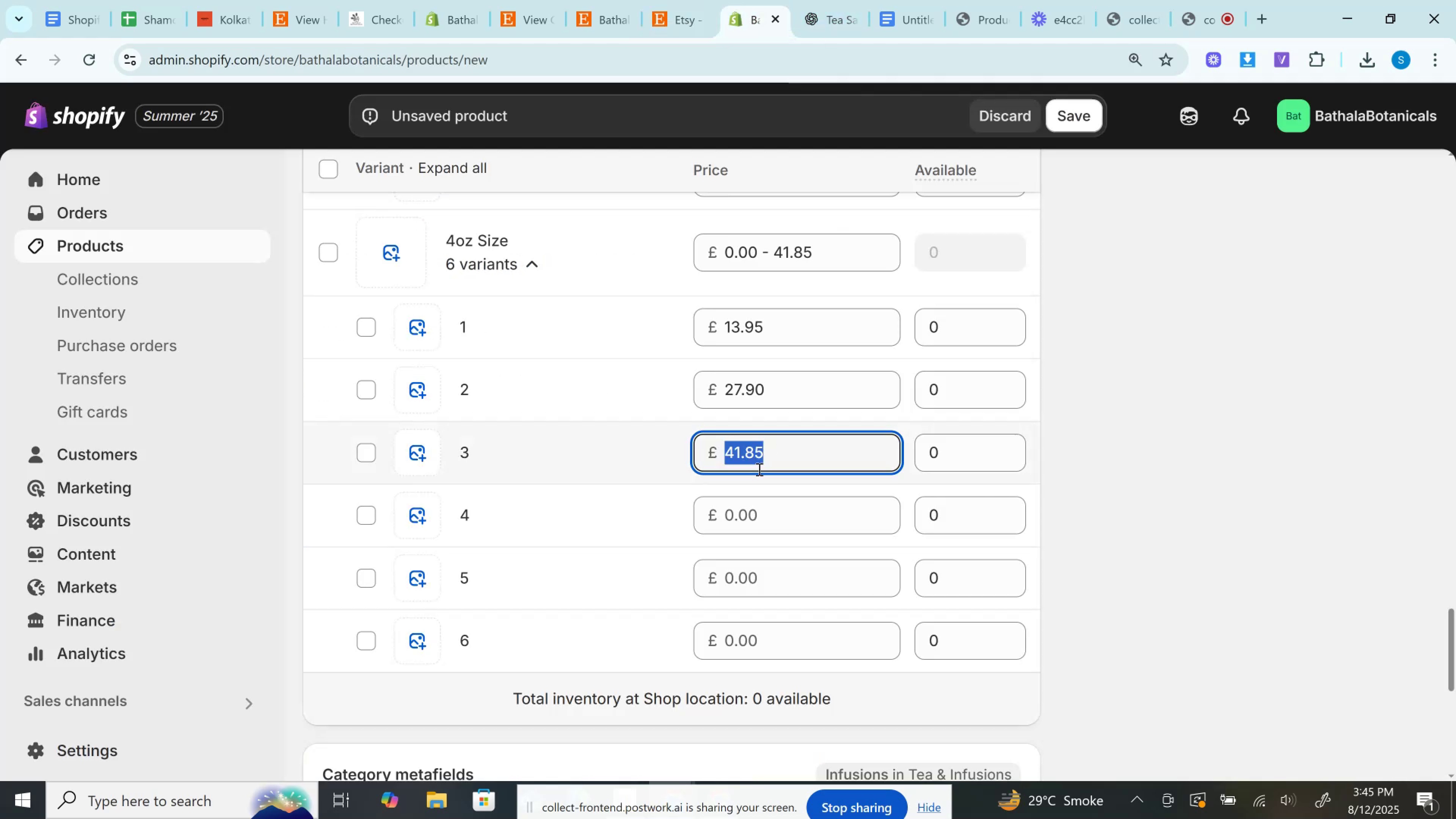 
left_click([751, 513])
 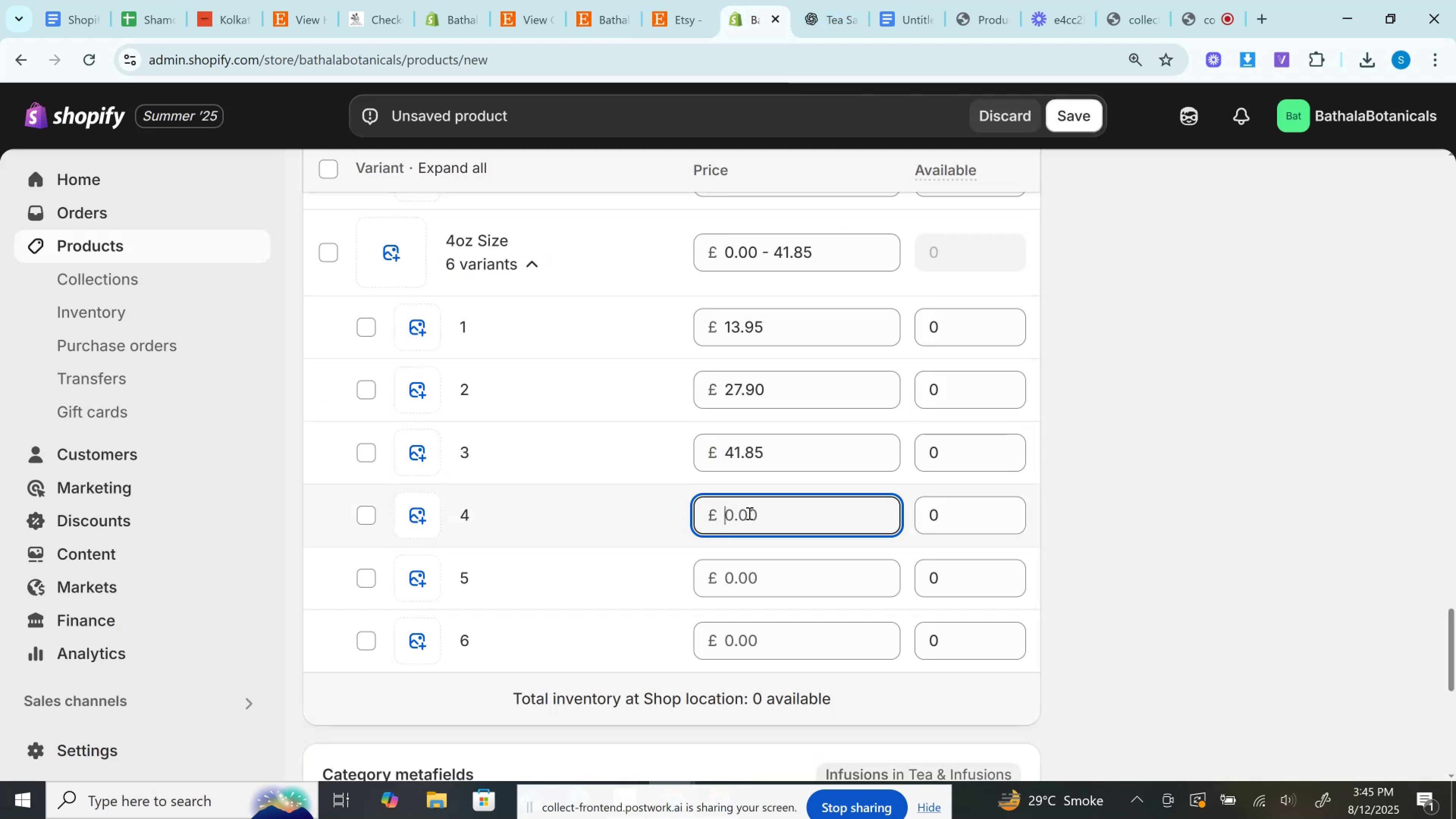 
key(Control+V)
 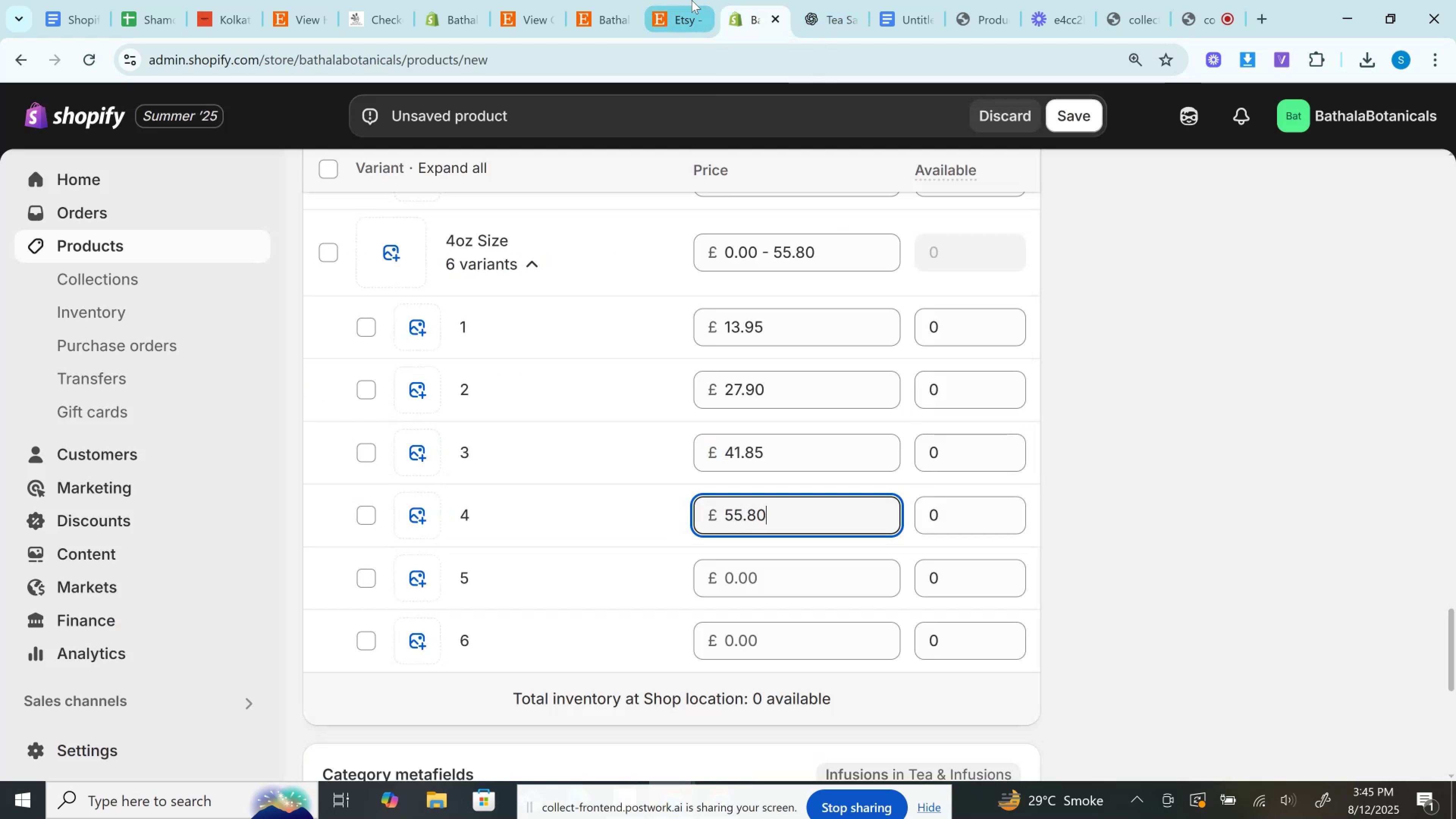 
left_click([692, 0])
 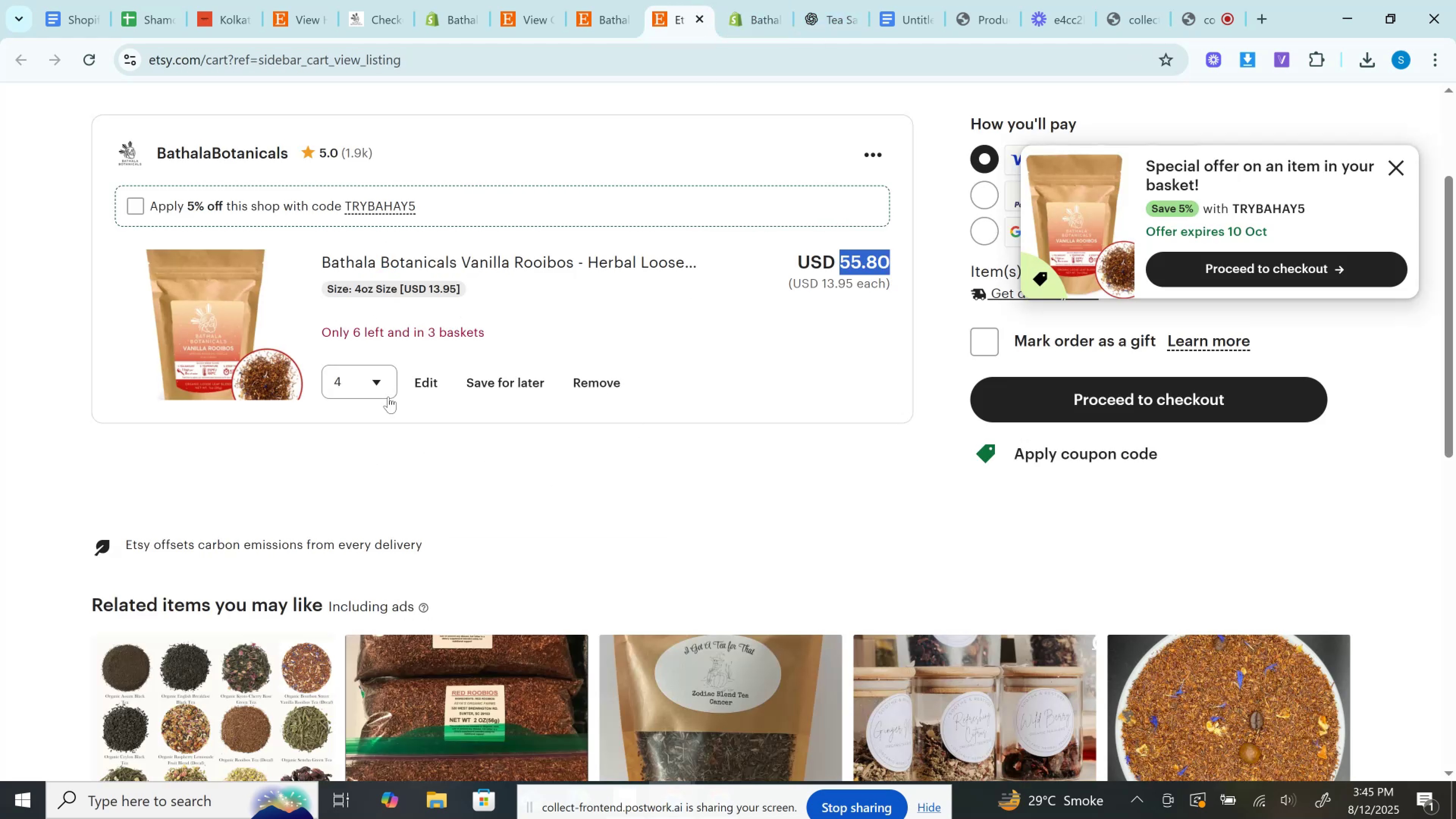 
left_click([367, 381])
 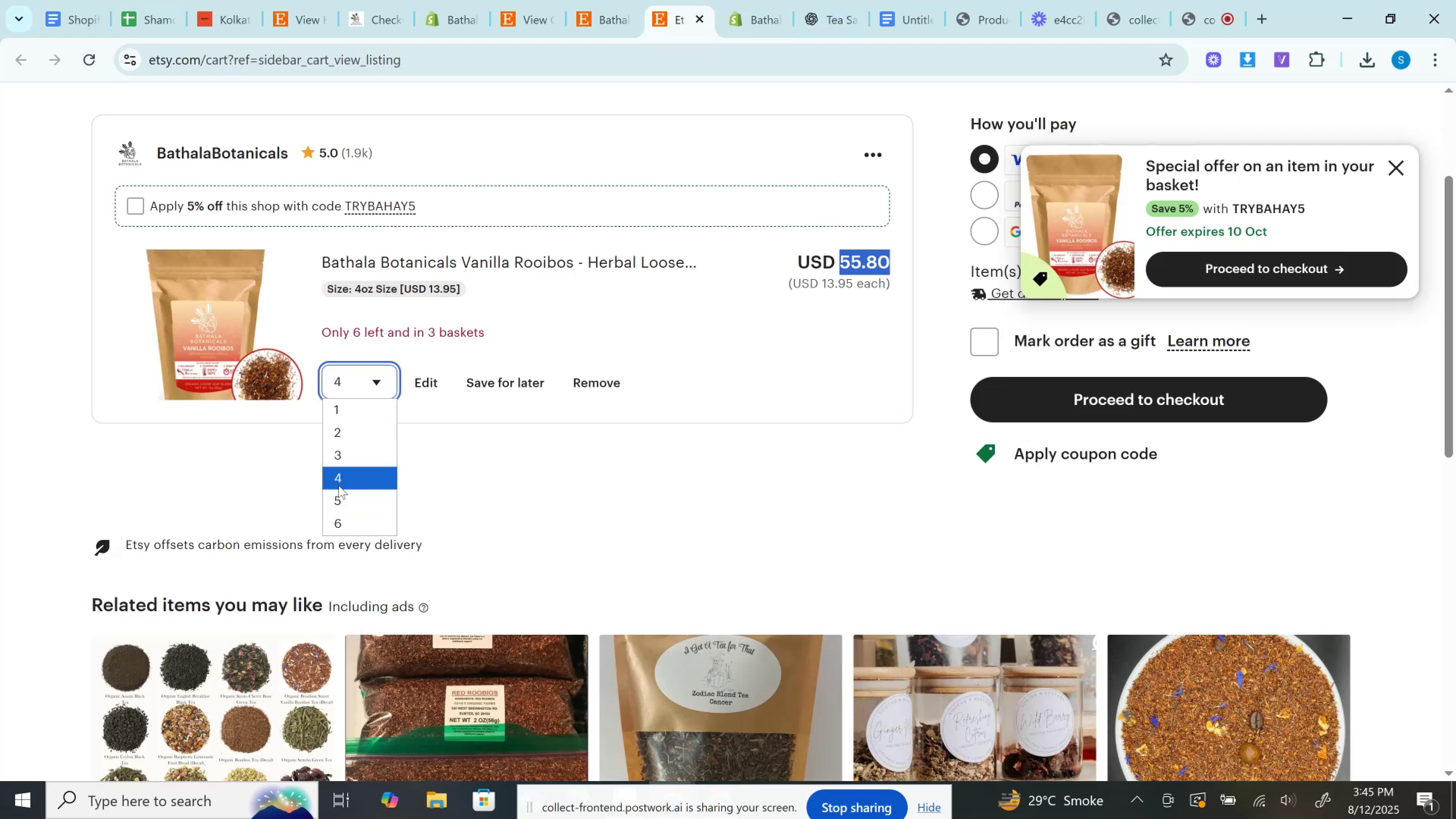 
left_click([336, 505])
 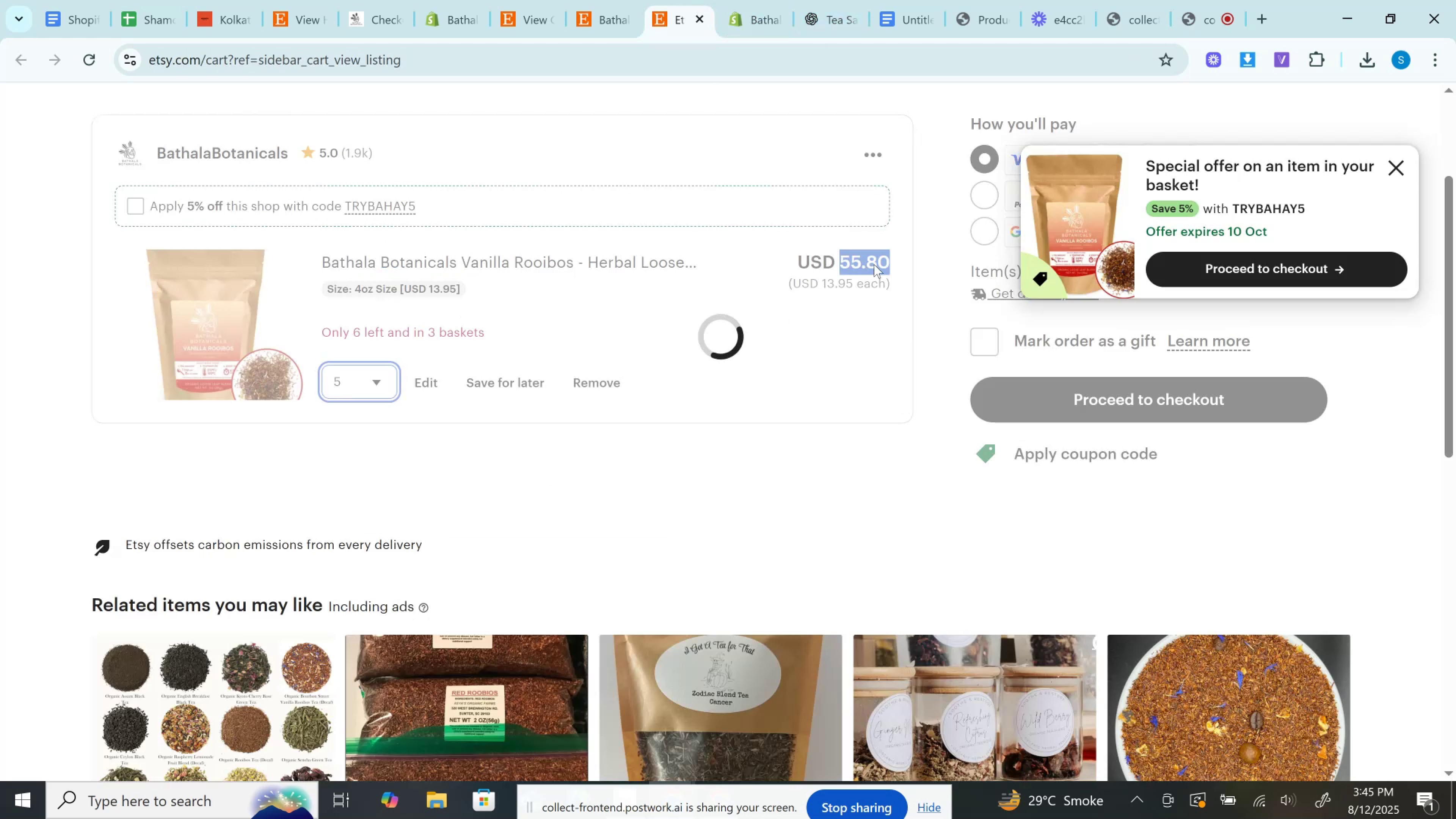 
left_click([874, 264])
 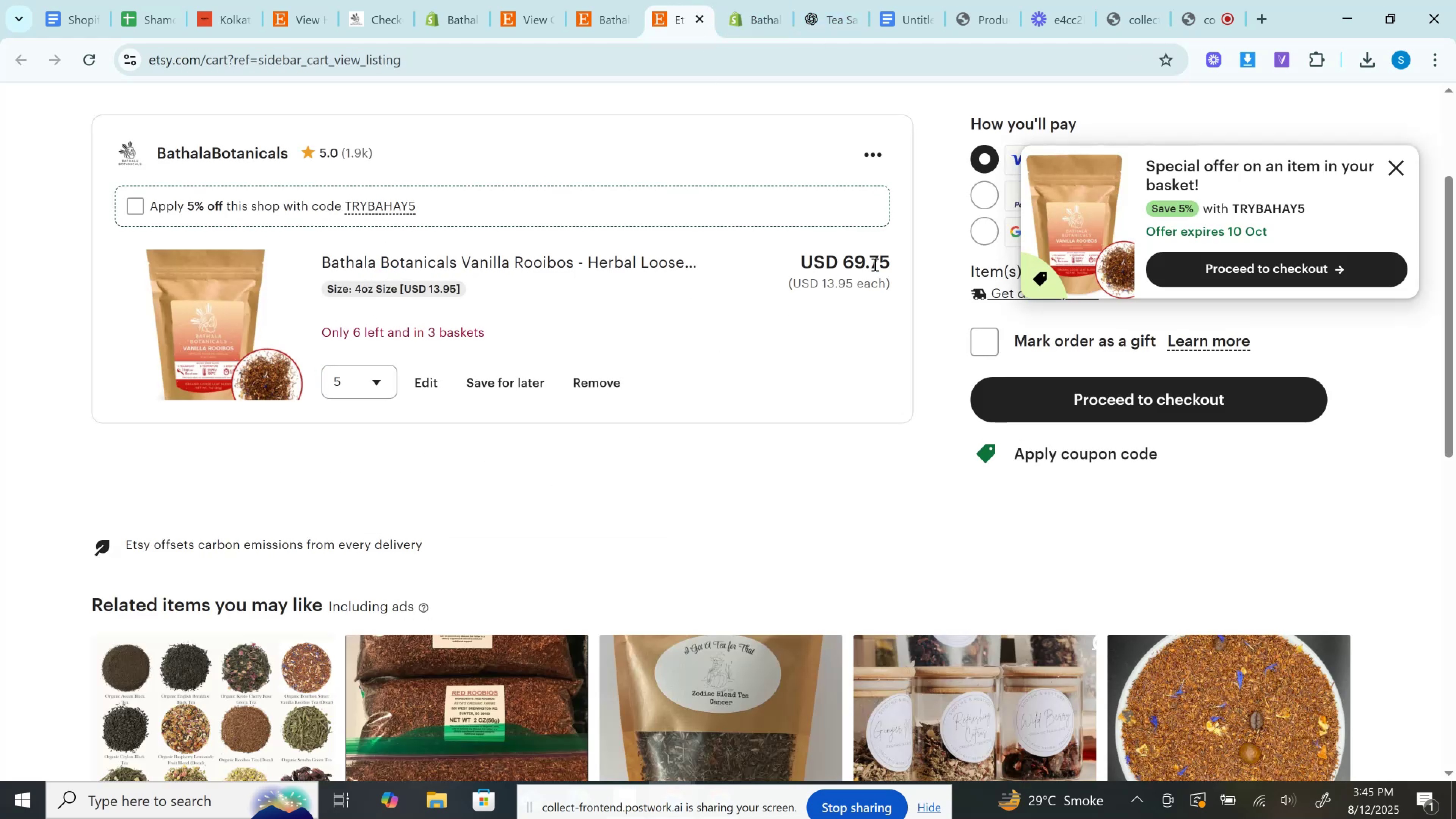 
double_click([874, 264])
 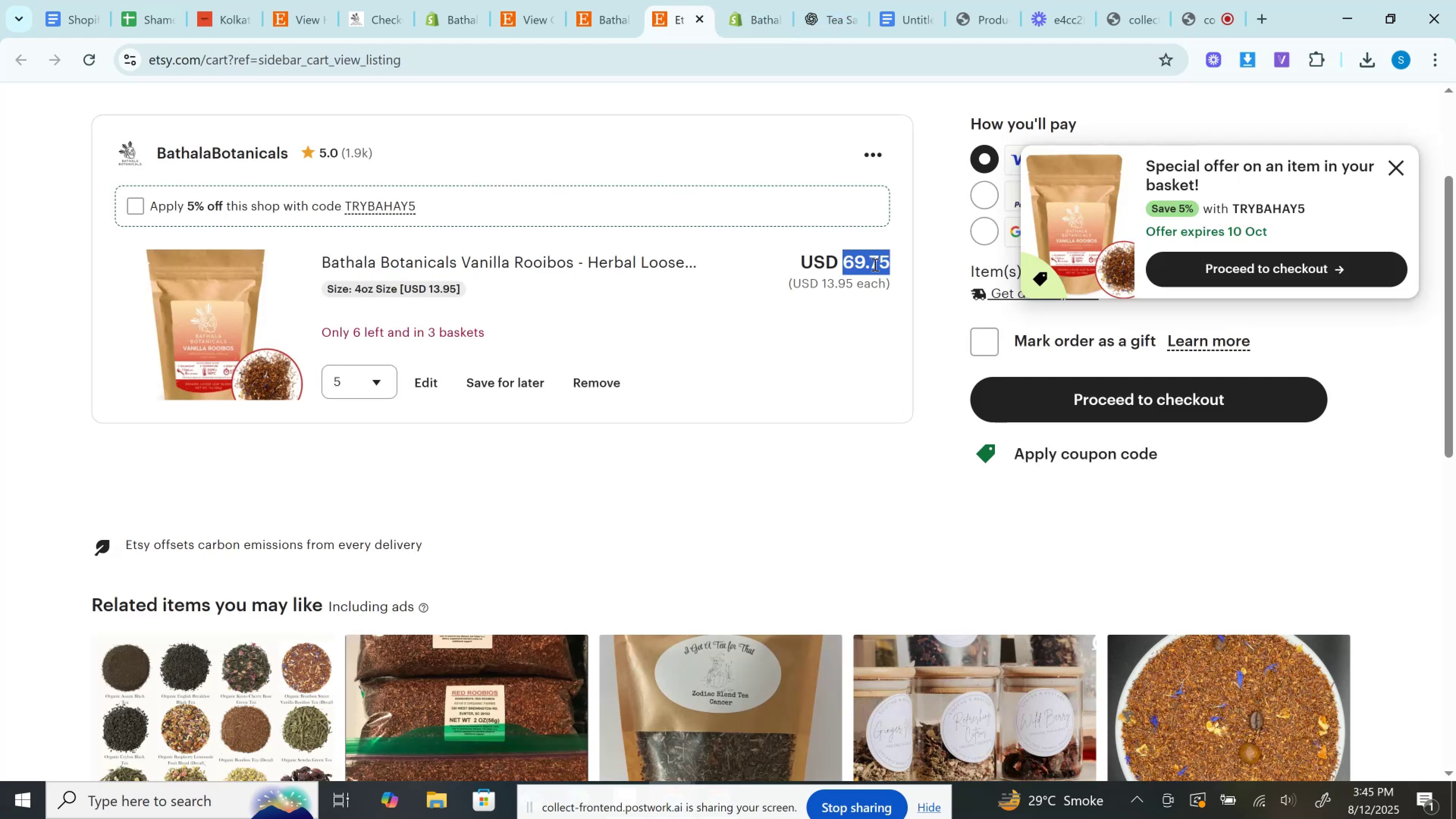 
key(Control+C)
 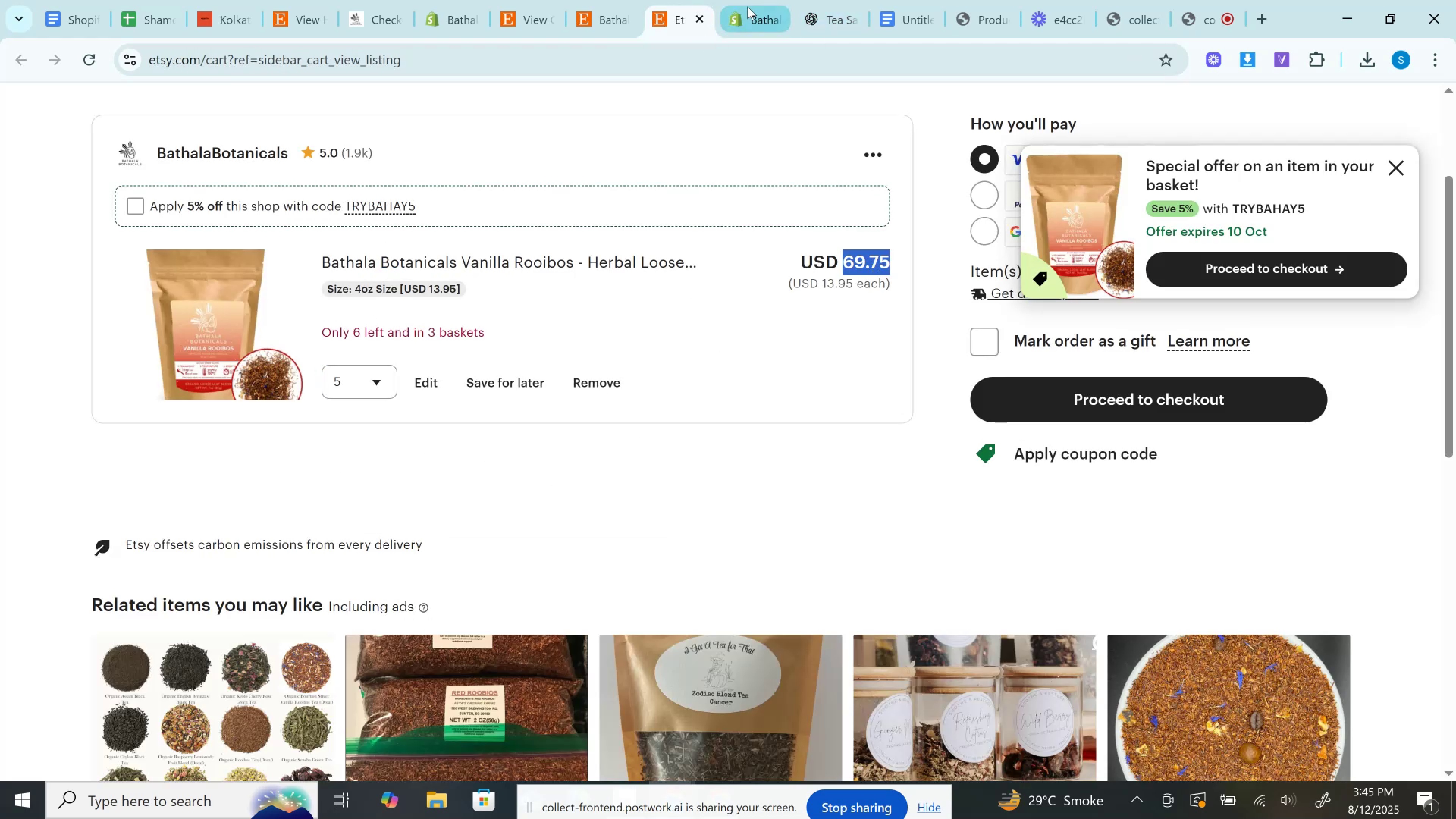 
left_click([737, 0])
 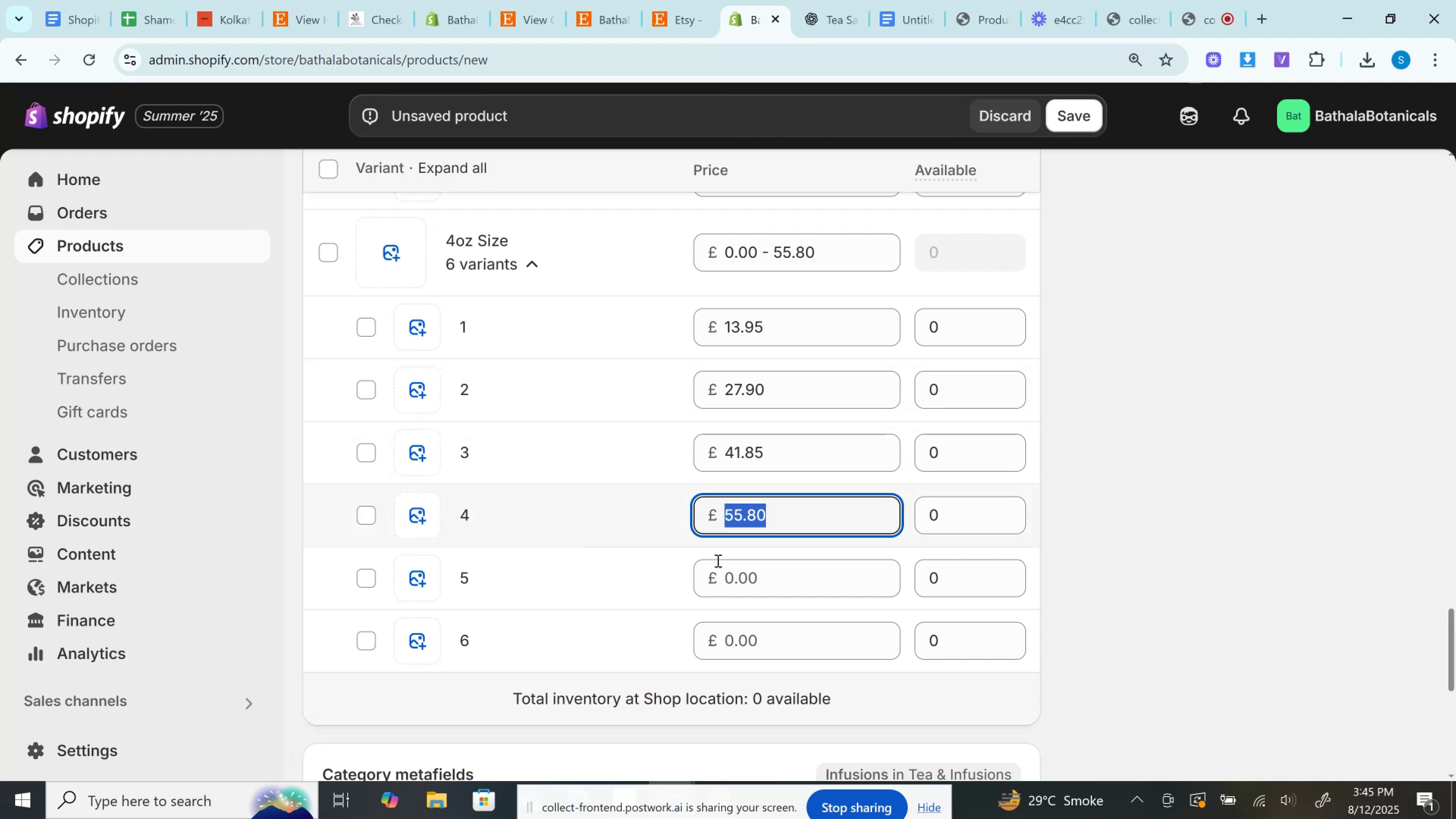 
key(Control+V)
 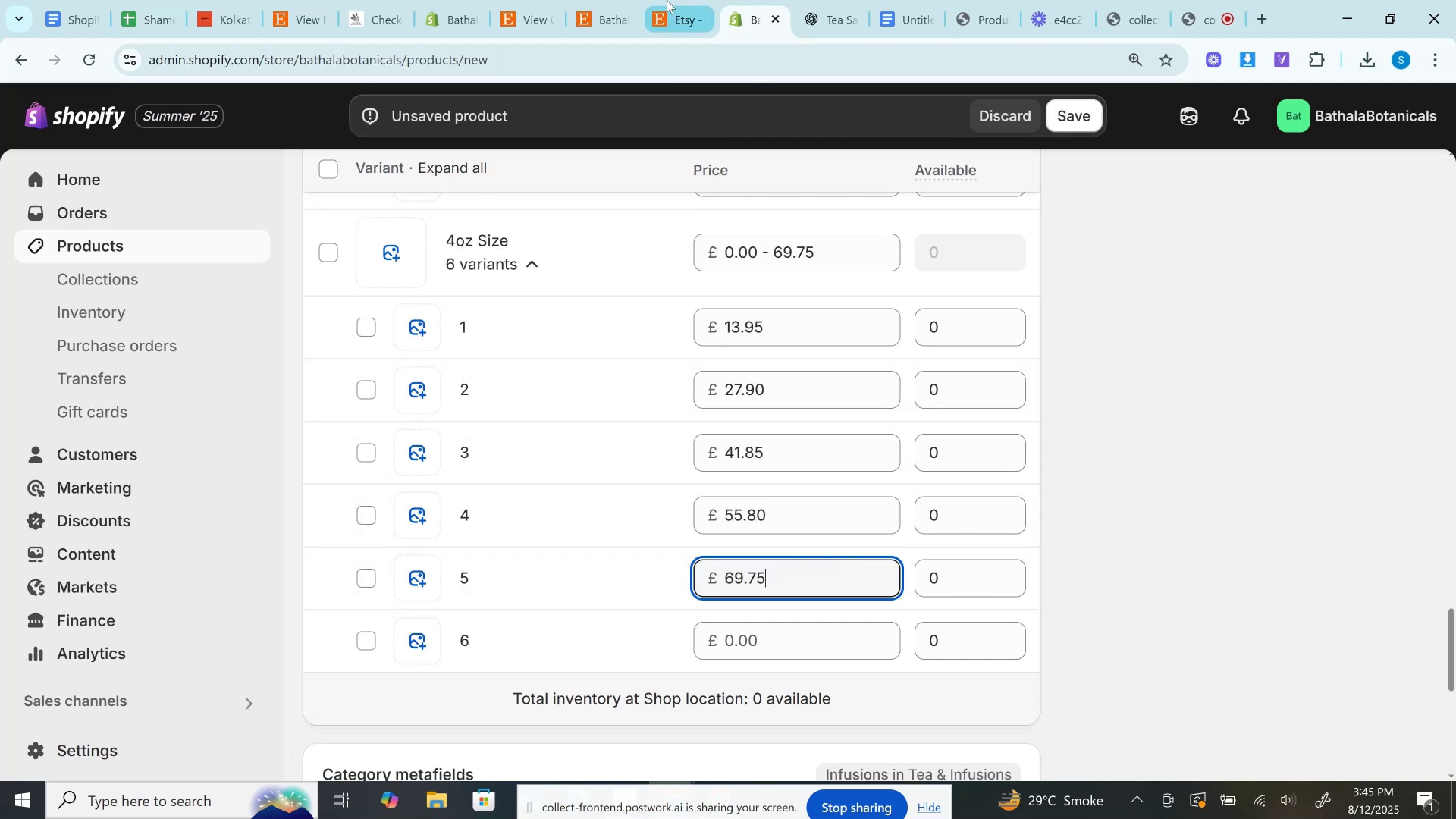 
left_click([668, 0])
 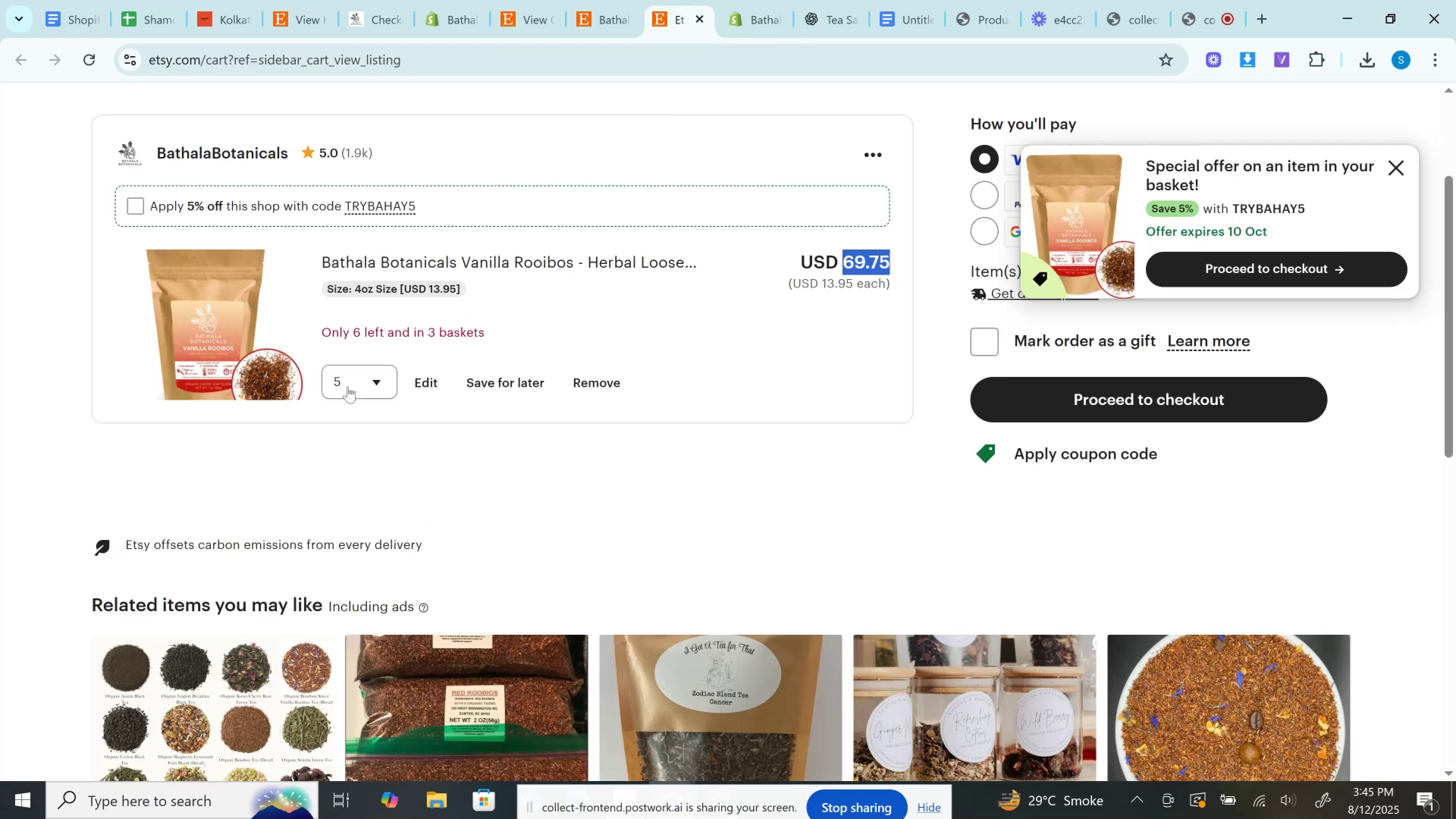 
left_click([358, 382])
 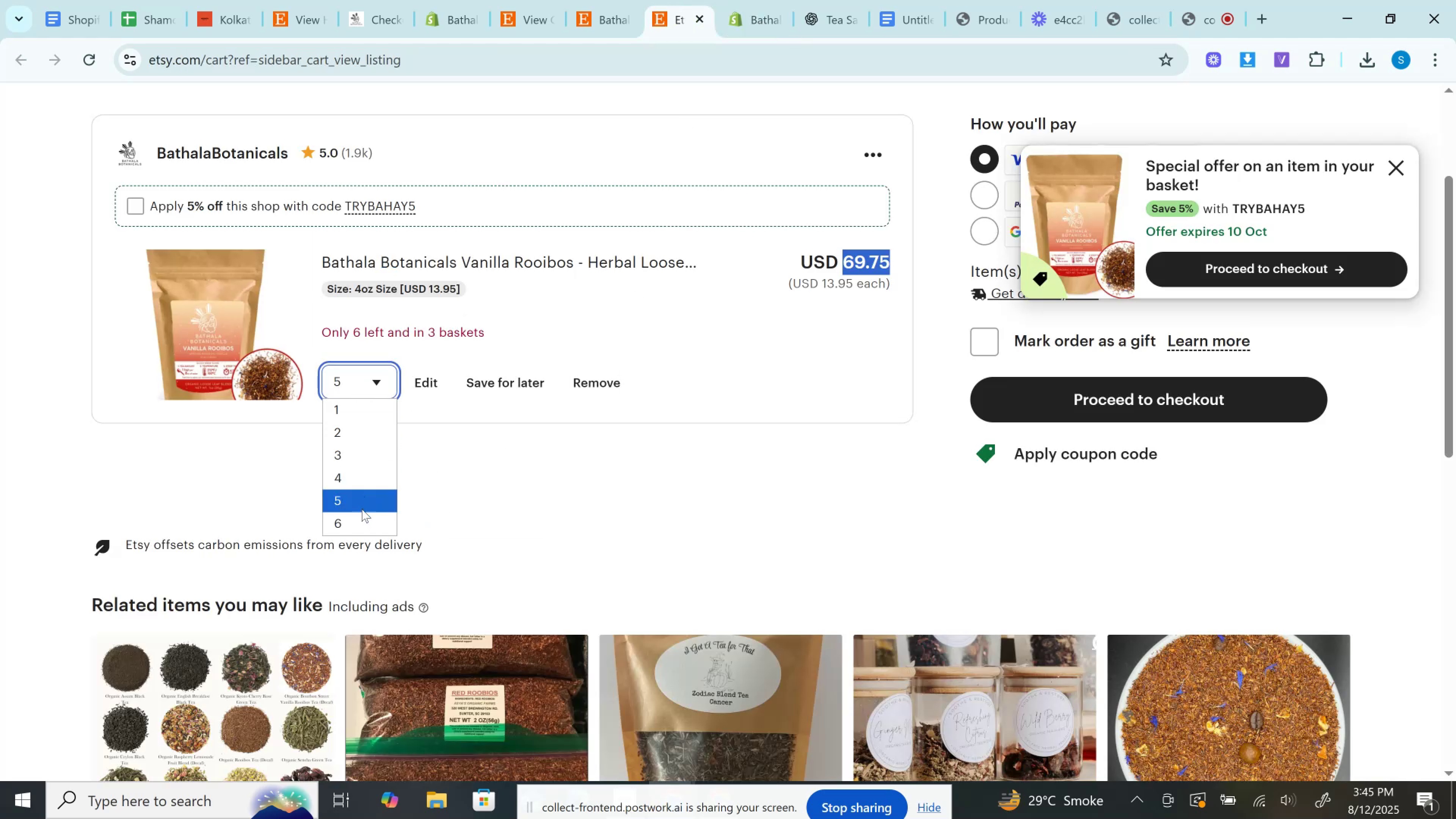 
left_click([359, 516])
 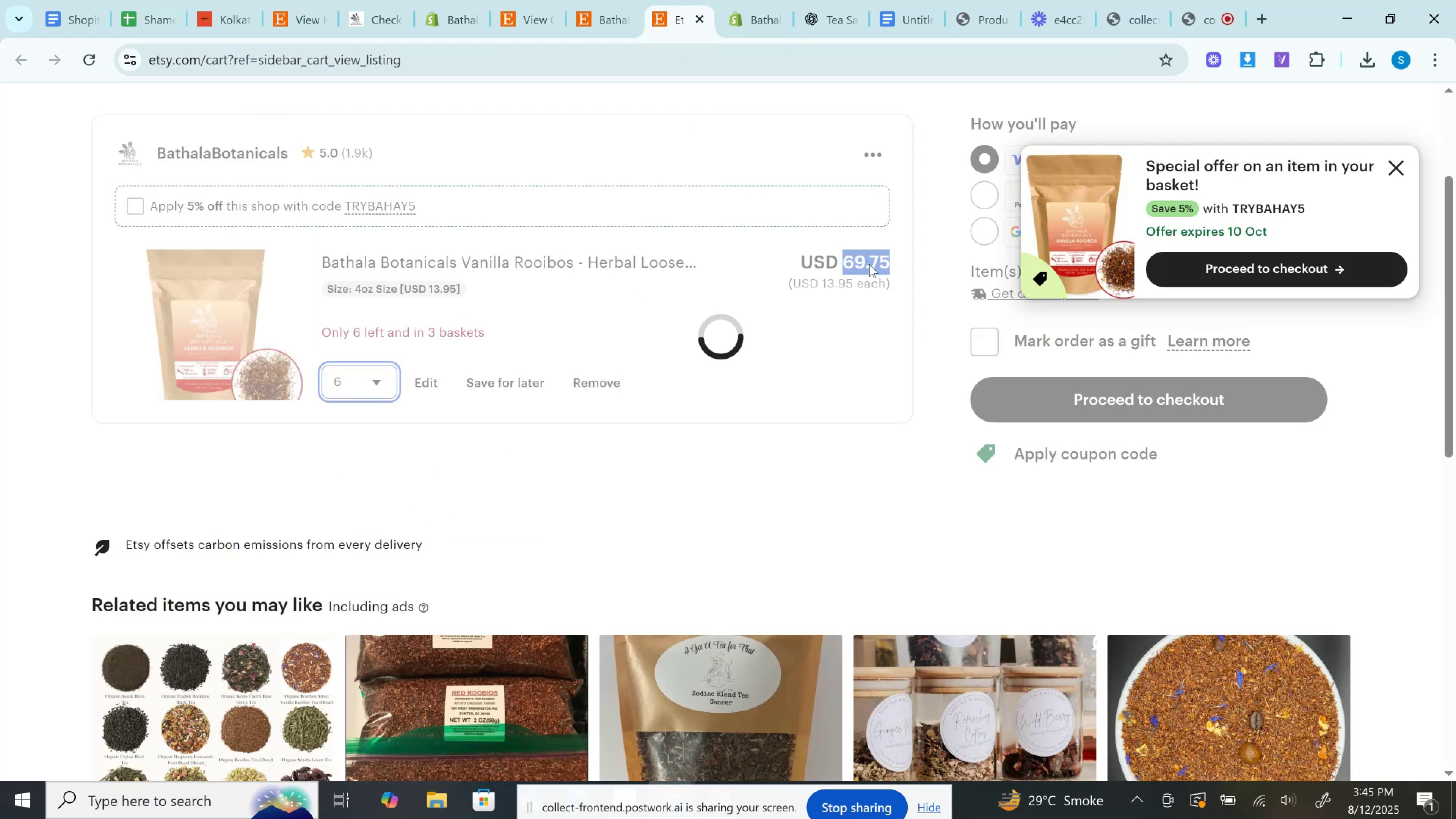 
left_click([858, 260])
 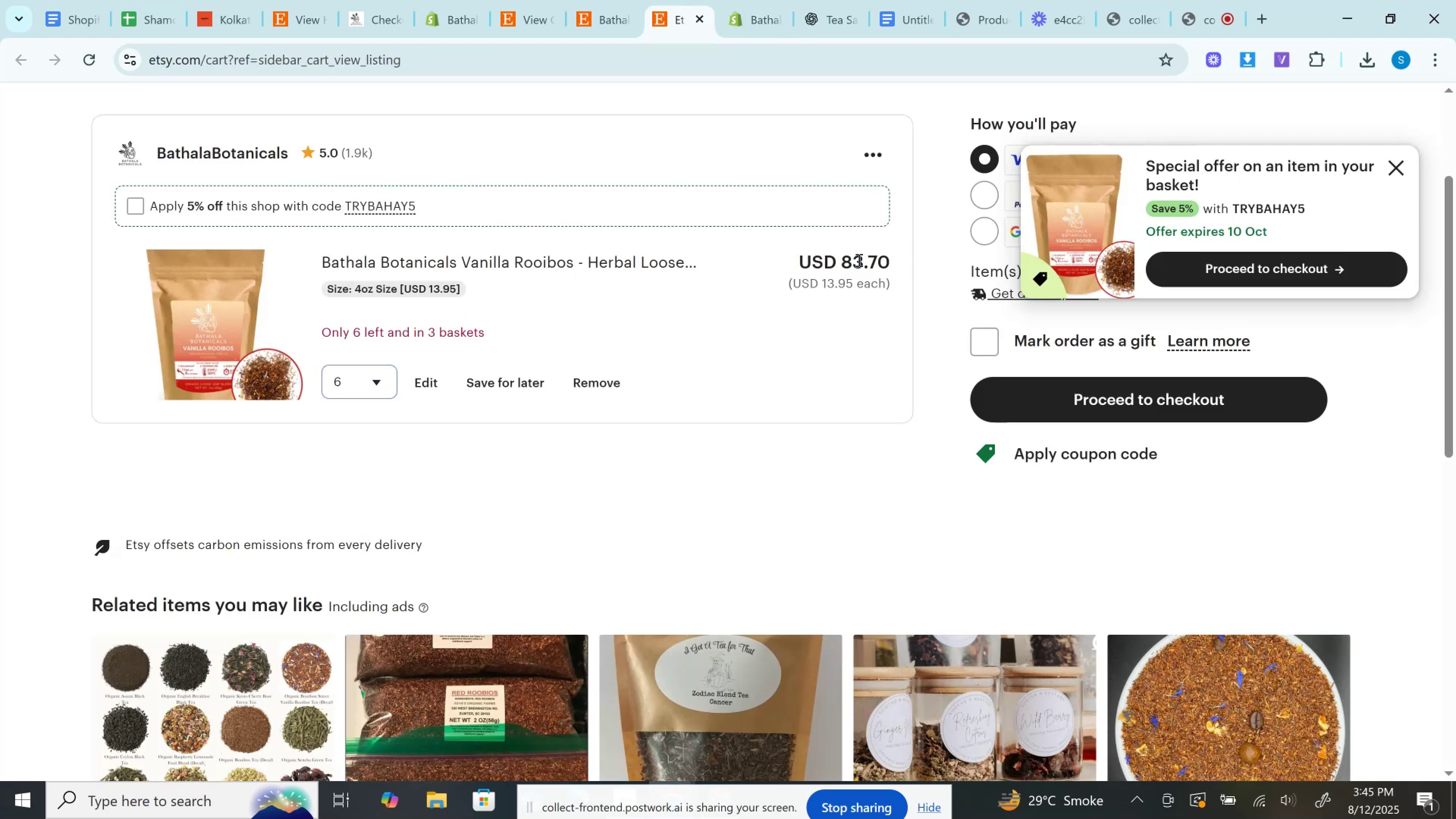 
double_click([858, 260])
 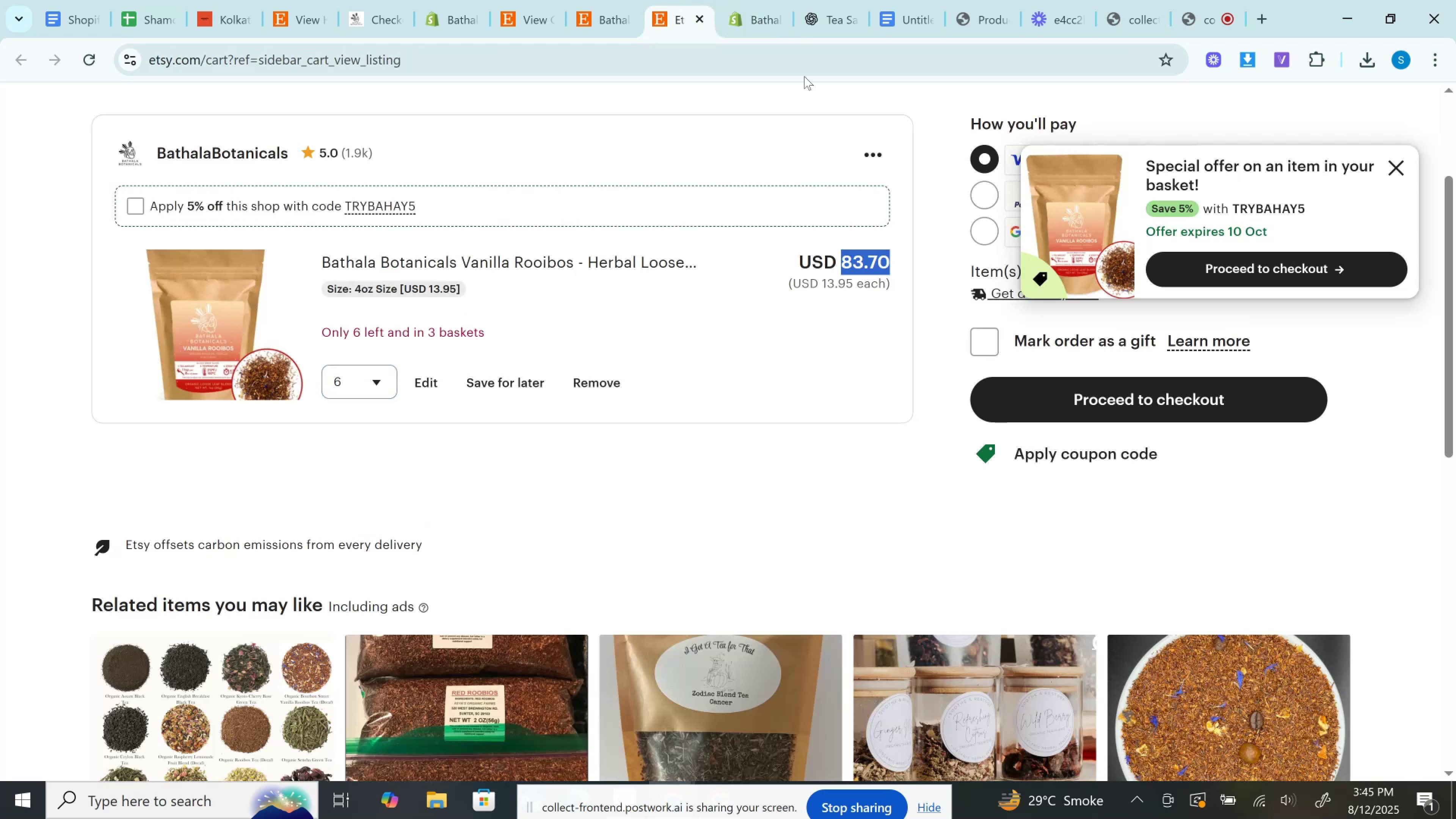 
key(Control+C)
 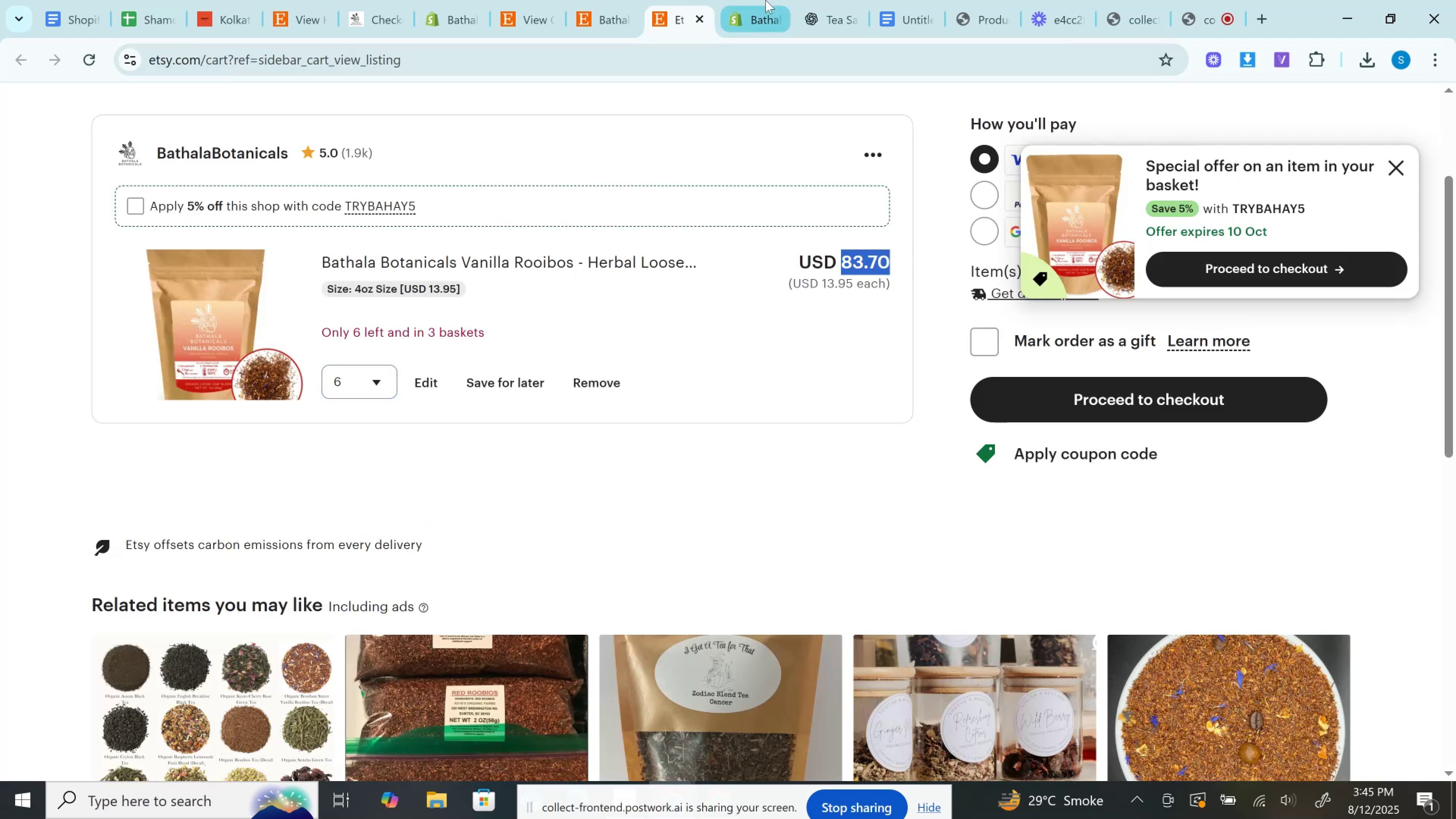 
left_click([766, 0])
 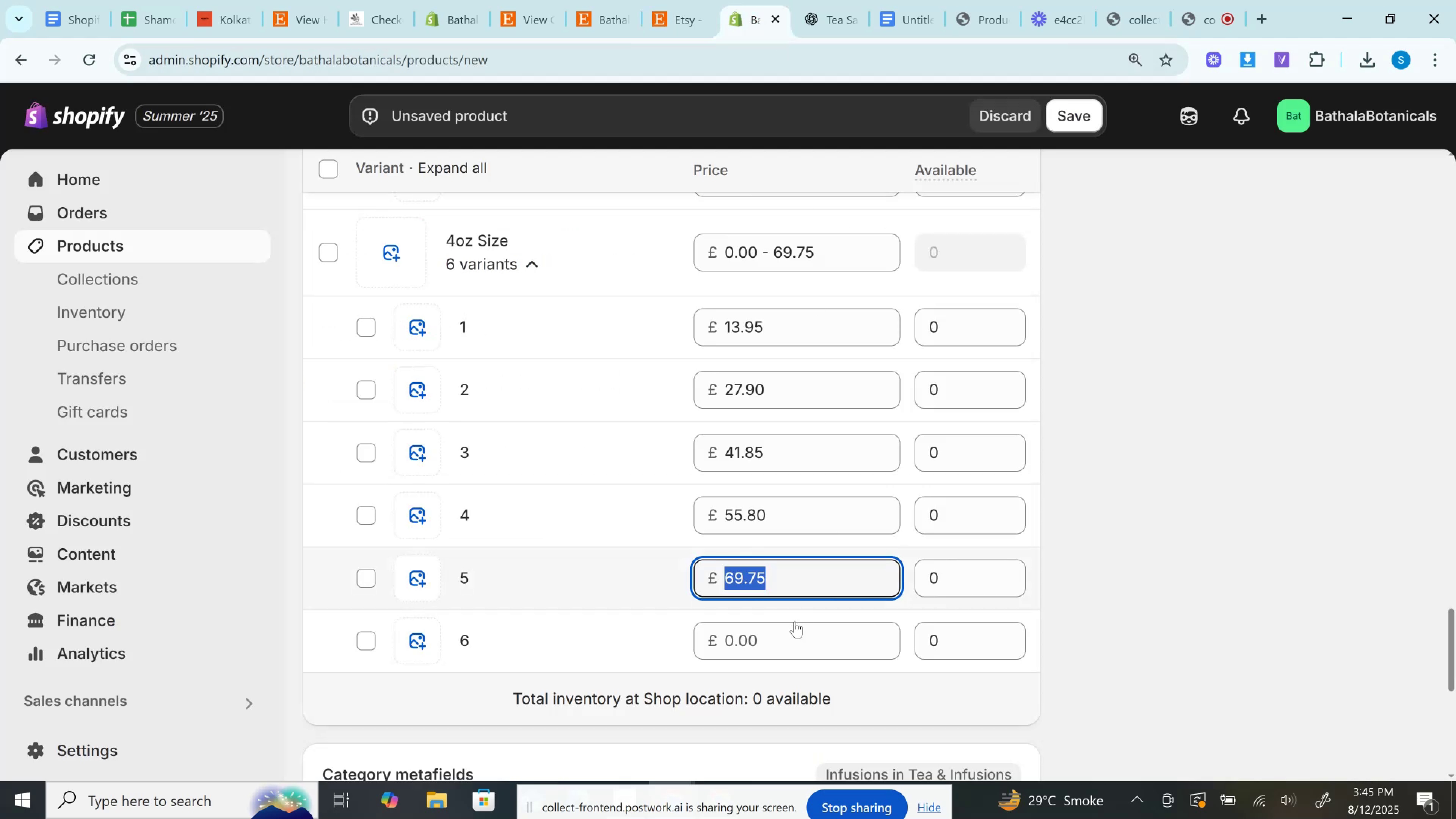 
left_click([781, 638])
 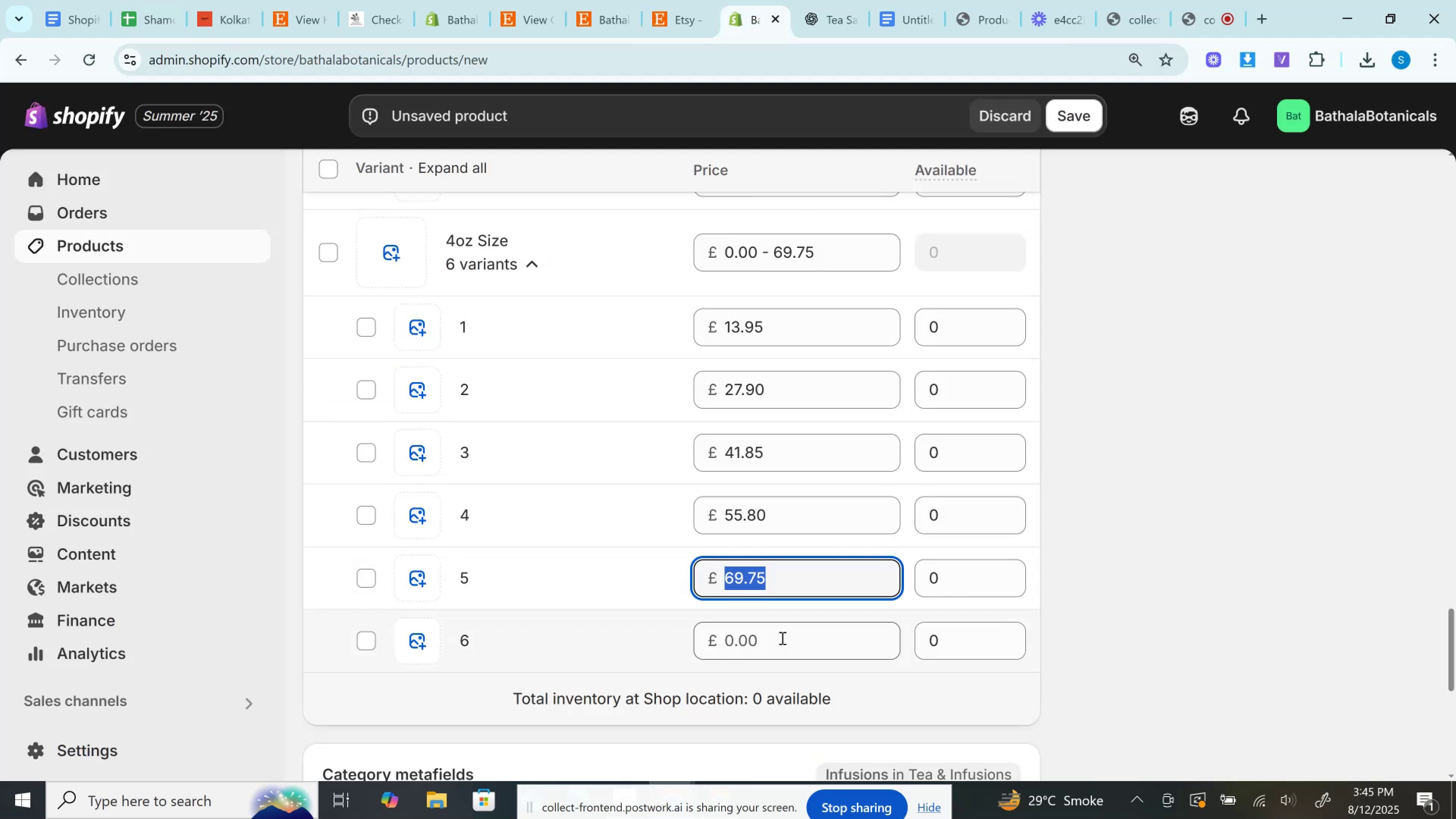 
key(Control+V)
 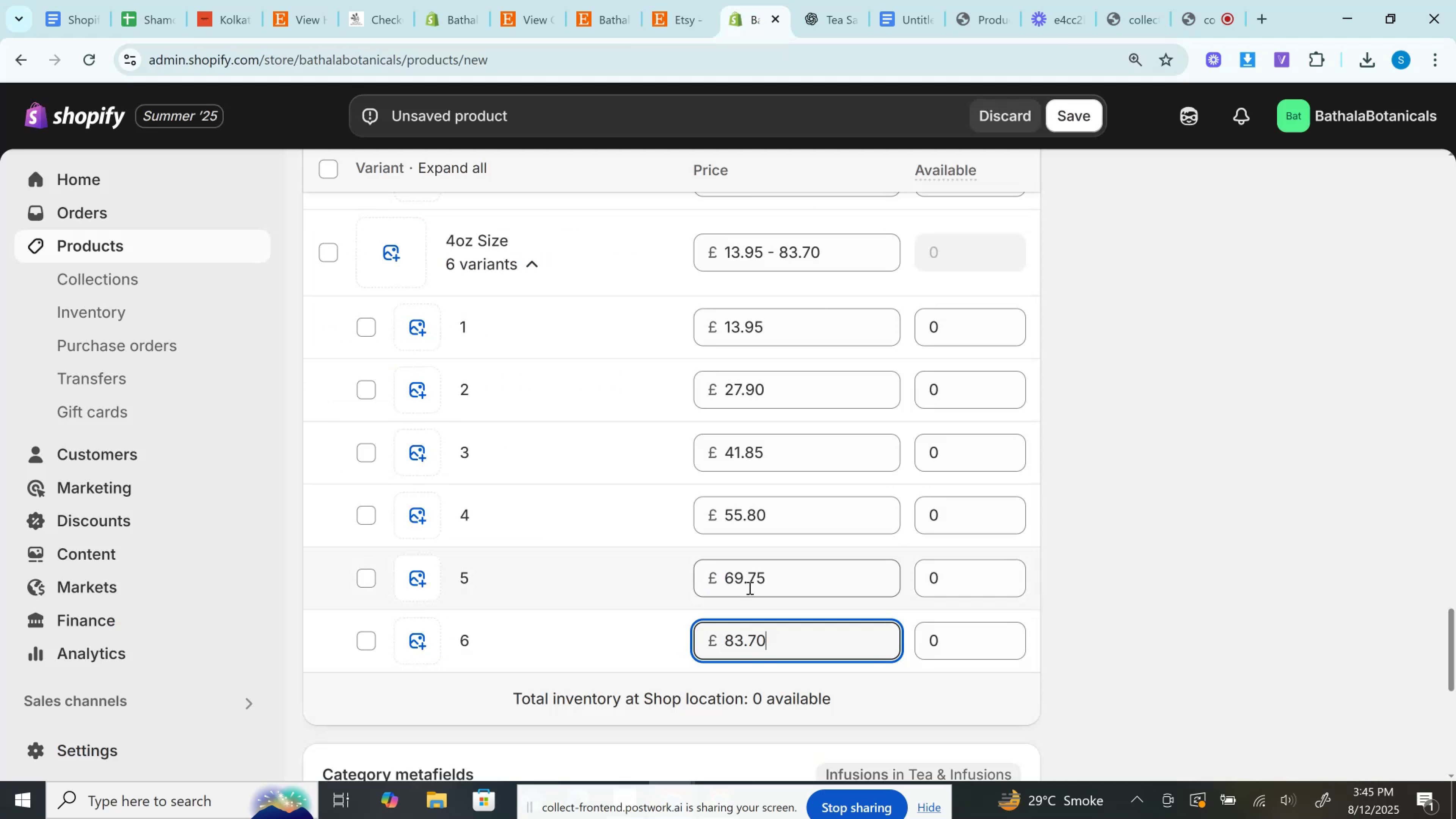 
scroll: coordinate [749, 588], scroll_direction: up, amount: 30.0
 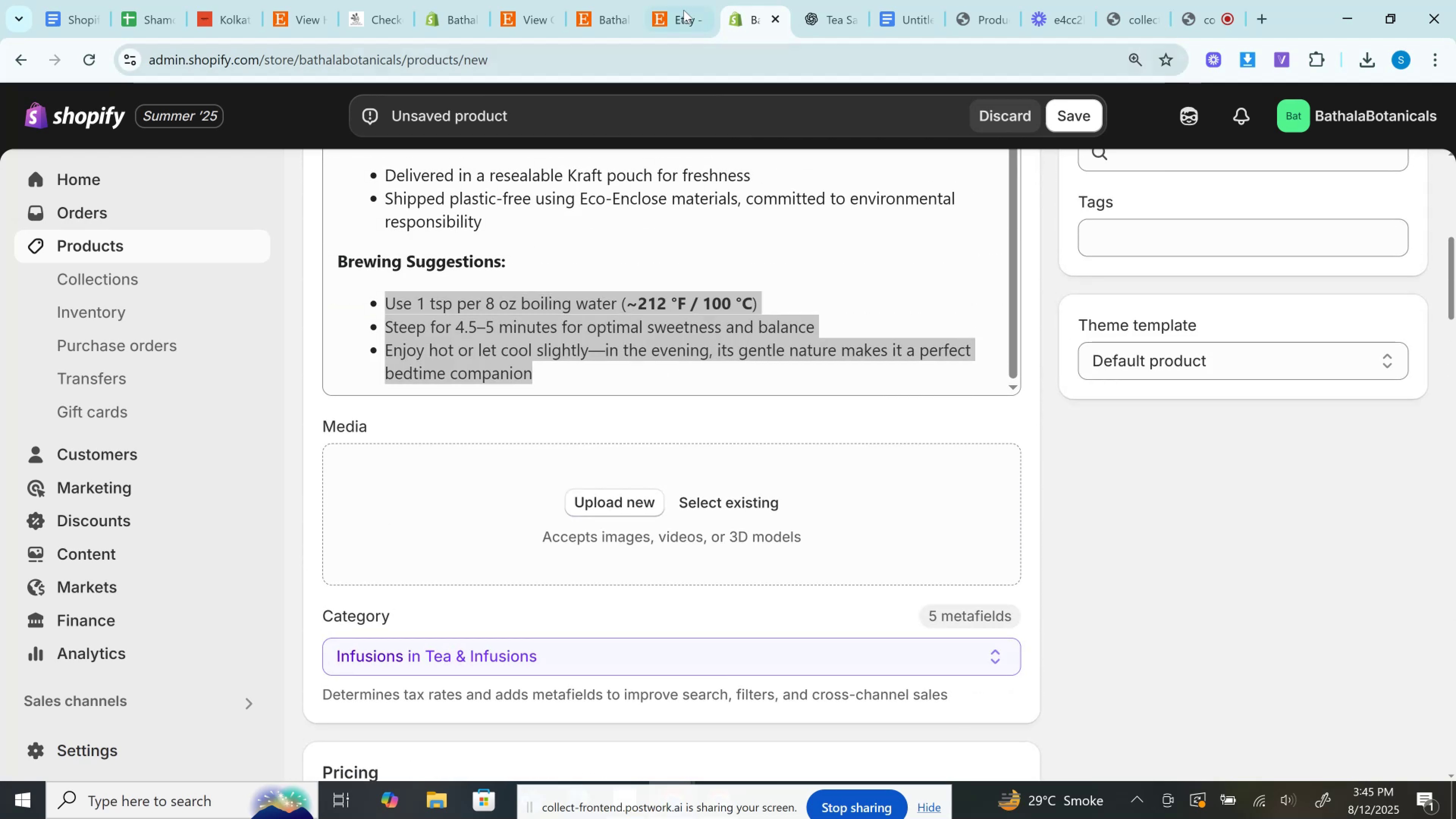 
left_click([684, 0])
 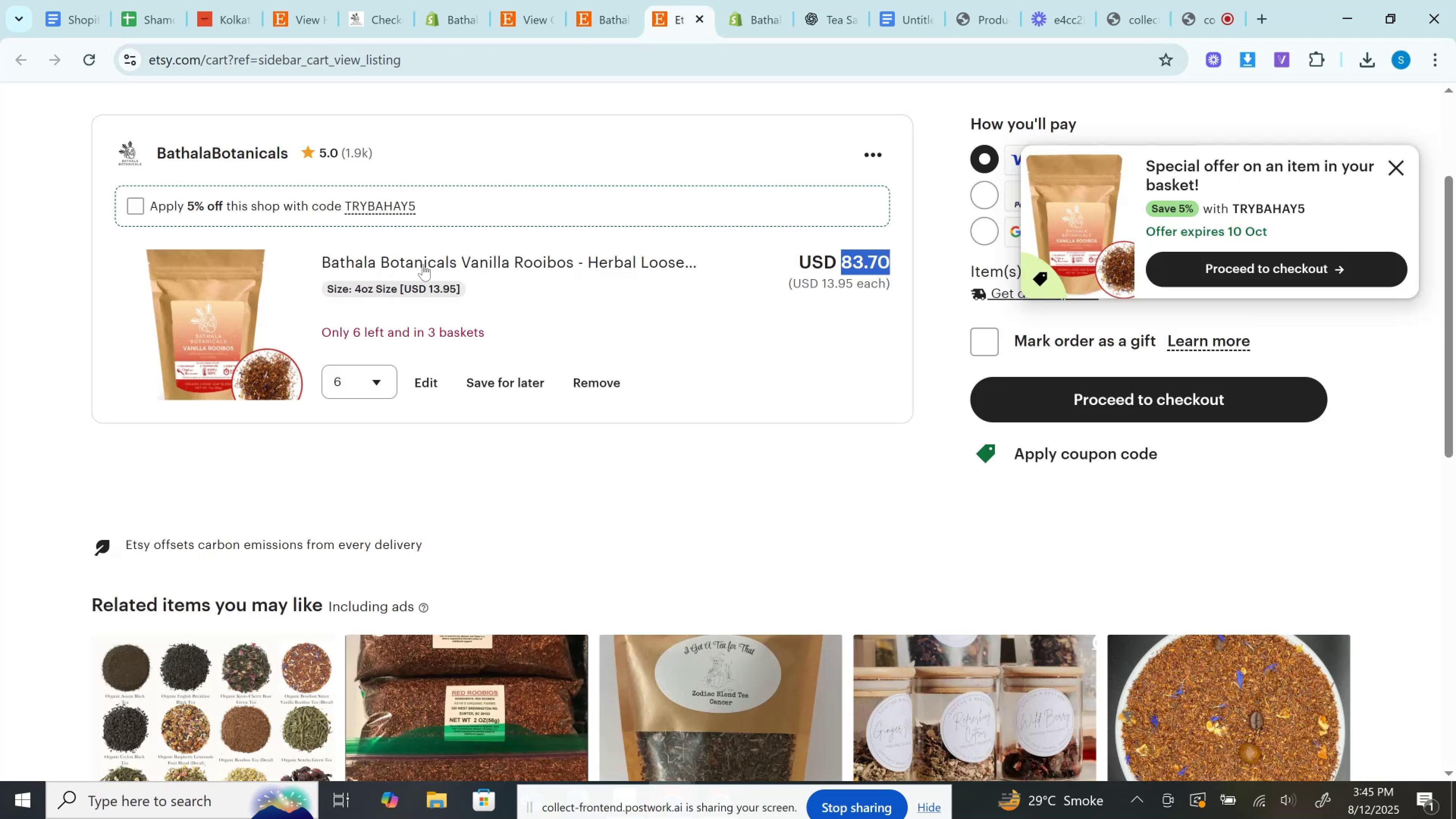 
left_click([623, 0])
 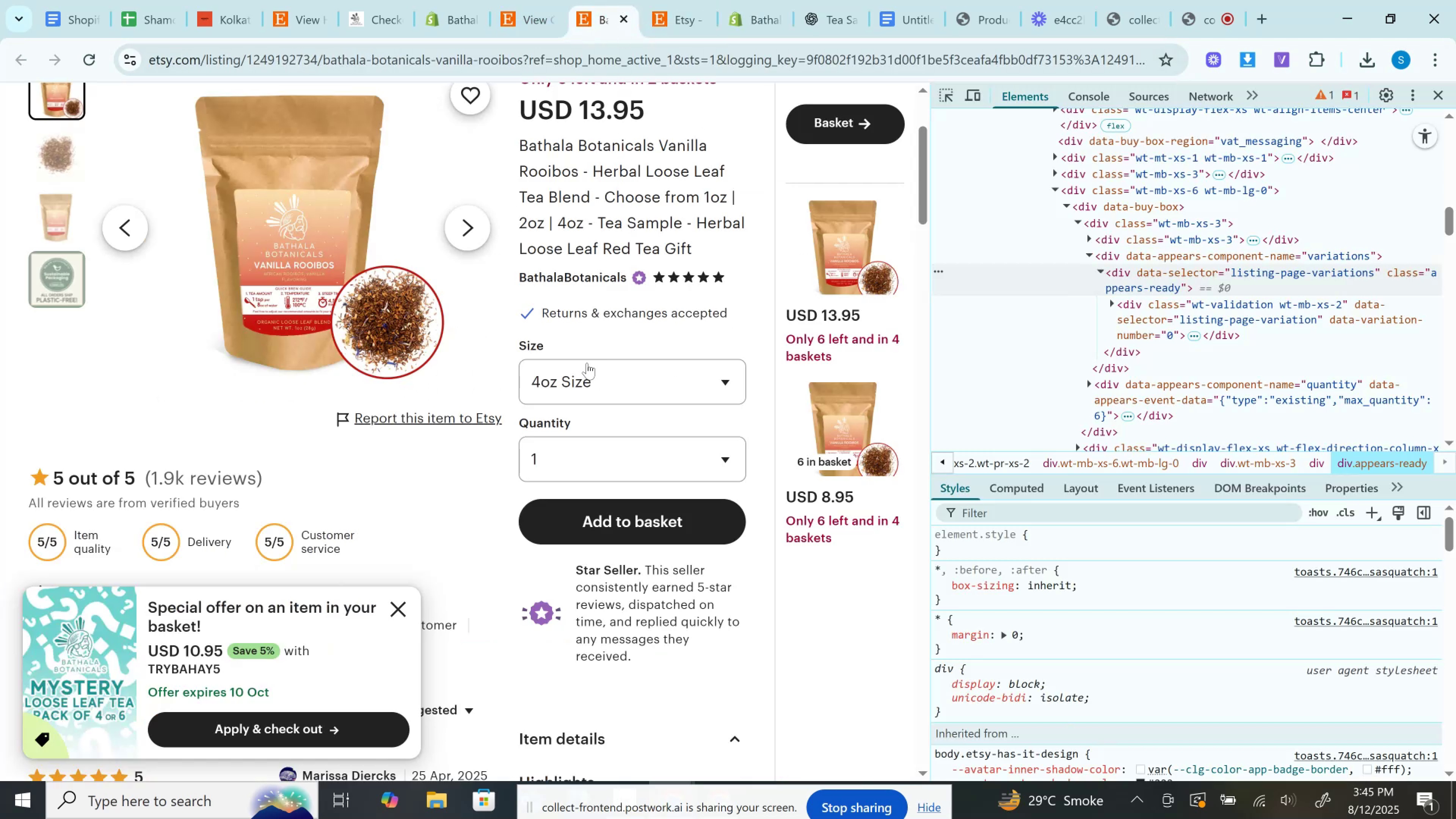 
scroll: coordinate [617, 401], scroll_direction: up, amount: 2.0
 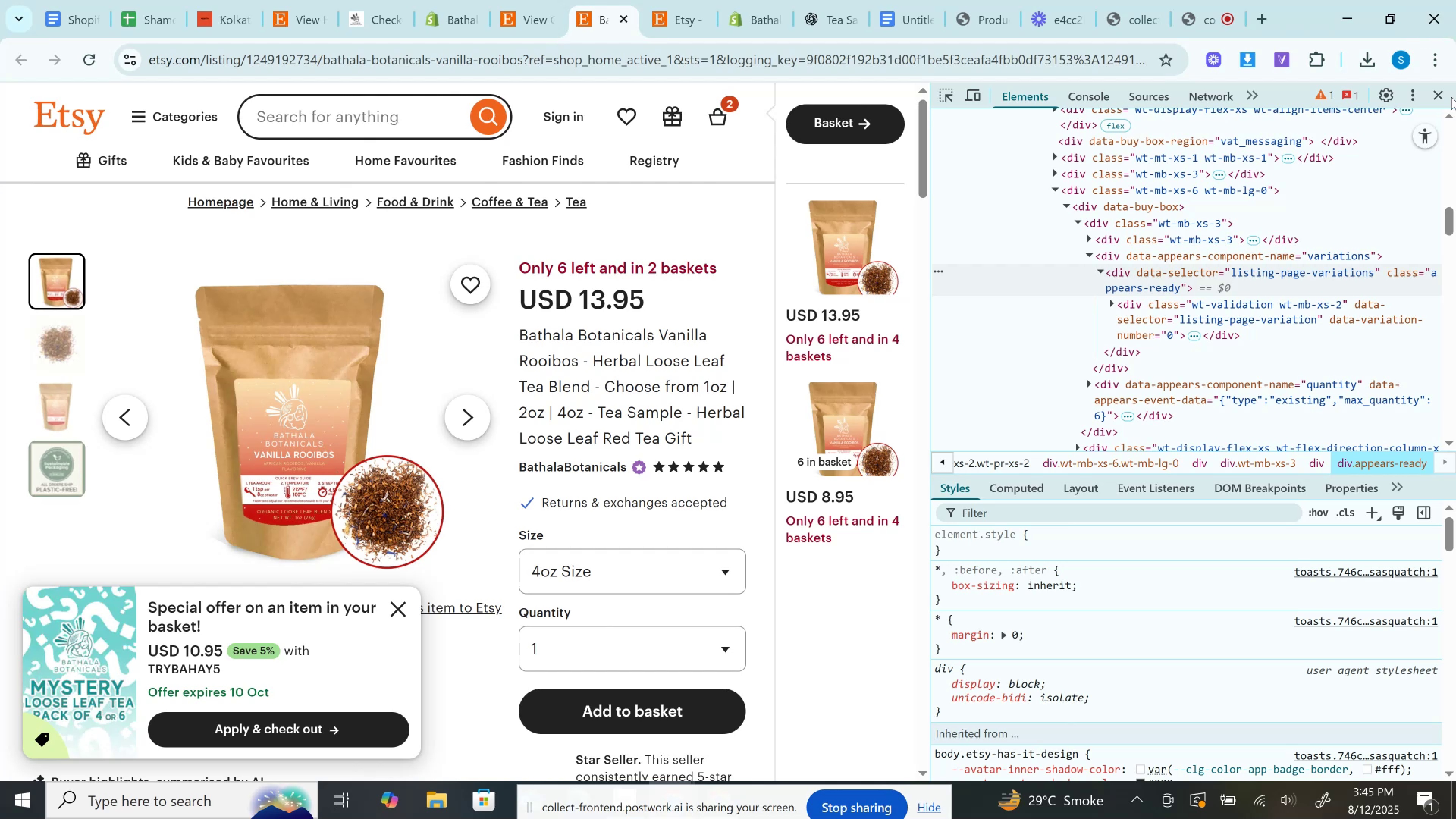 
left_click([1430, 92])
 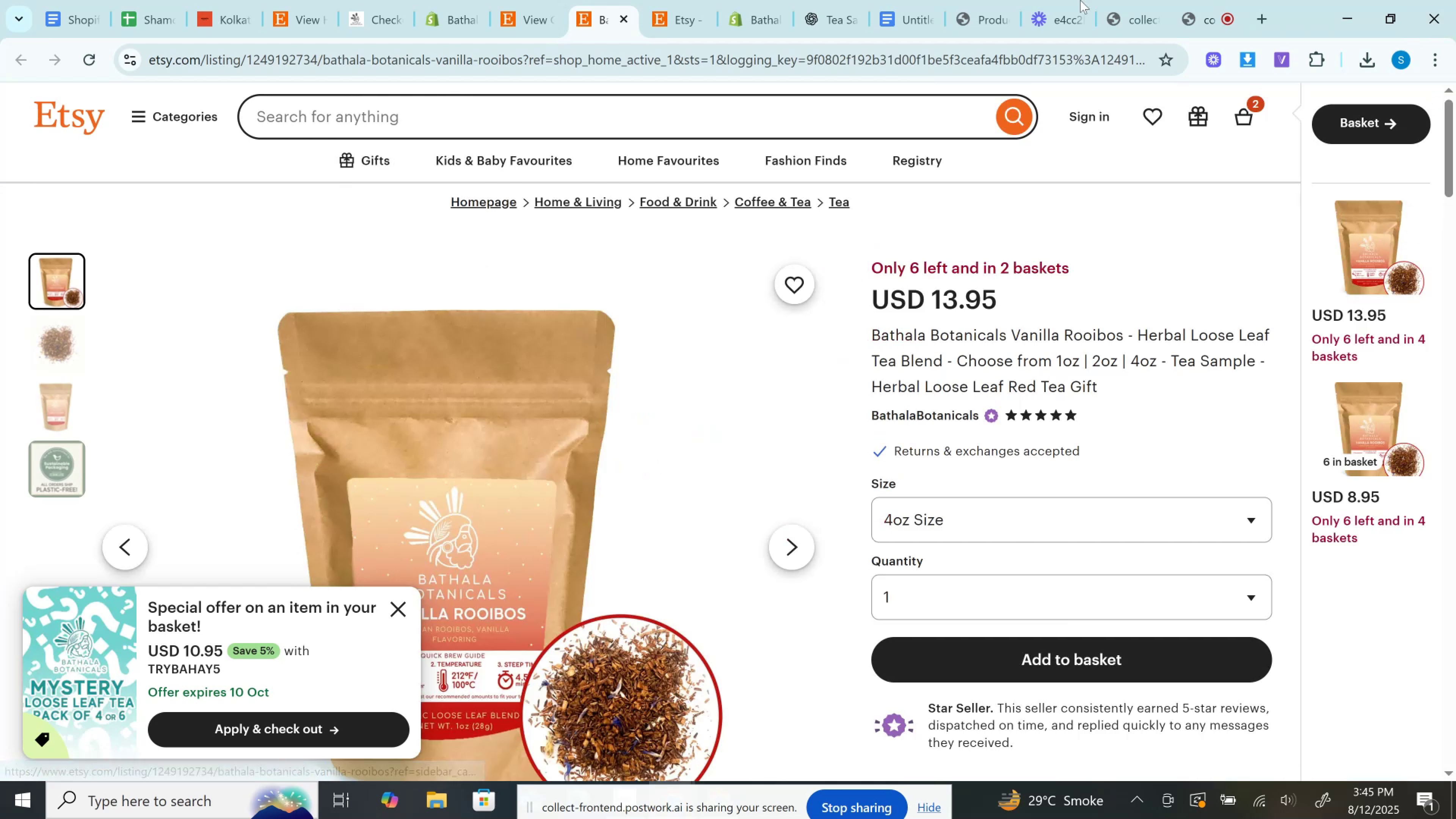 
left_click_drag(start_coordinate=[675, 1], to_coordinate=[843, 1])
 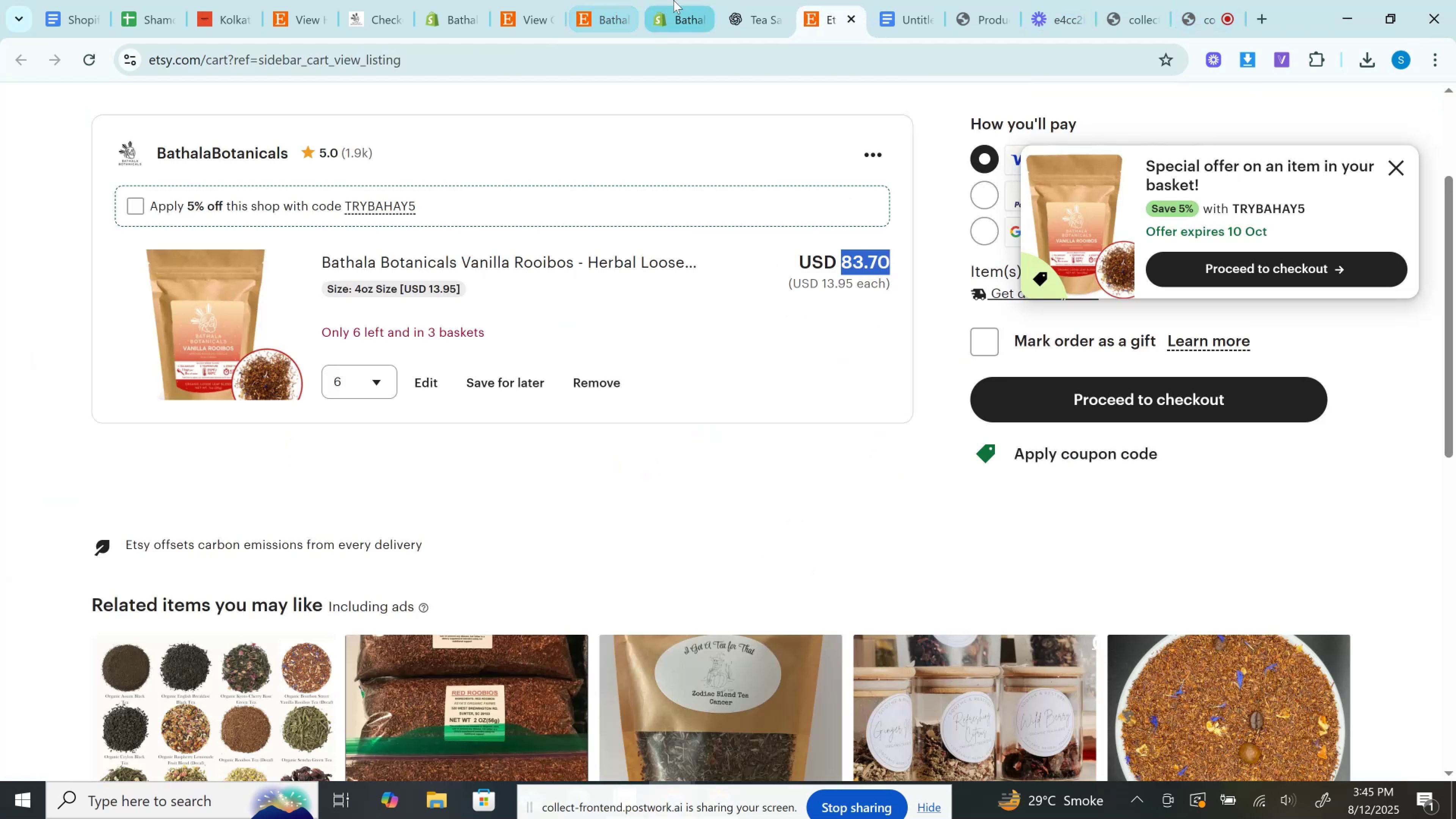 
left_click([681, 0])
 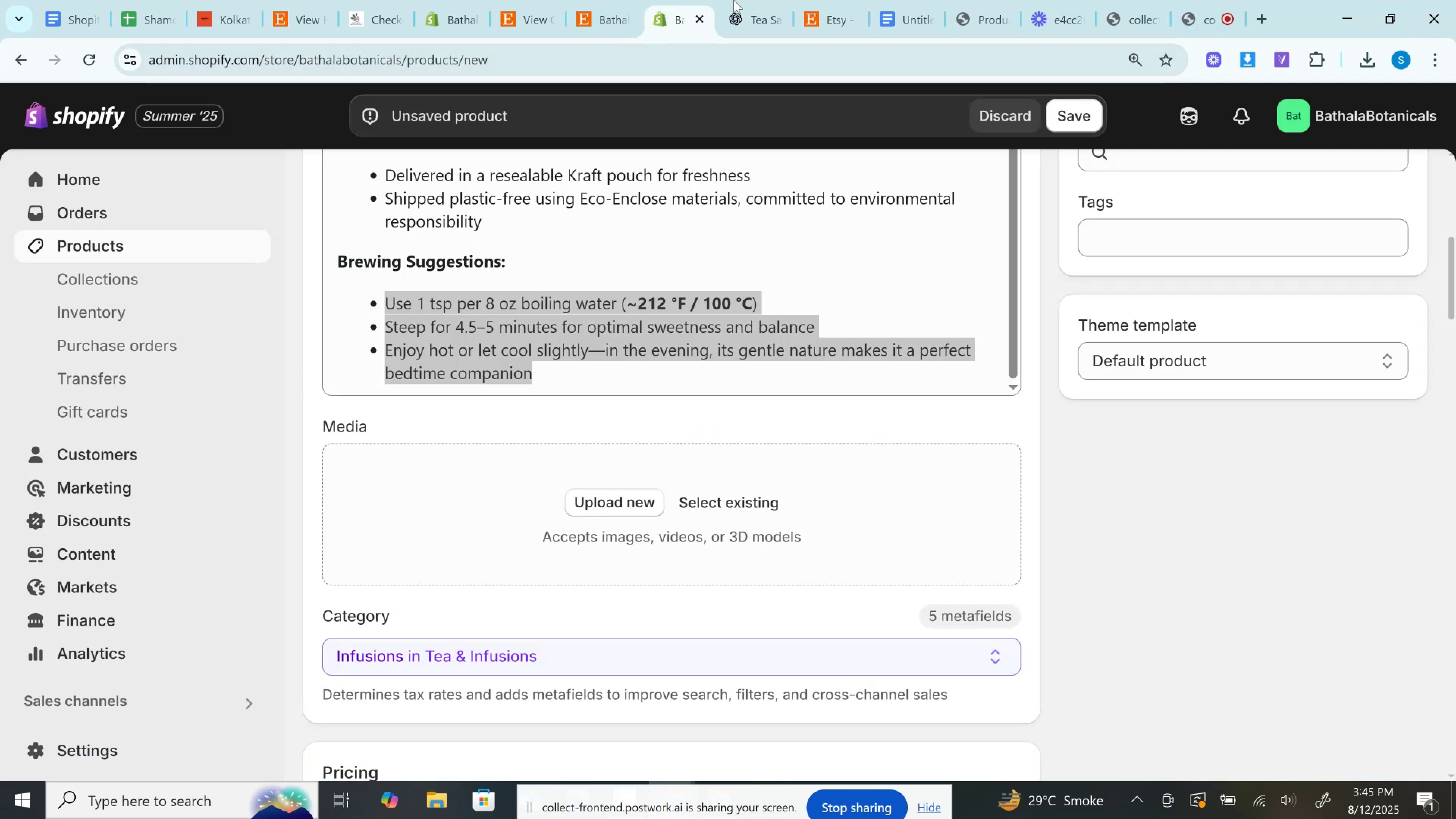 
left_click([612, 0])
 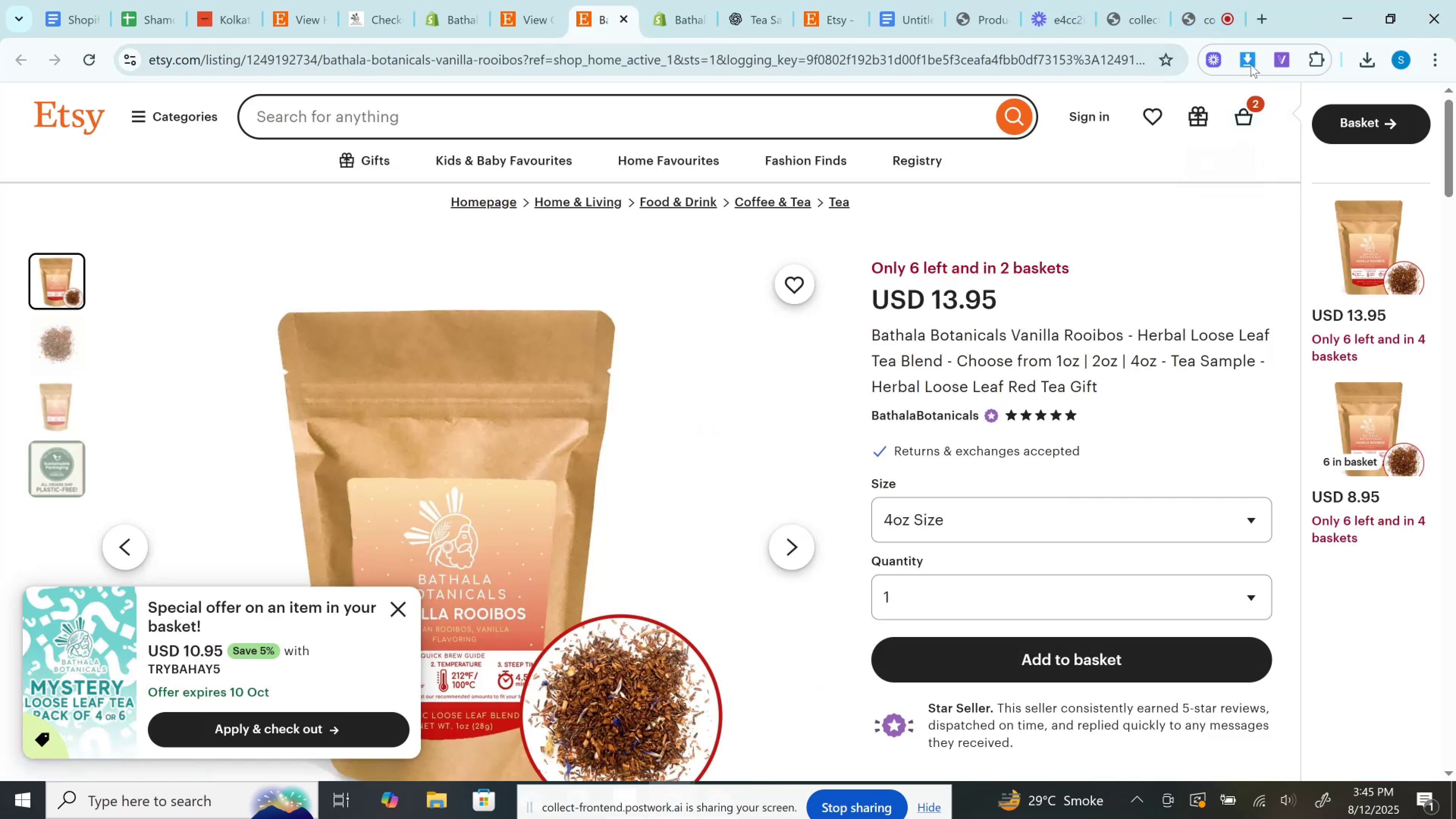 
left_click([1250, 55])
 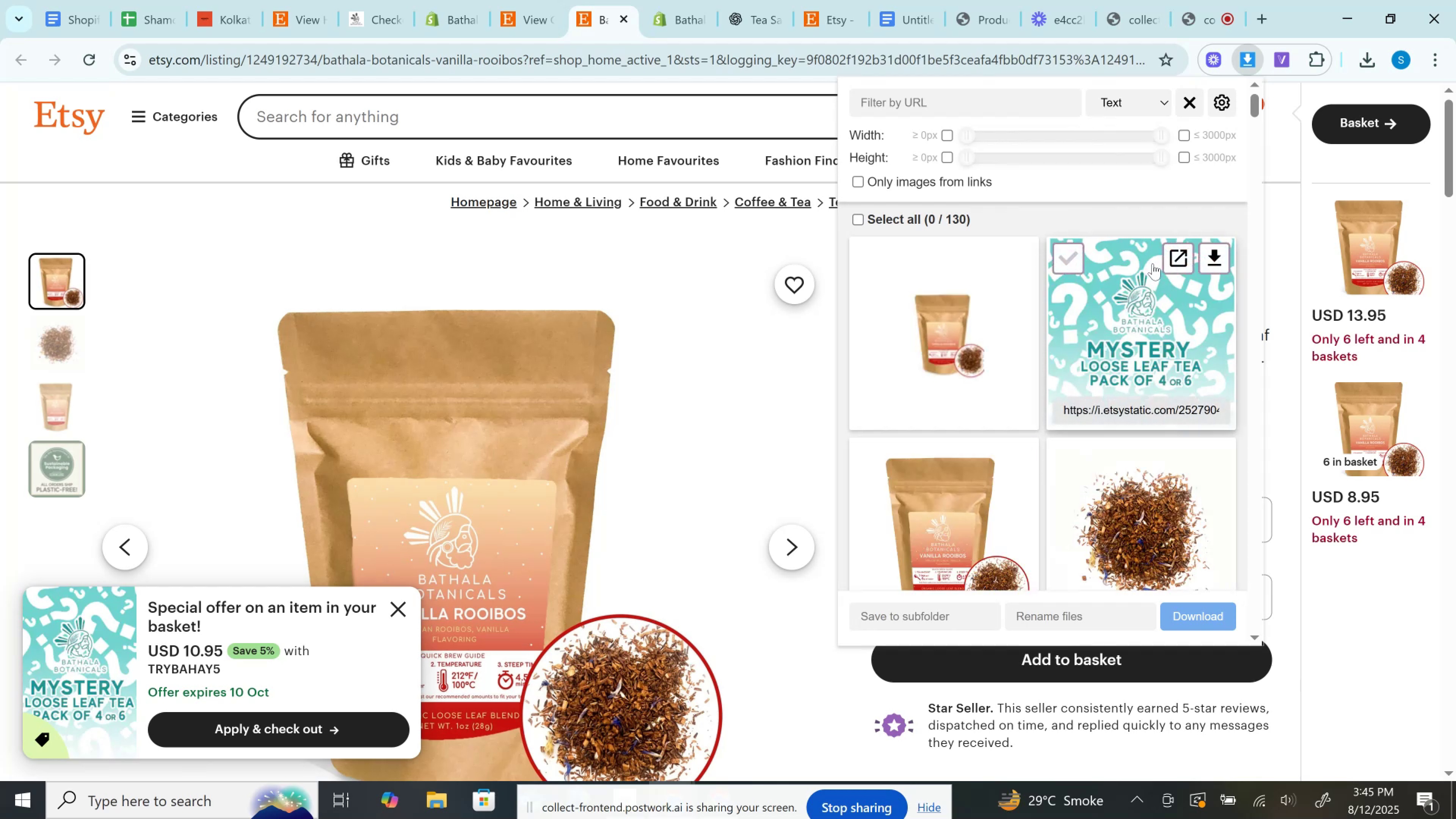 
scroll: coordinate [1153, 264], scroll_direction: down, amount: 1.0
 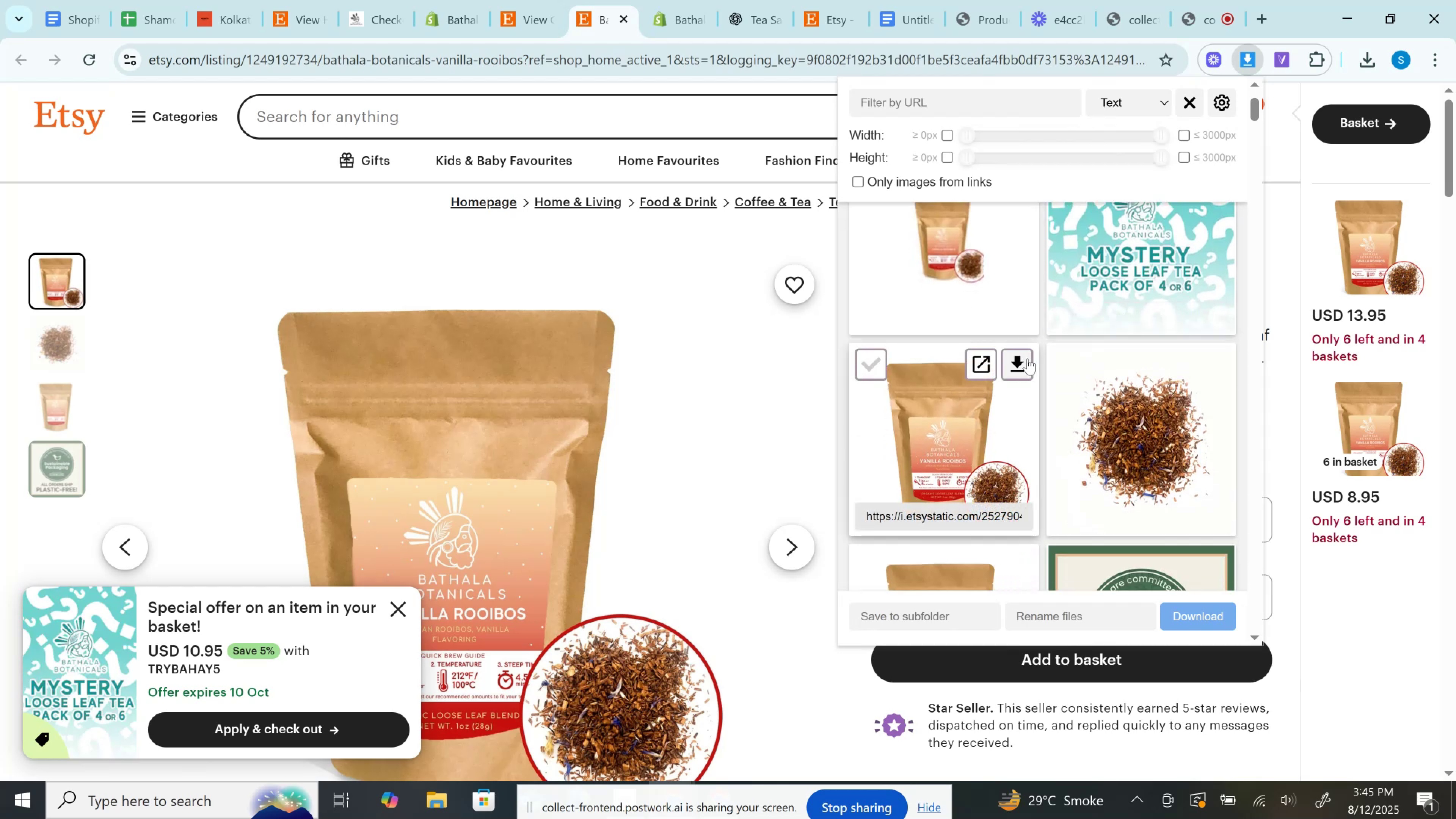 
left_click([1028, 358])
 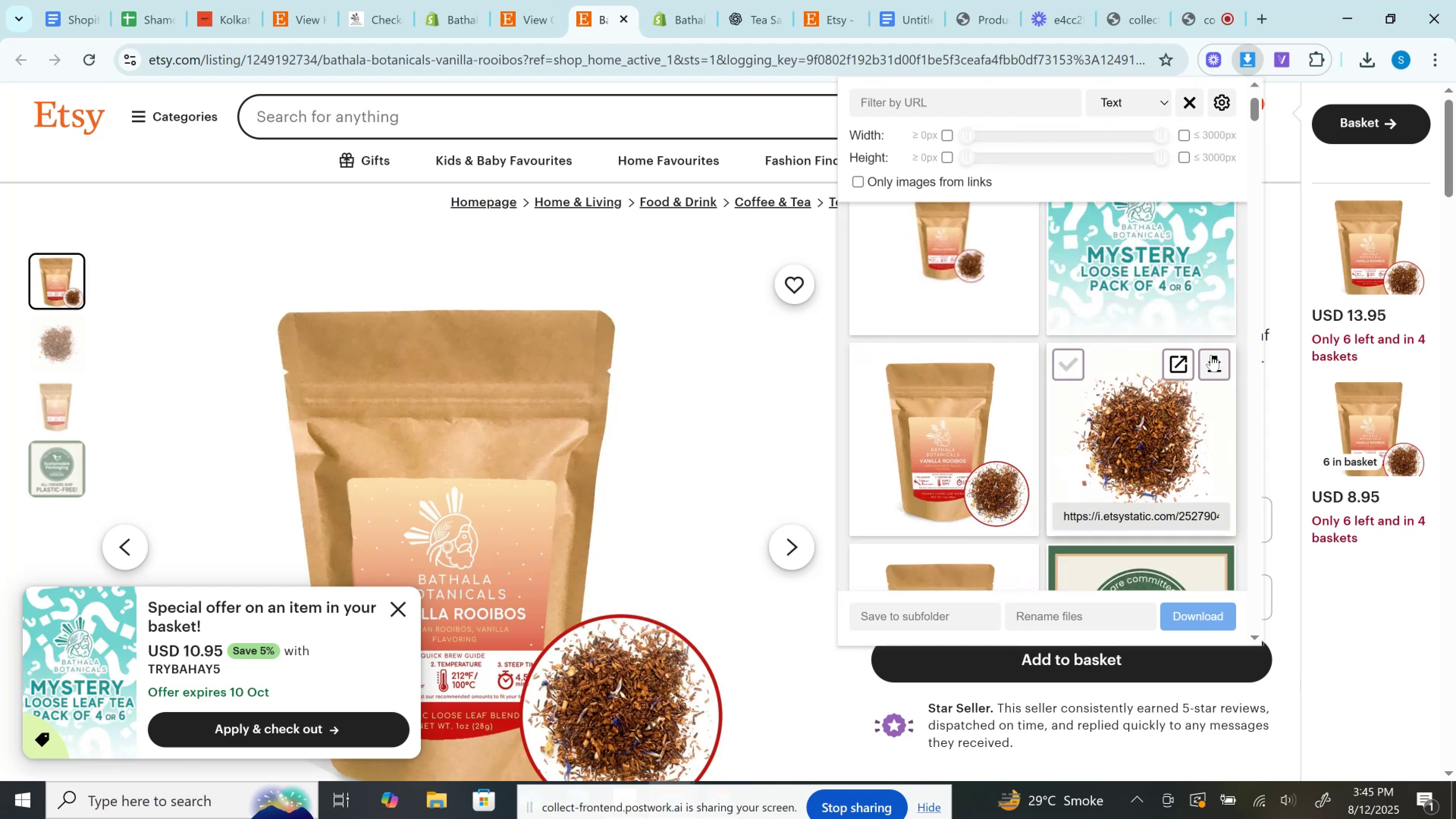 
left_click([1211, 355])
 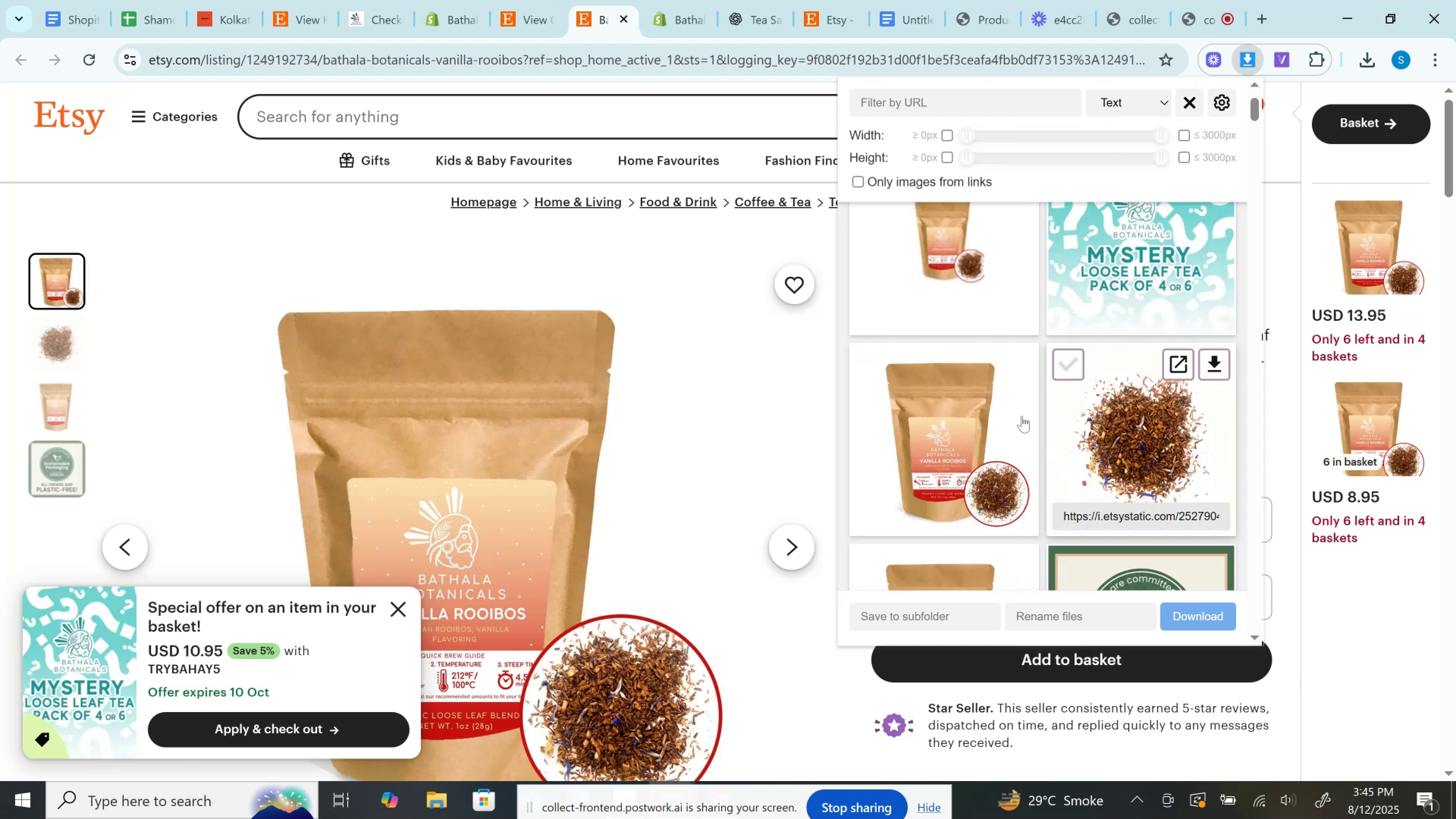 
scroll: coordinate [1022, 416], scroll_direction: down, amount: 2.0
 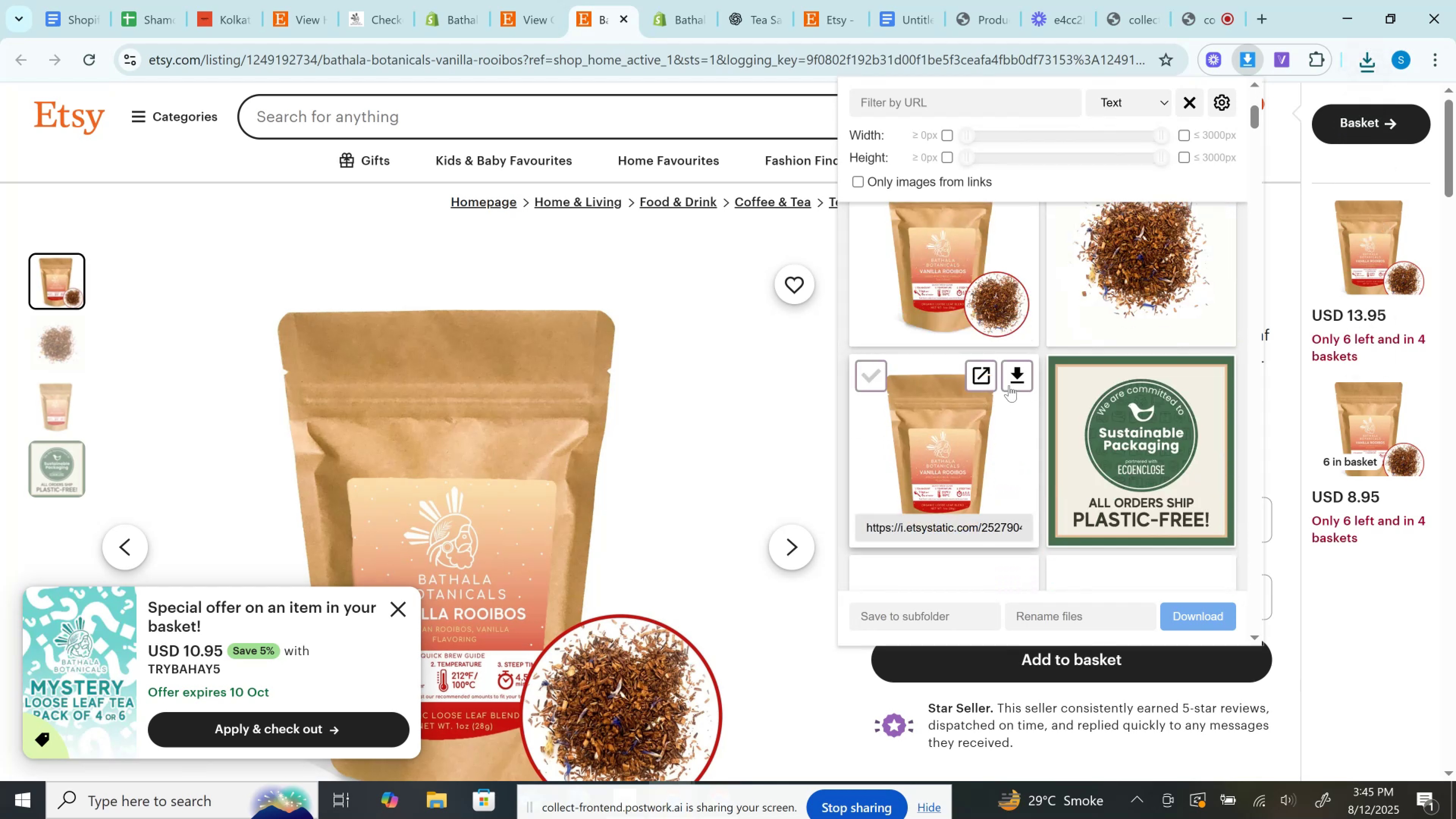 
left_click([1009, 384])
 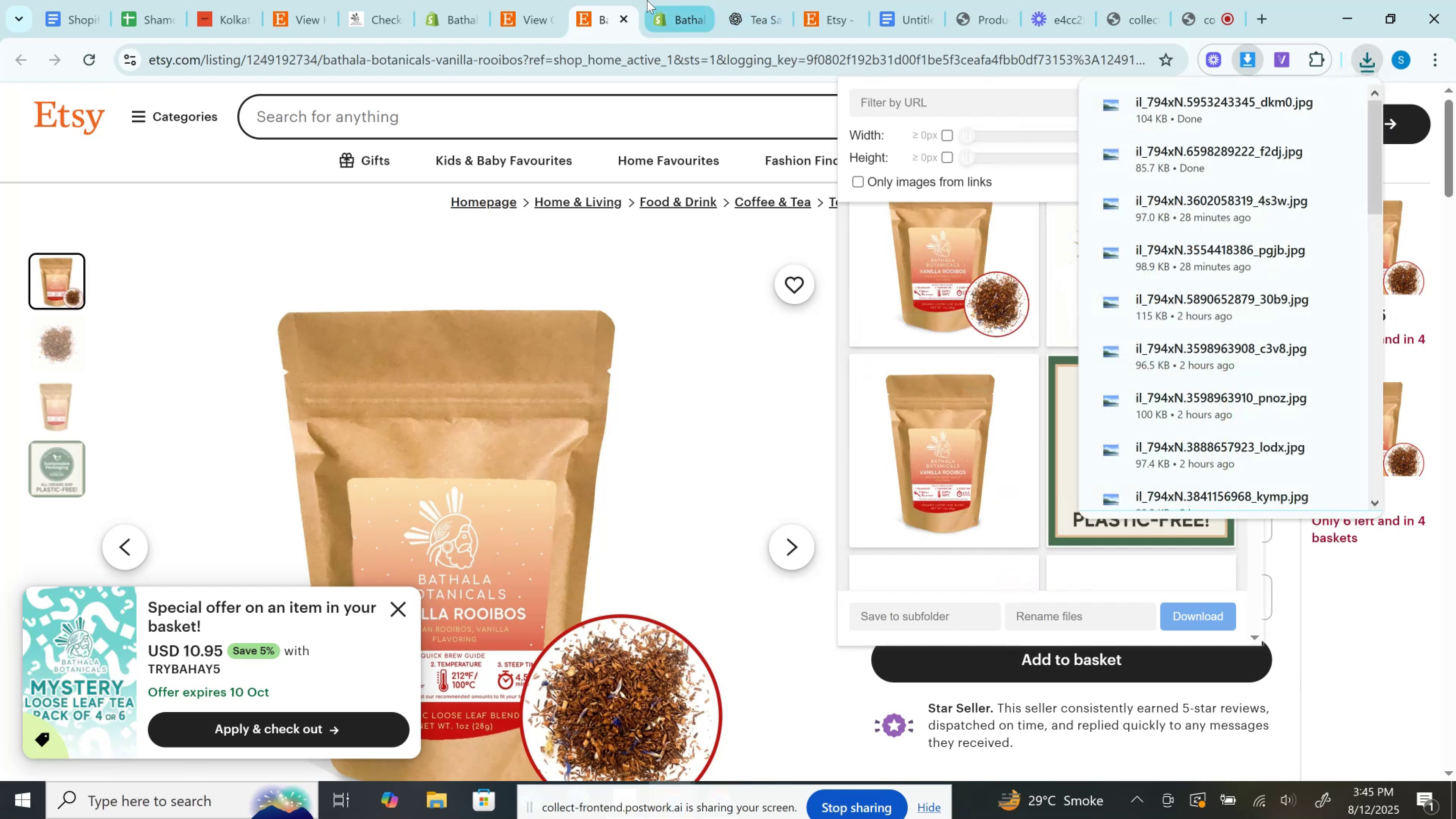 
left_click([692, 0])
 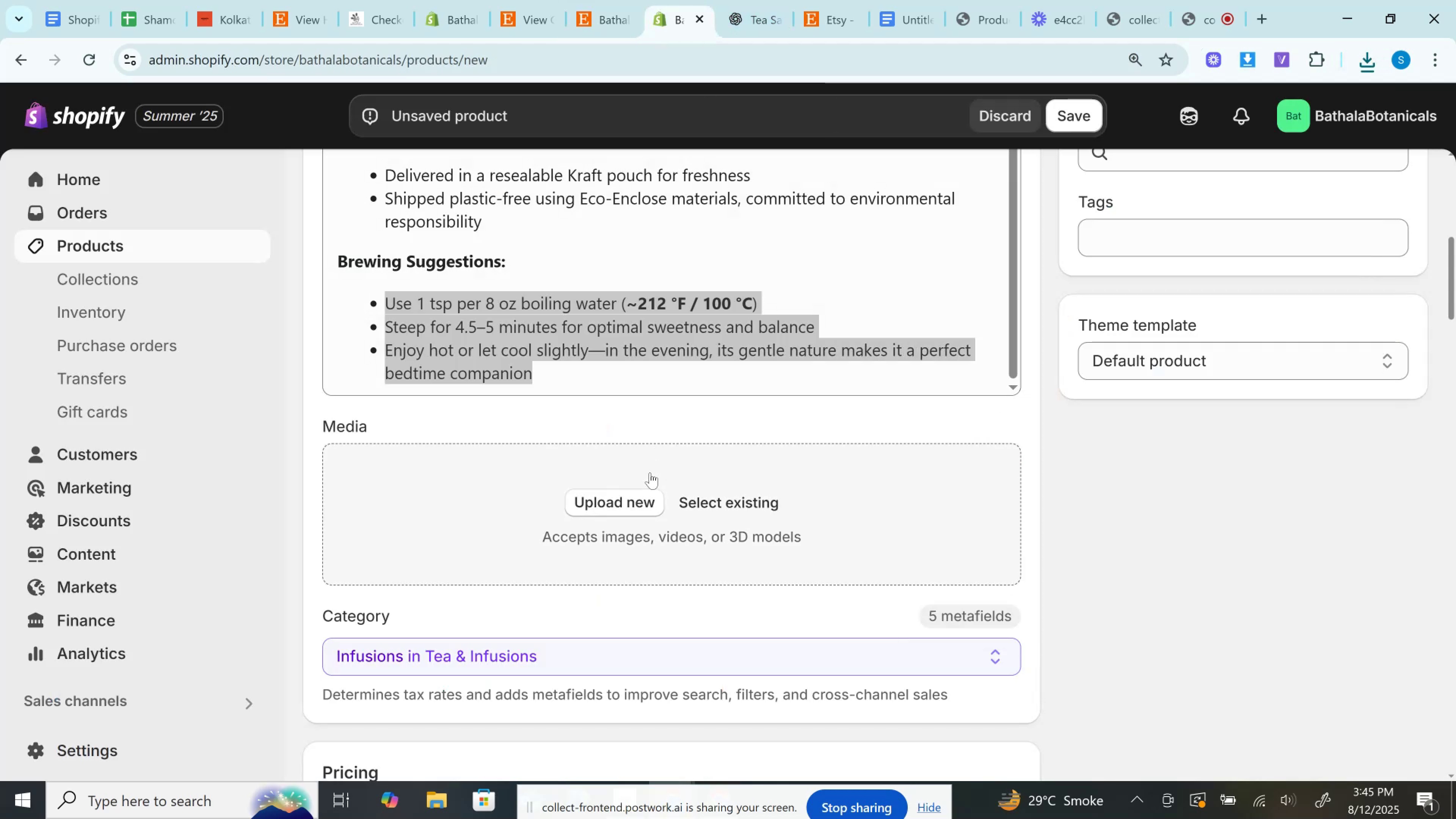 
left_click([632, 494])
 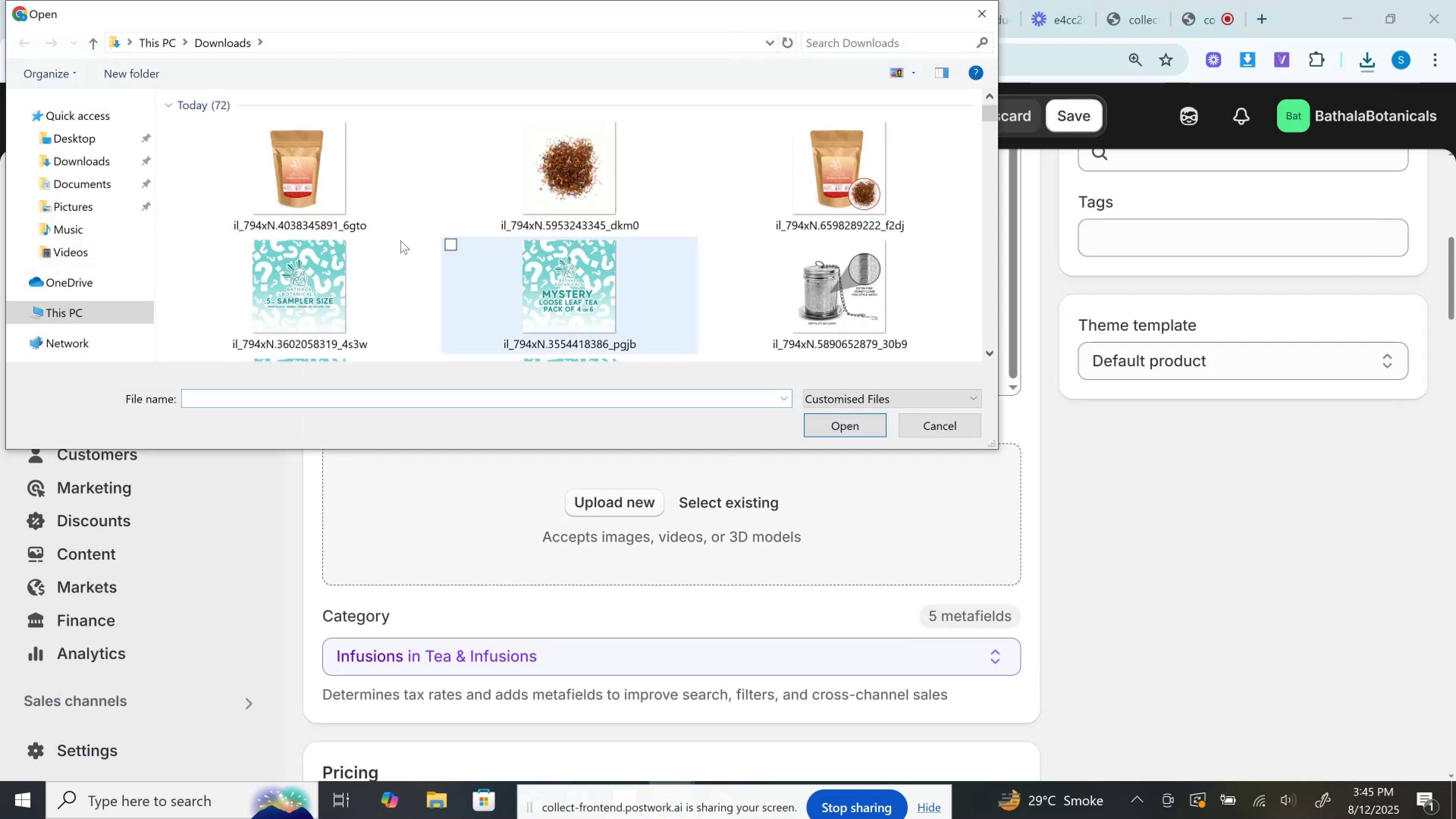 
hold_key(key=ControlLeft, duration=1.52)
left_click([290, 148])
 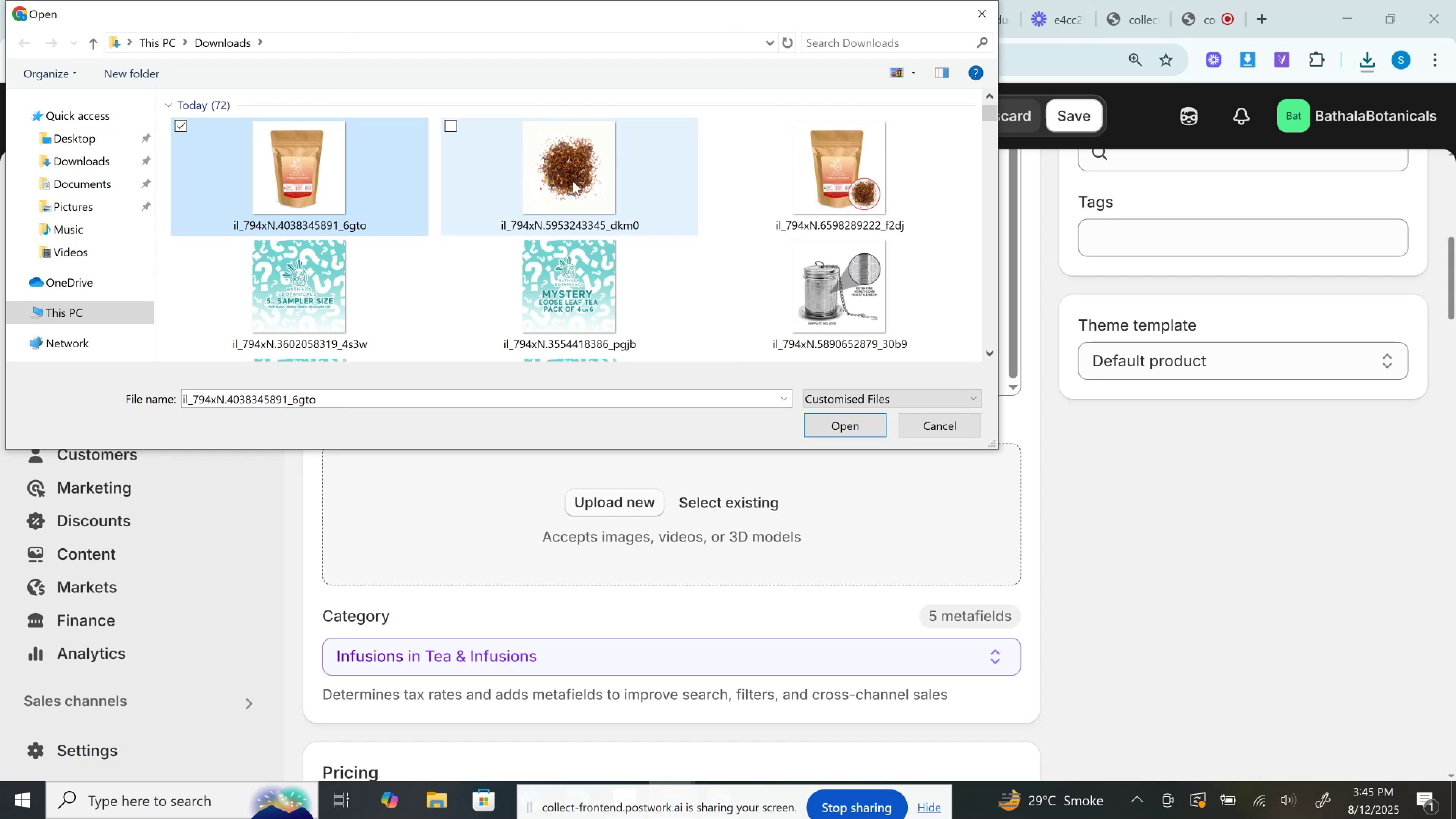 
double_click([573, 181])
 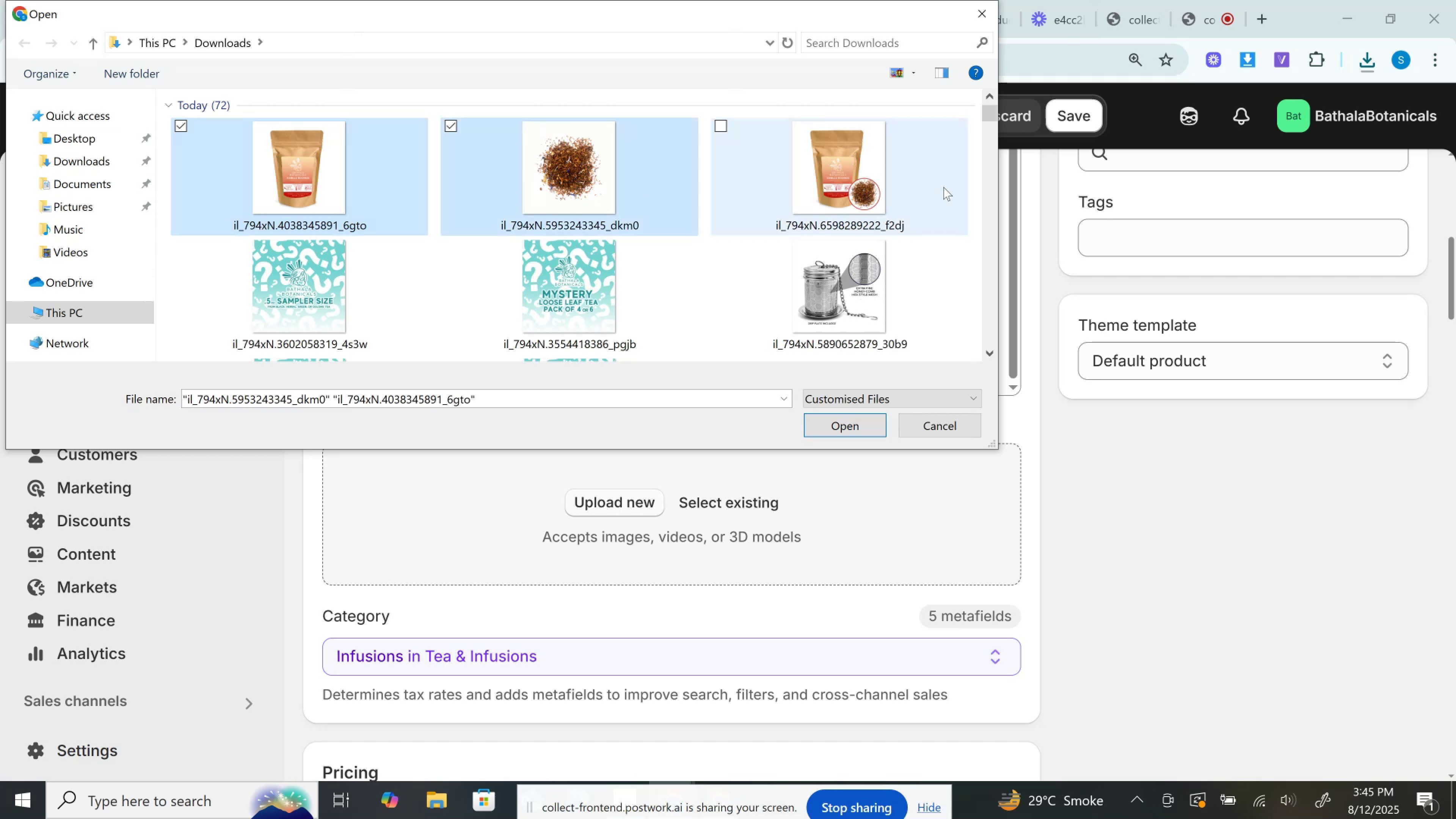 
left_click([918, 187])
 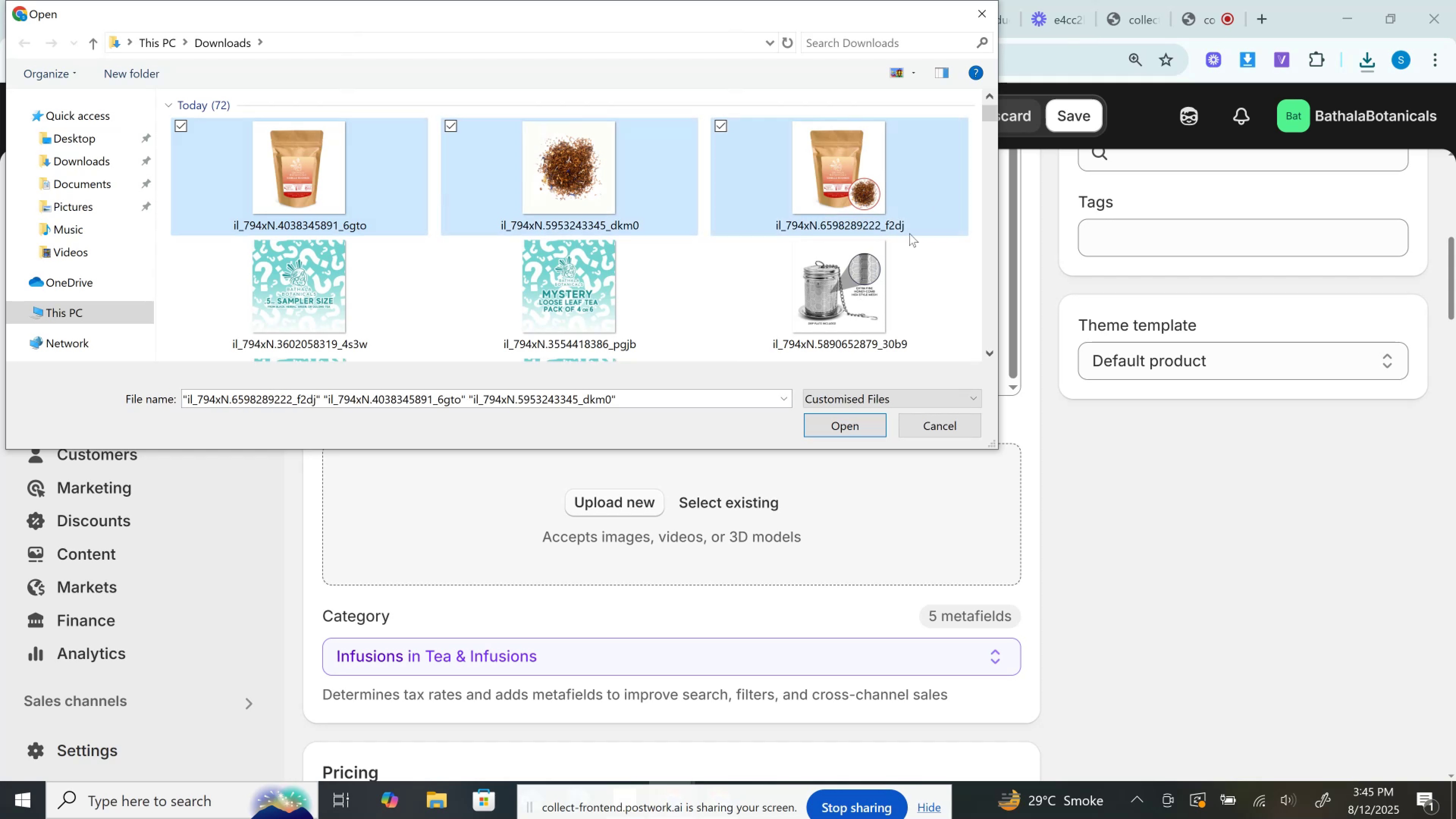 
key(Control+ControlLeft)
 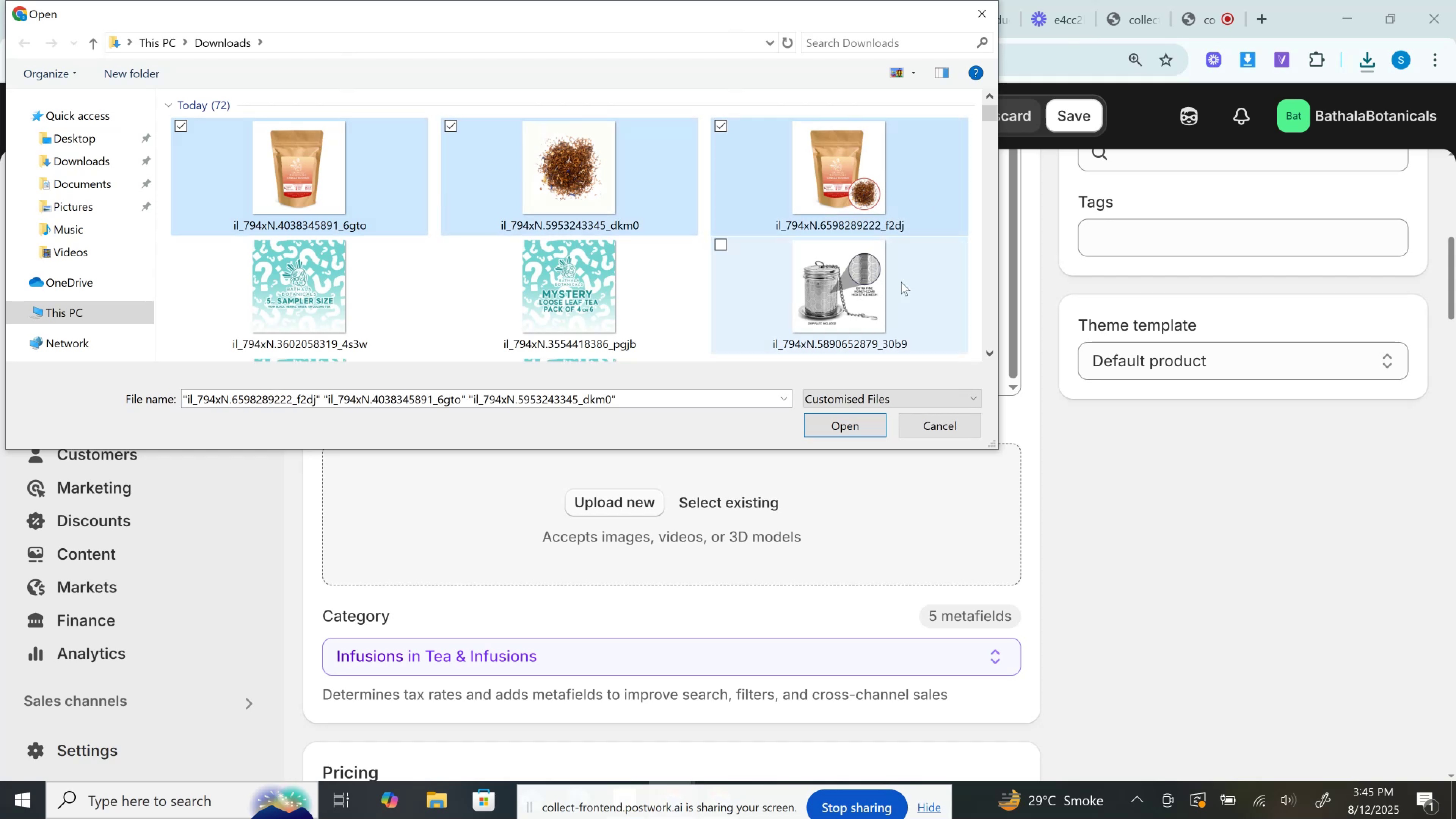 
key(Control+ControlLeft)
 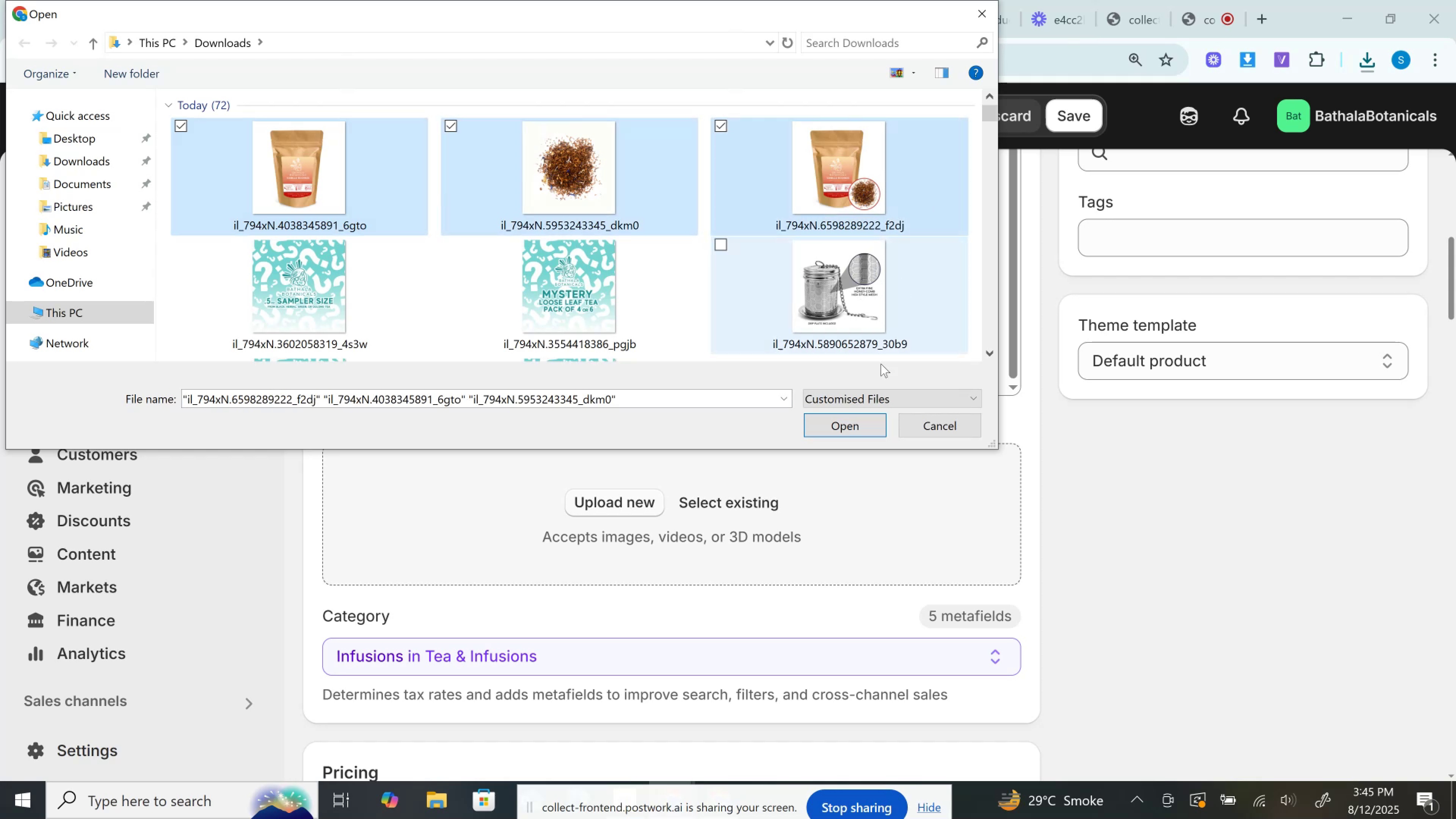 
key(Control+ControlLeft)
 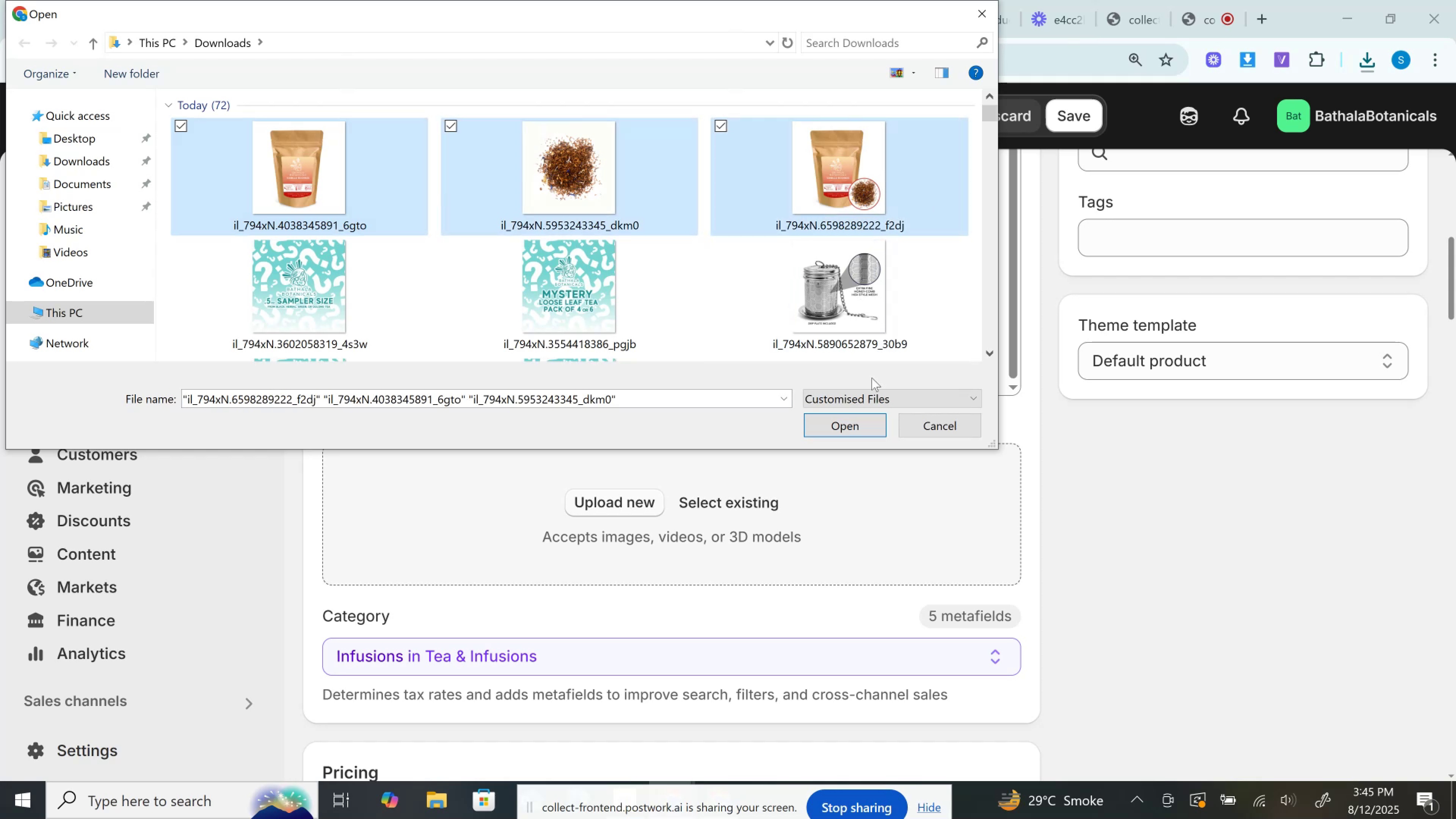 
key(Control+ControlLeft)
 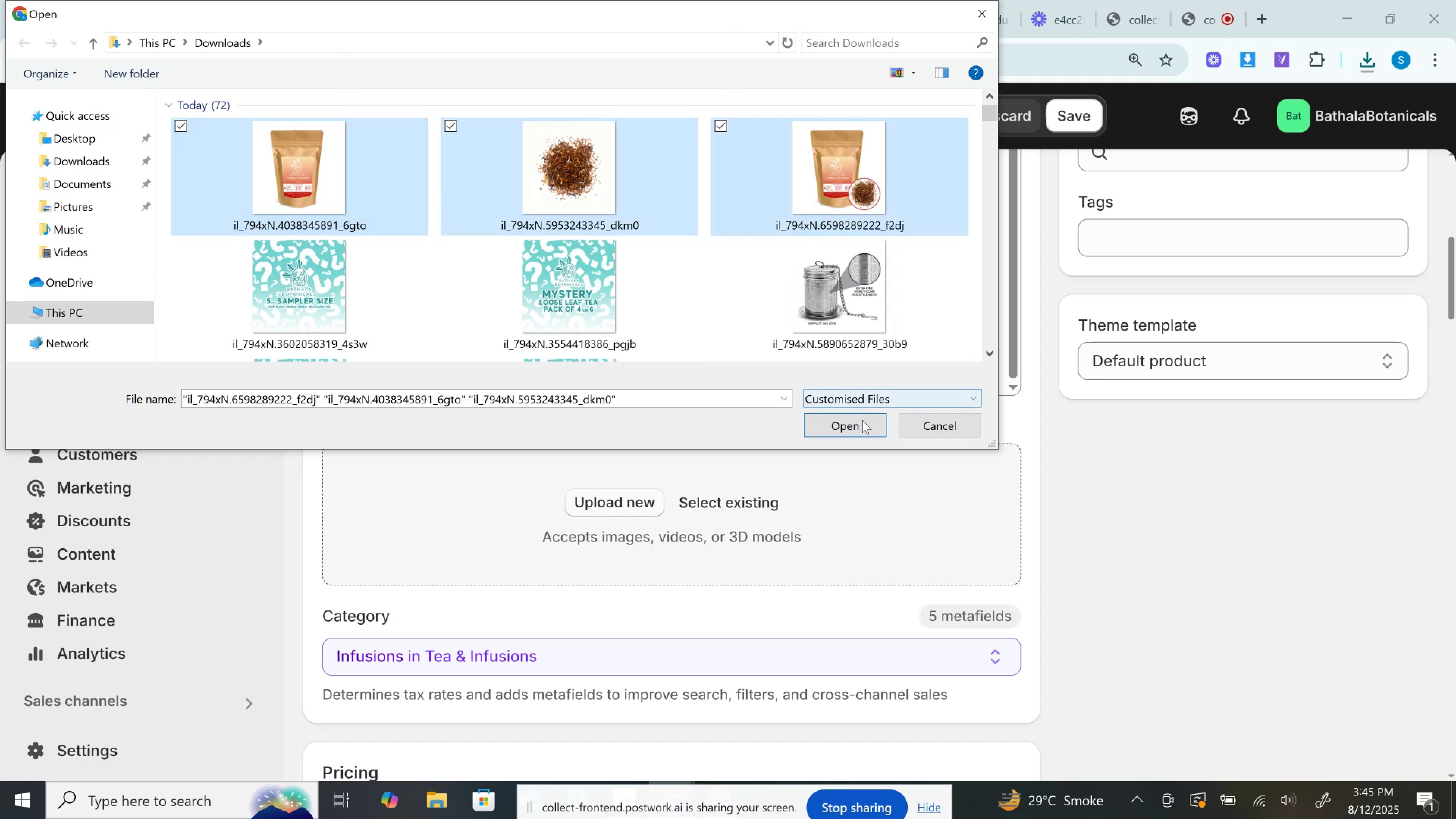 
left_click([862, 420])
 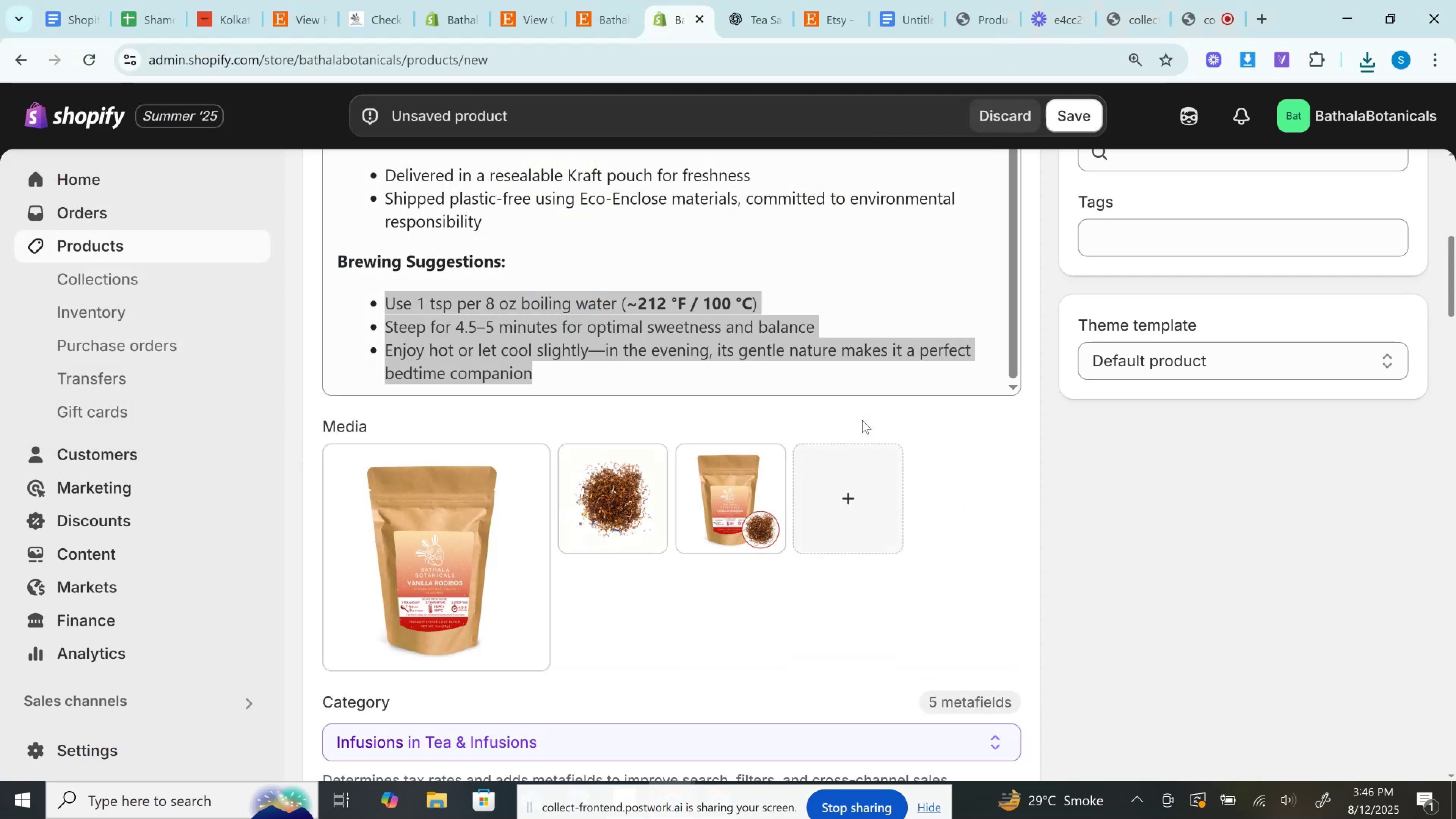 
wait(12.58)
 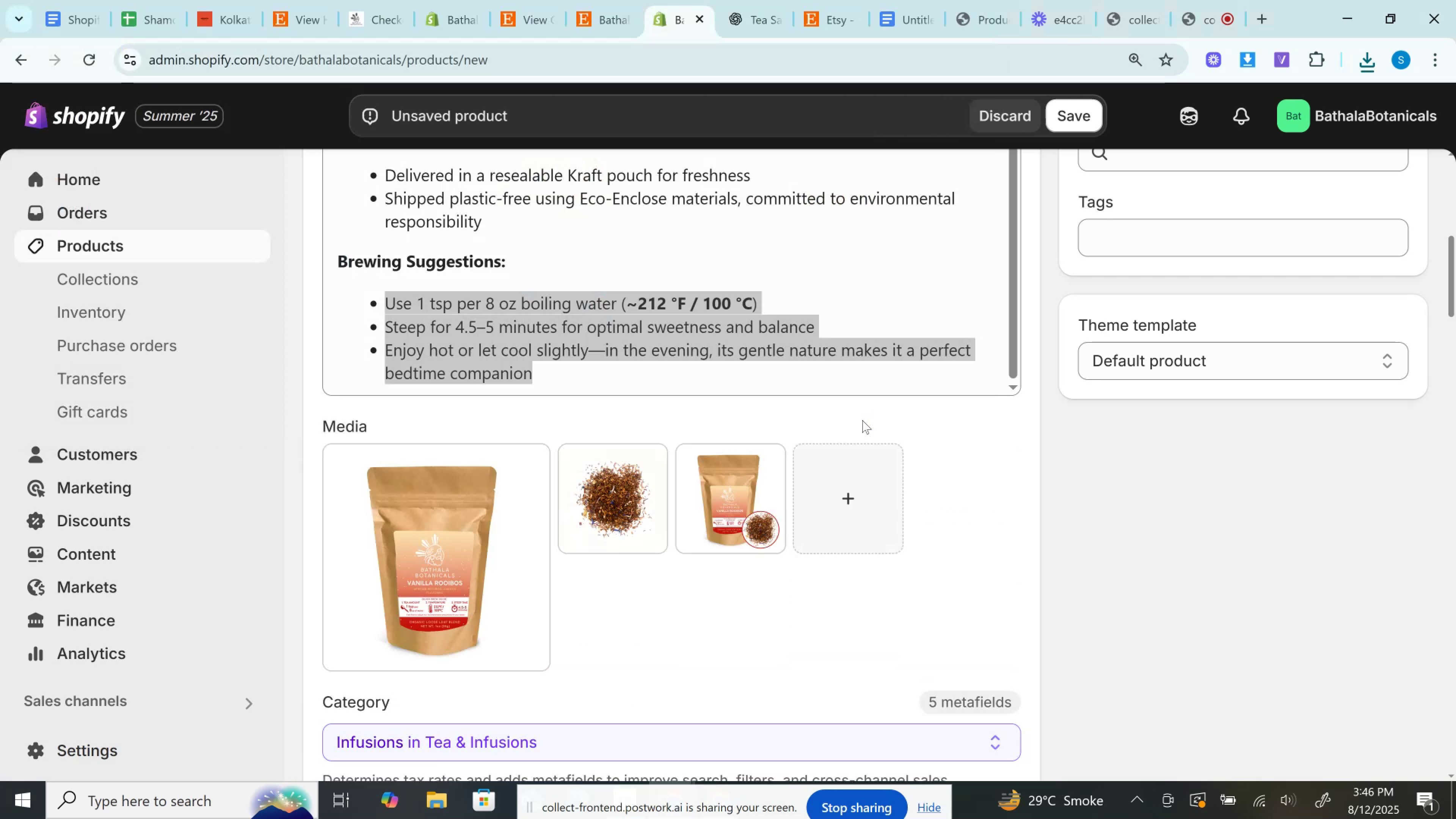 
left_click_drag(start_coordinate=[741, 493], to_coordinate=[419, 517])
 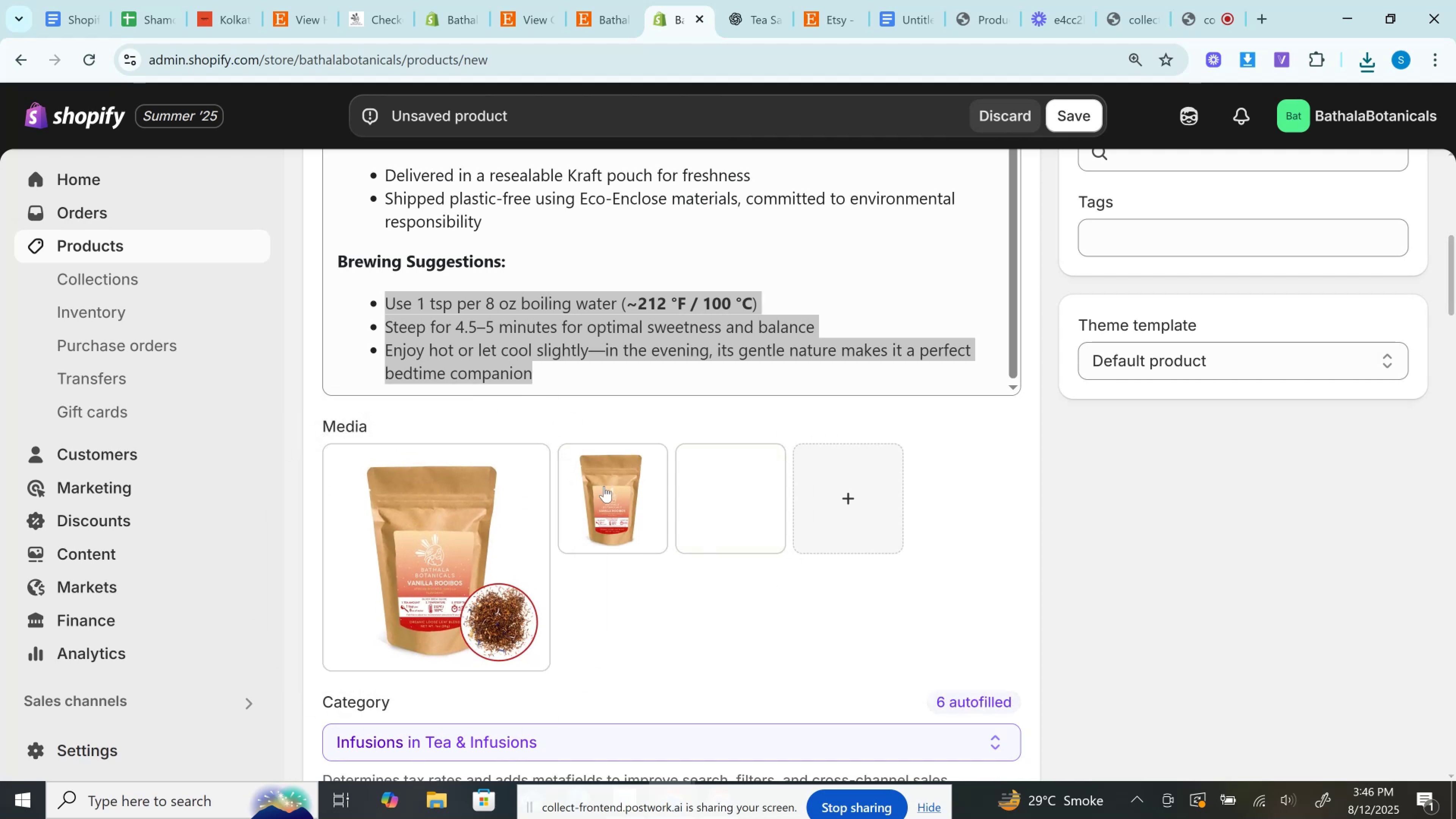 
left_click_drag(start_coordinate=[606, 486], to_coordinate=[750, 504])
 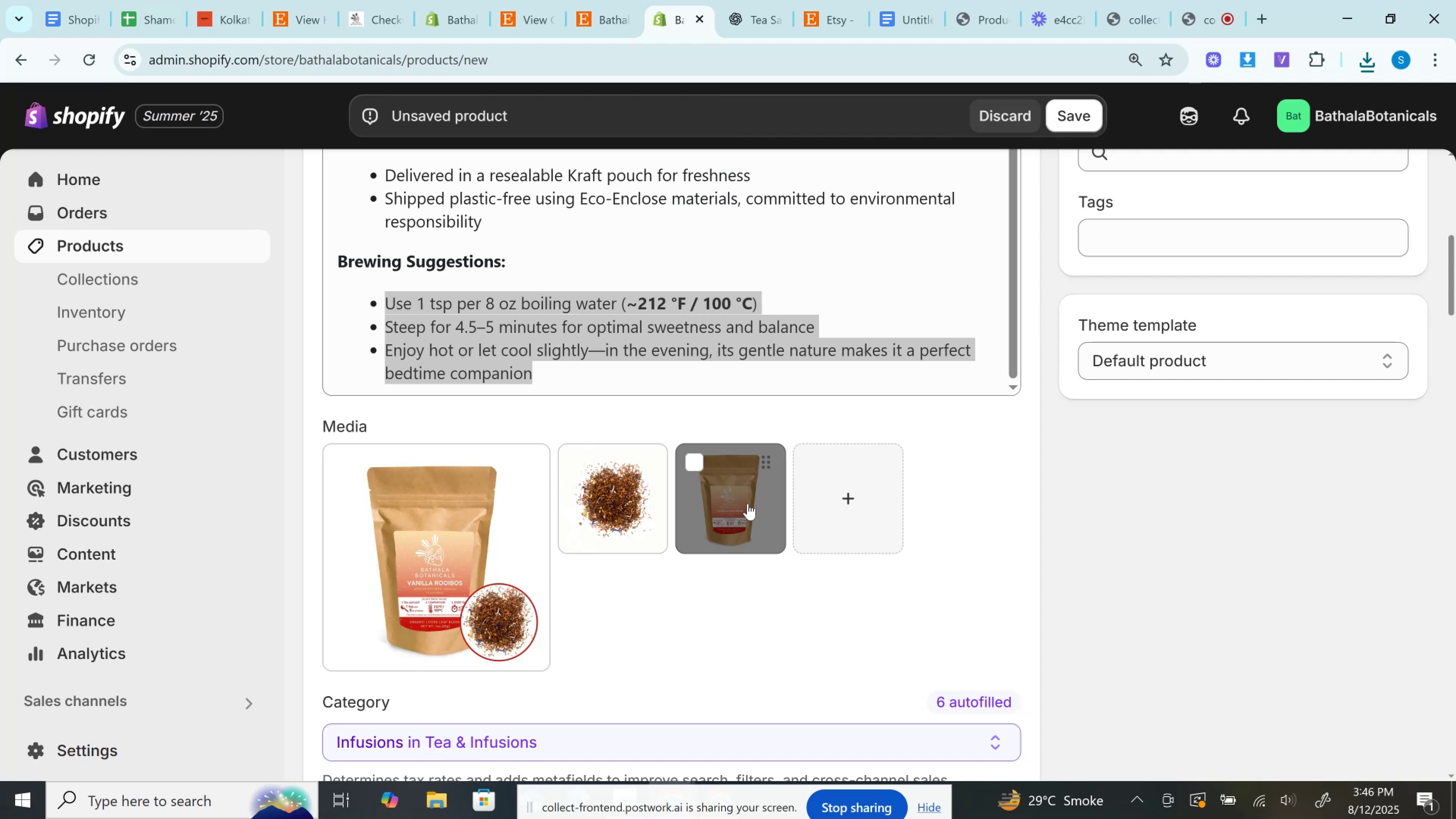 
wait(21.04)
 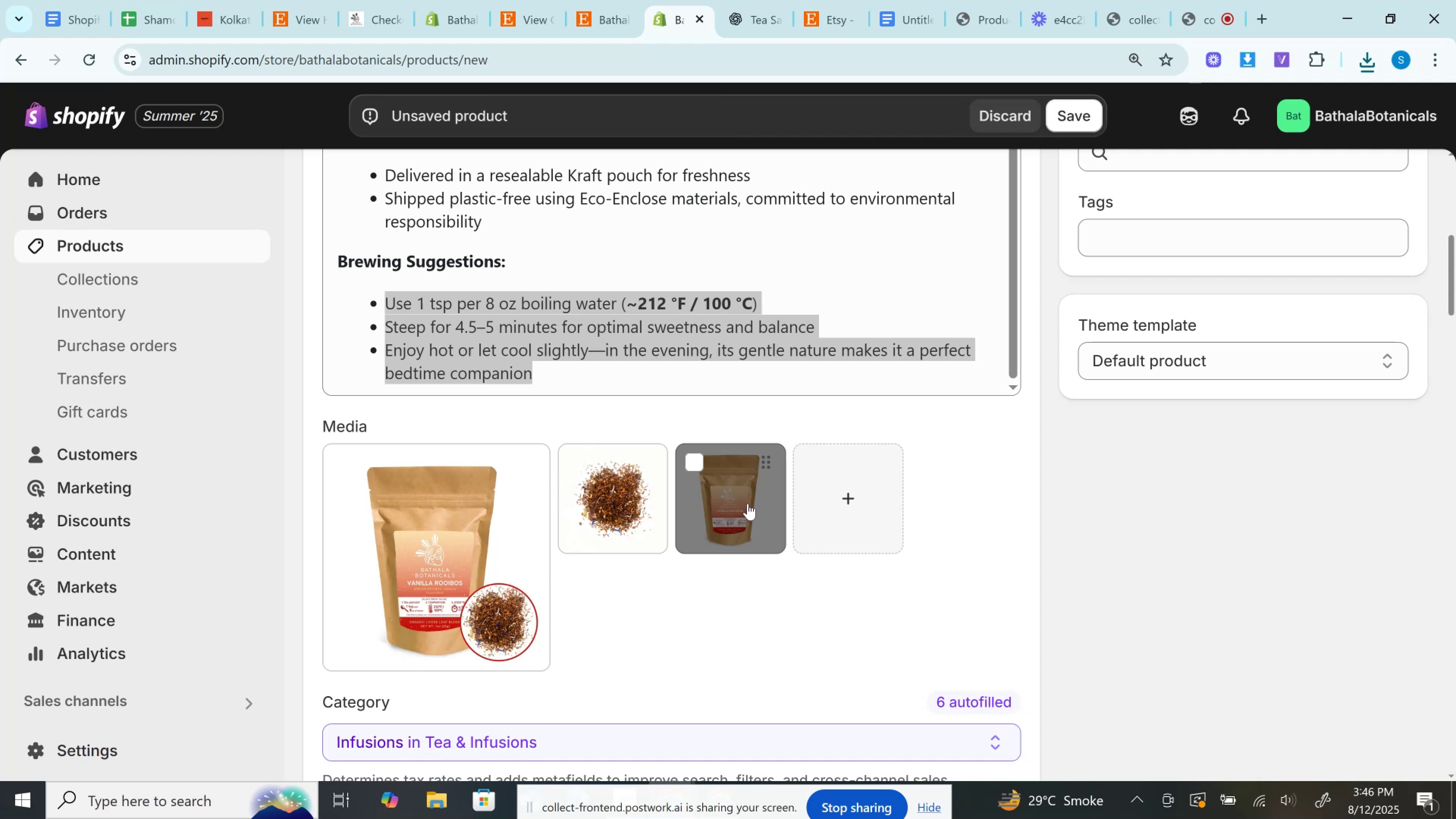 
left_click([624, 0])
 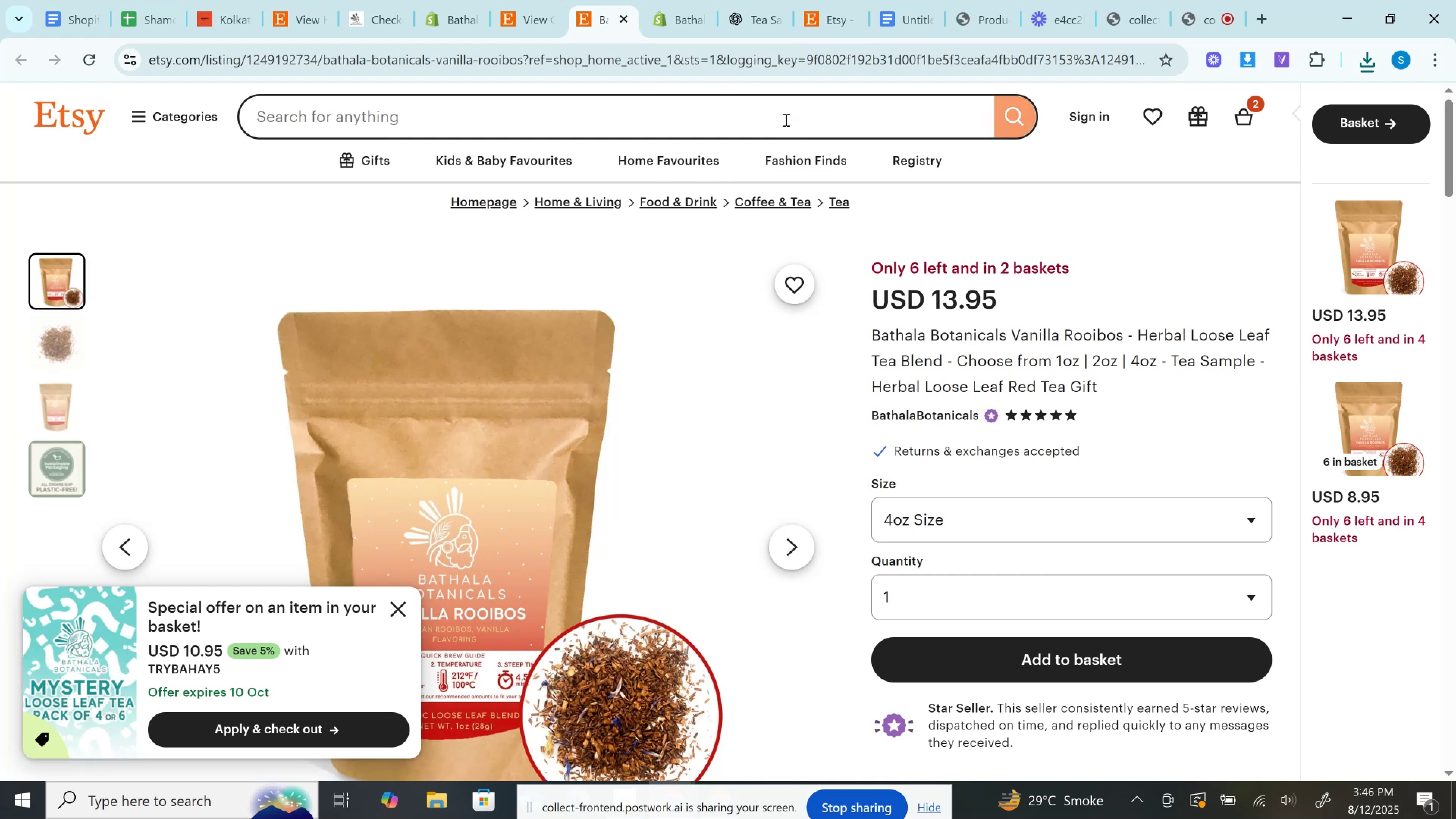 
wait(5.86)
 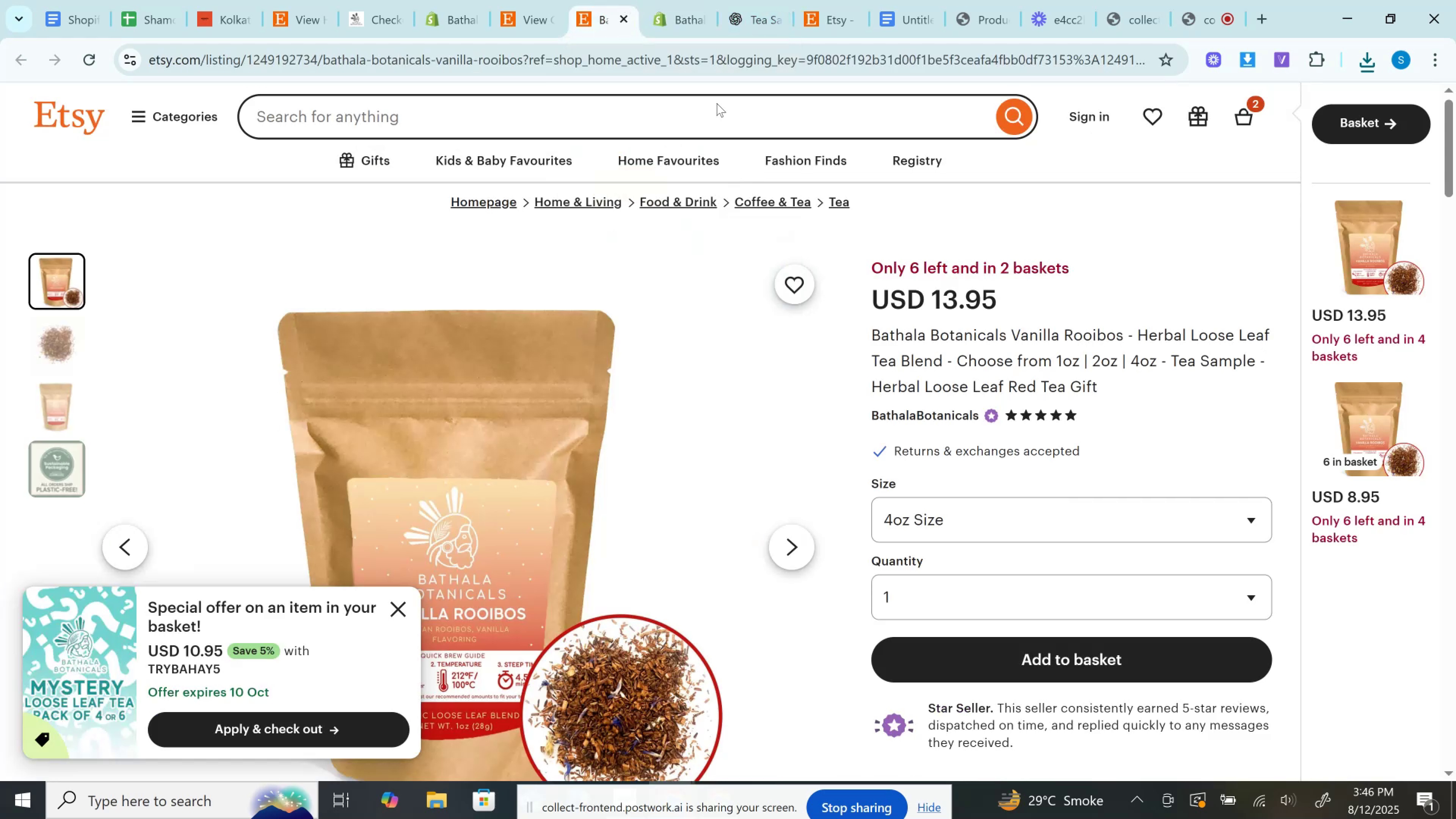 
left_click([672, 0])
 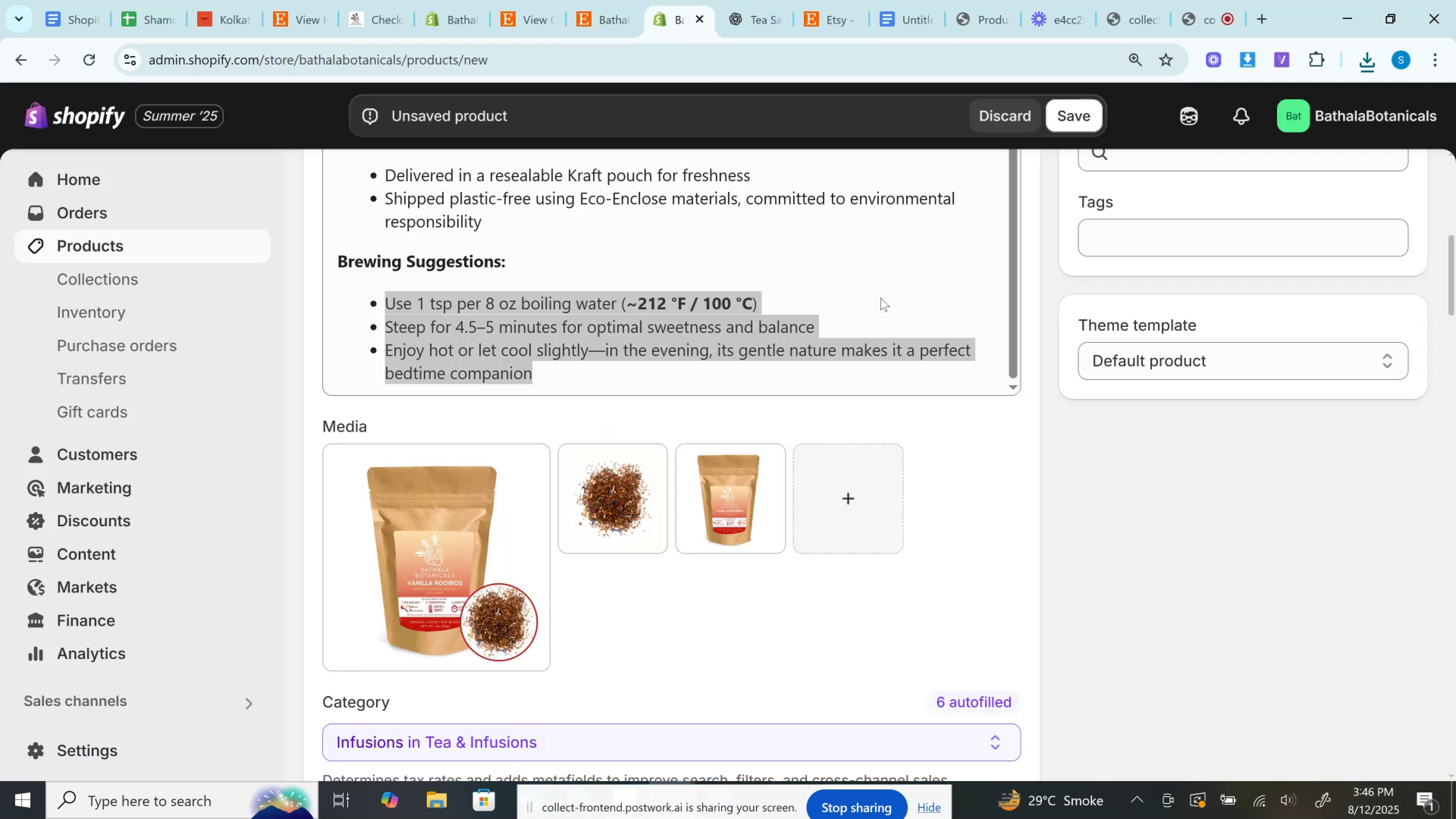 
scroll: coordinate [1042, 554], scroll_direction: down, amount: 14.0
 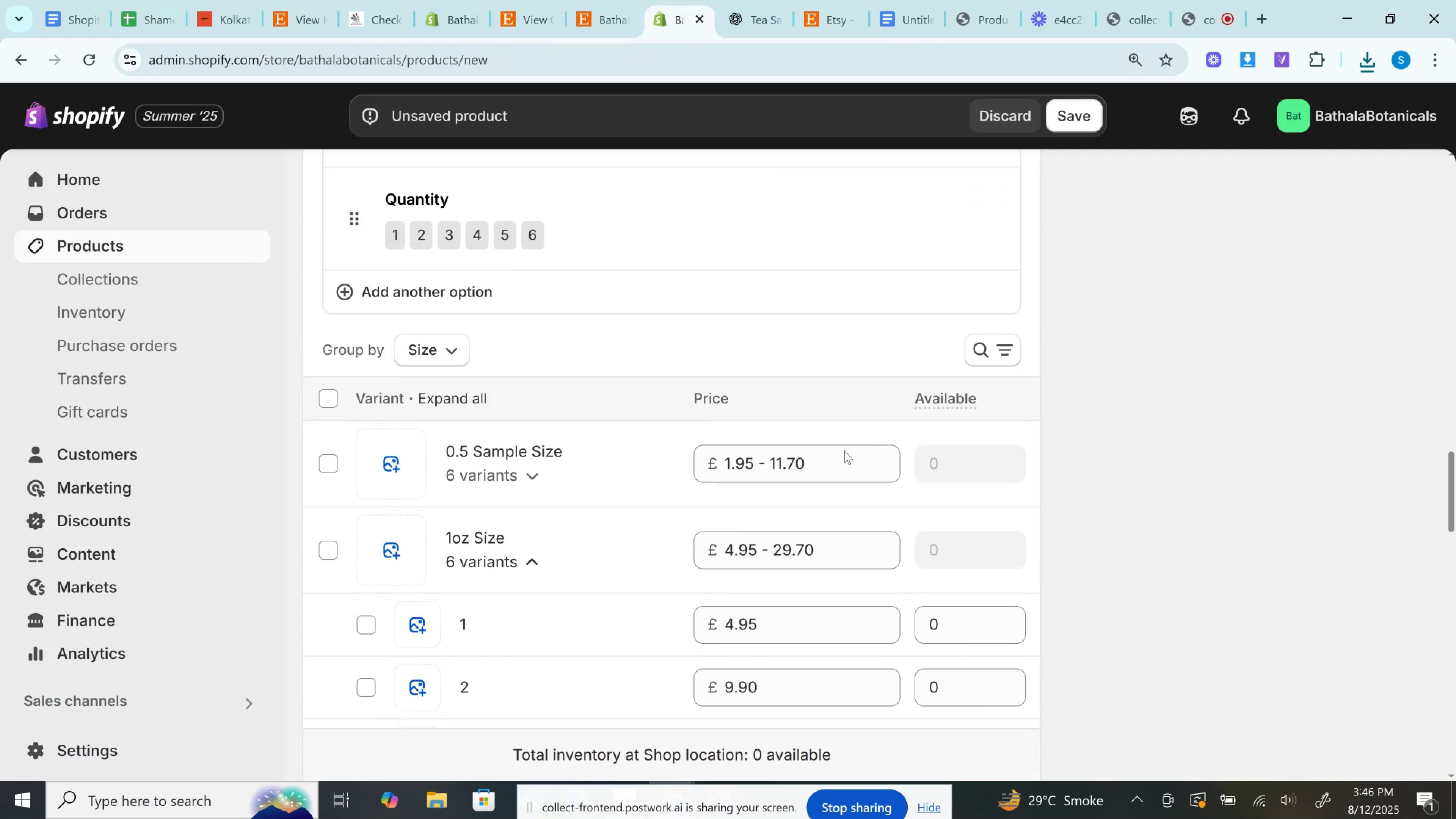 
left_click([532, 559])
 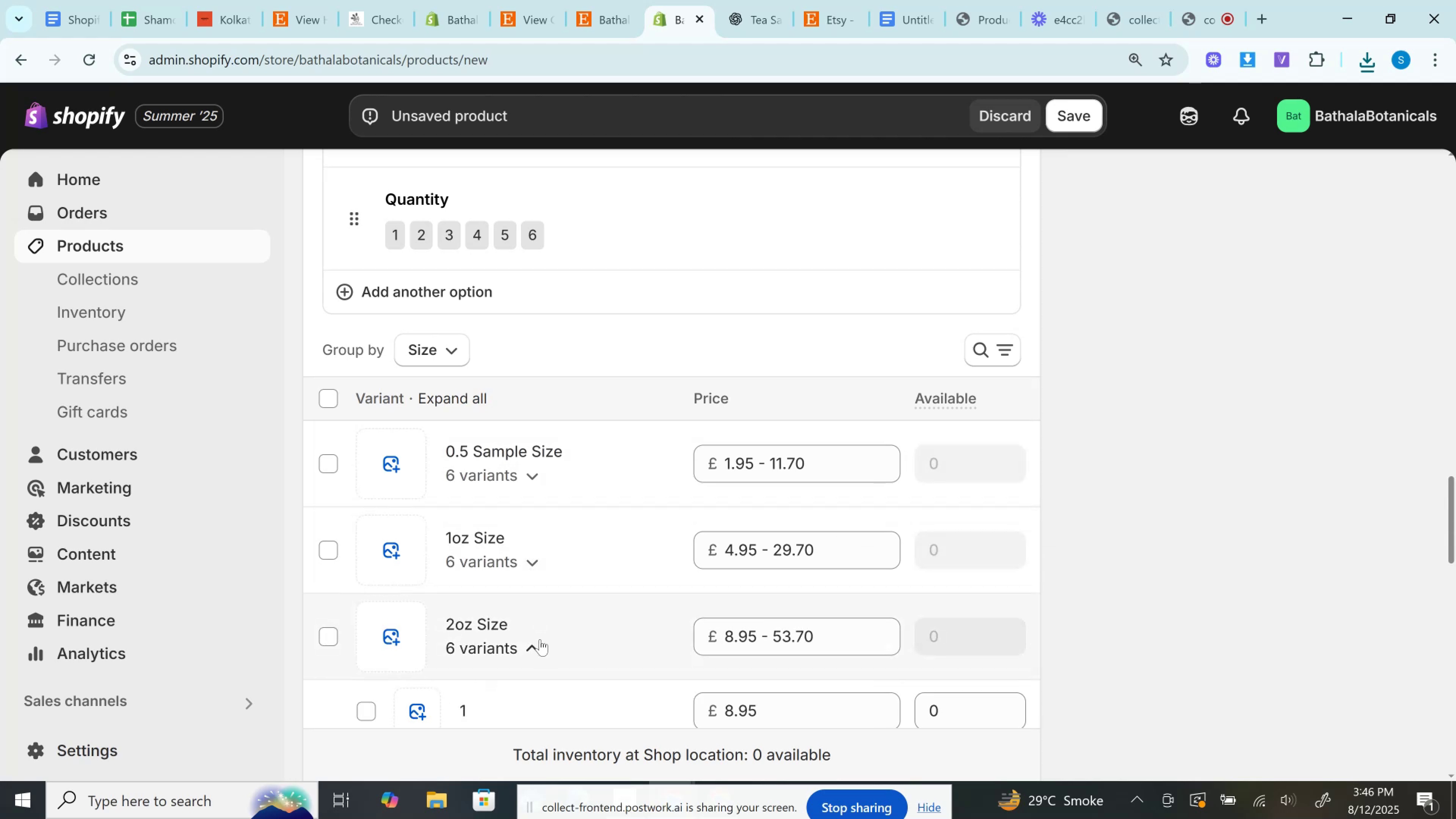 
left_click([540, 650])
 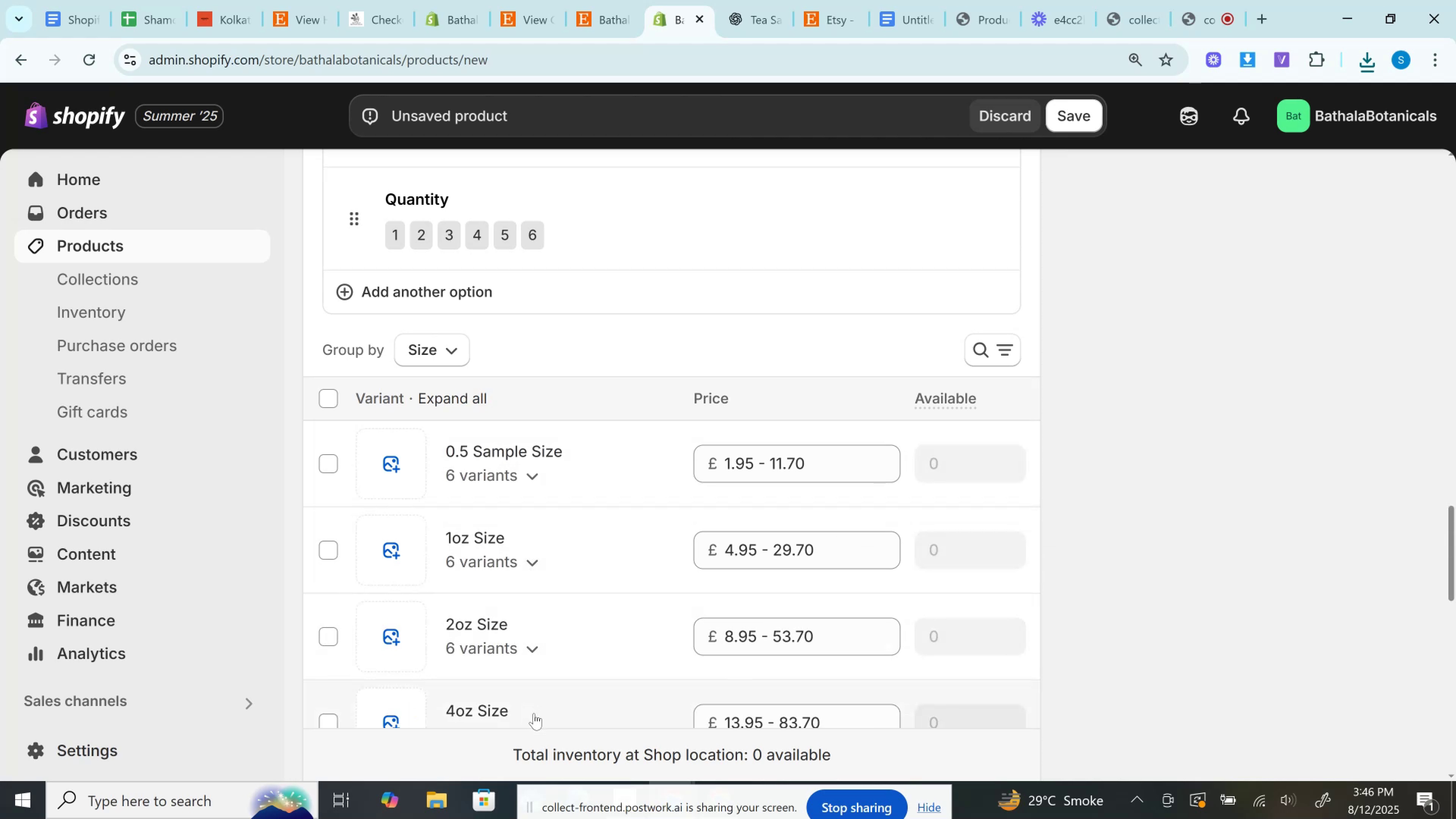 
scroll: coordinate [549, 649], scroll_direction: down, amount: 2.0
 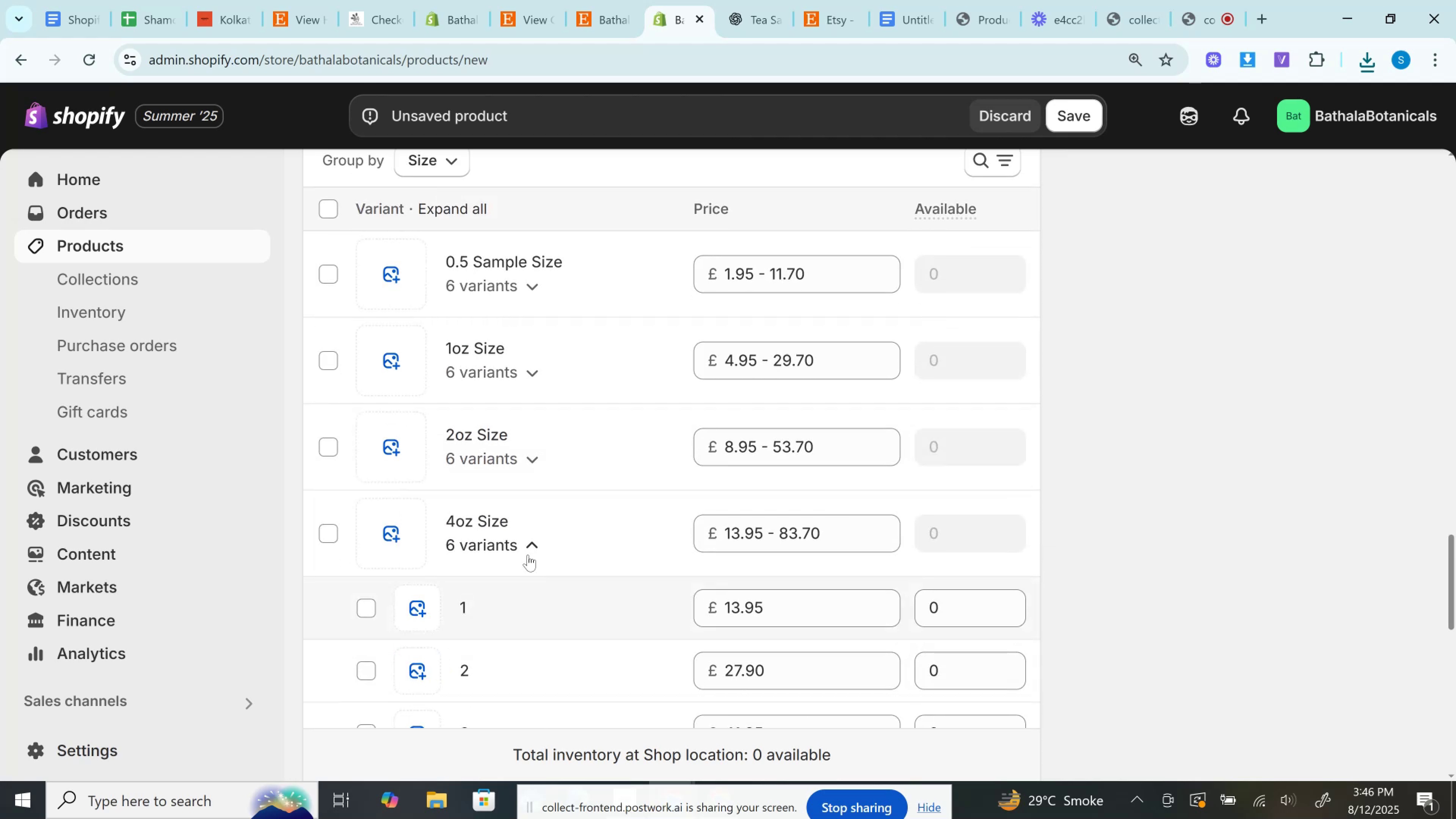 
left_click([524, 532])
 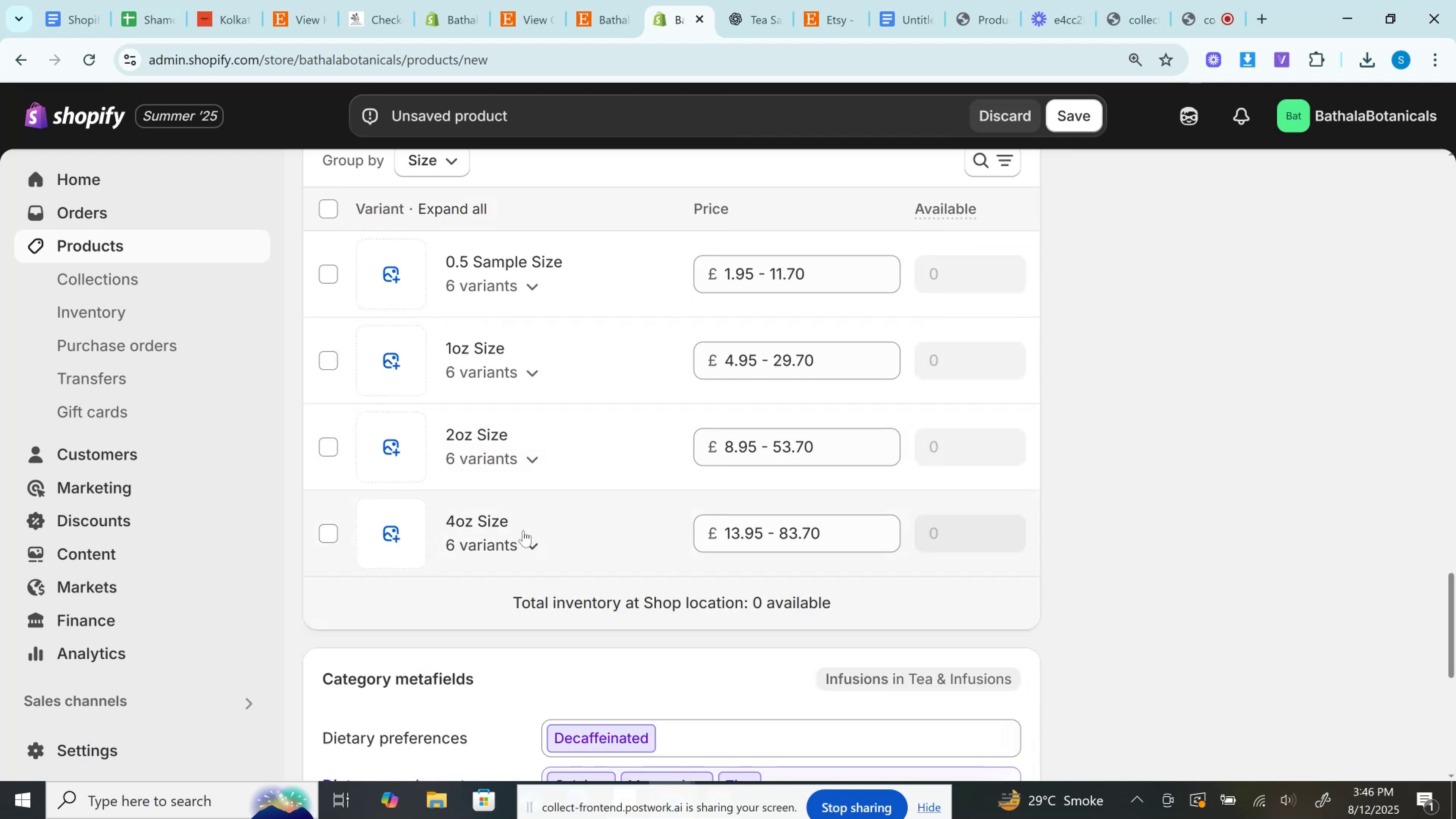 
scroll: coordinate [546, 533], scroll_direction: up, amount: 25.0
 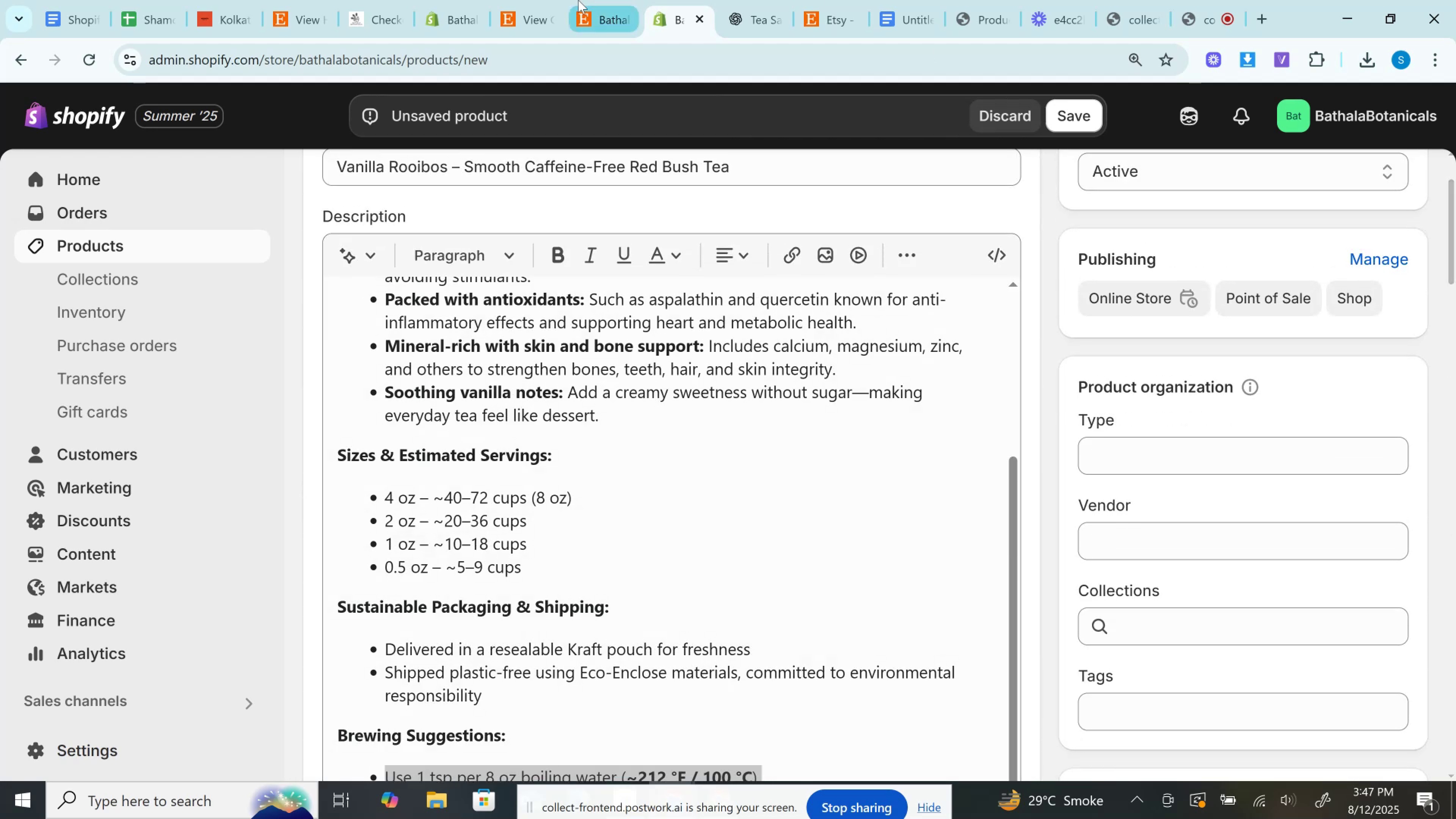 
left_click([520, 0])
 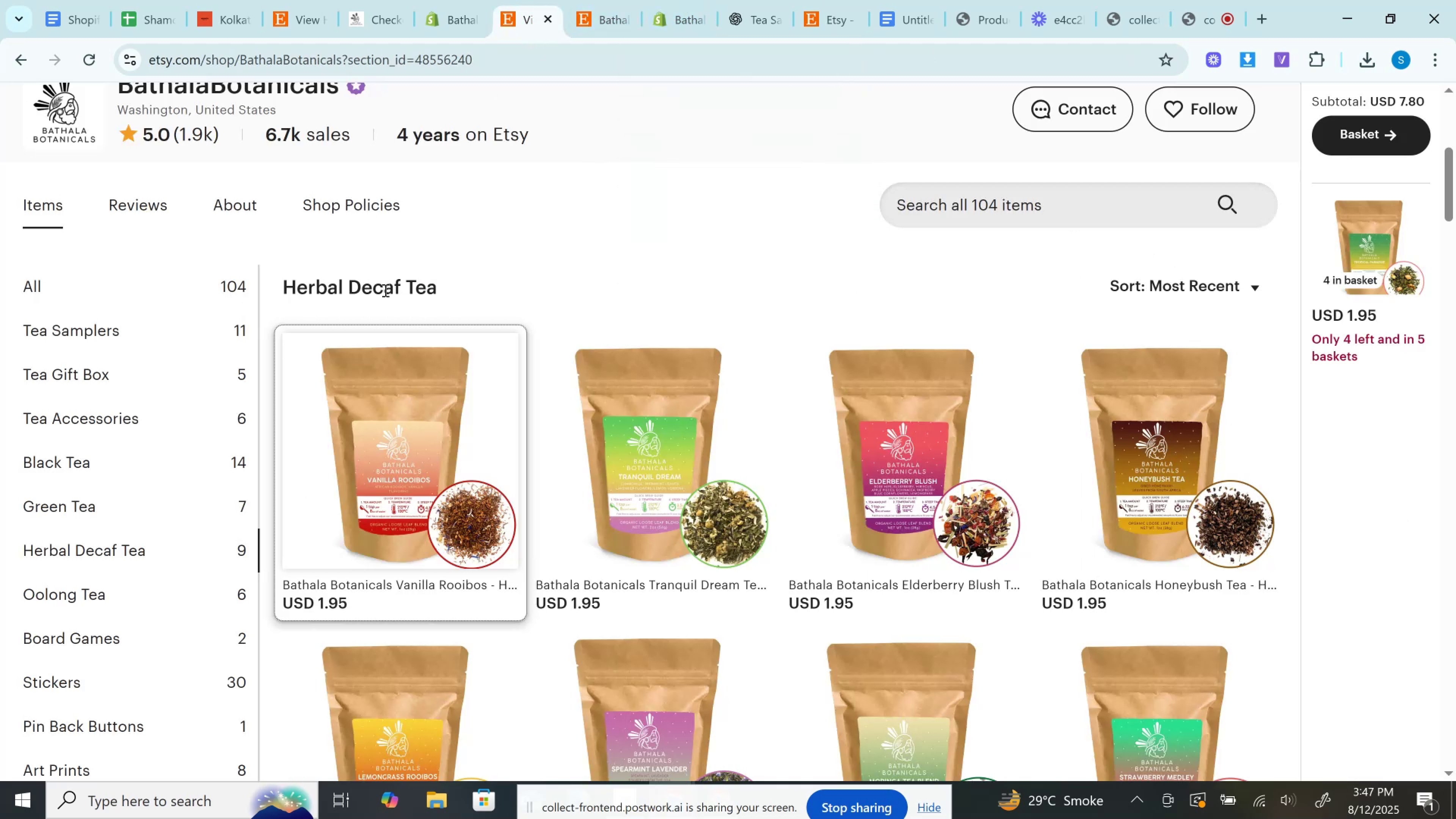 
double_click([334, 279])
 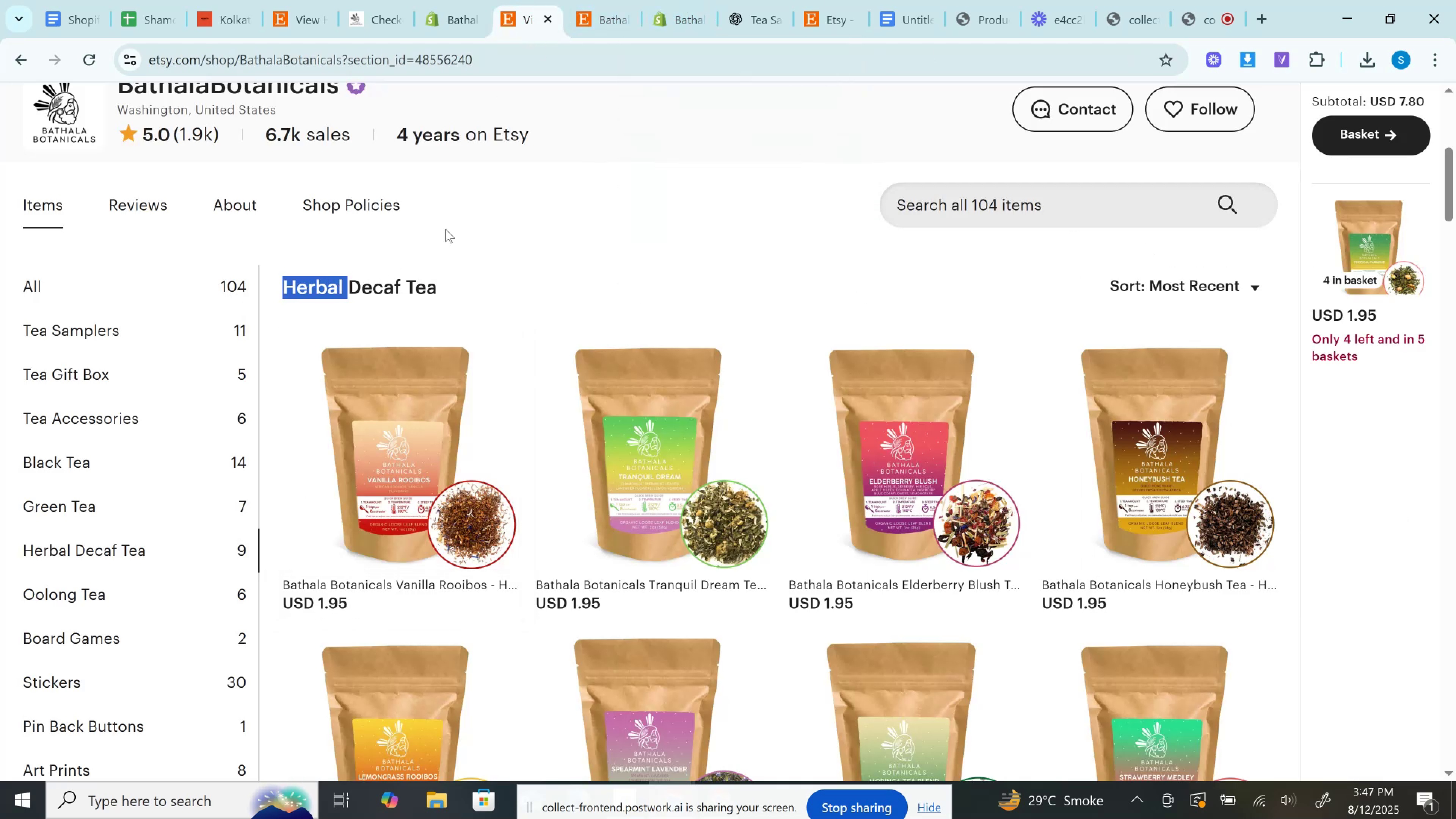 
key(Control+C)
 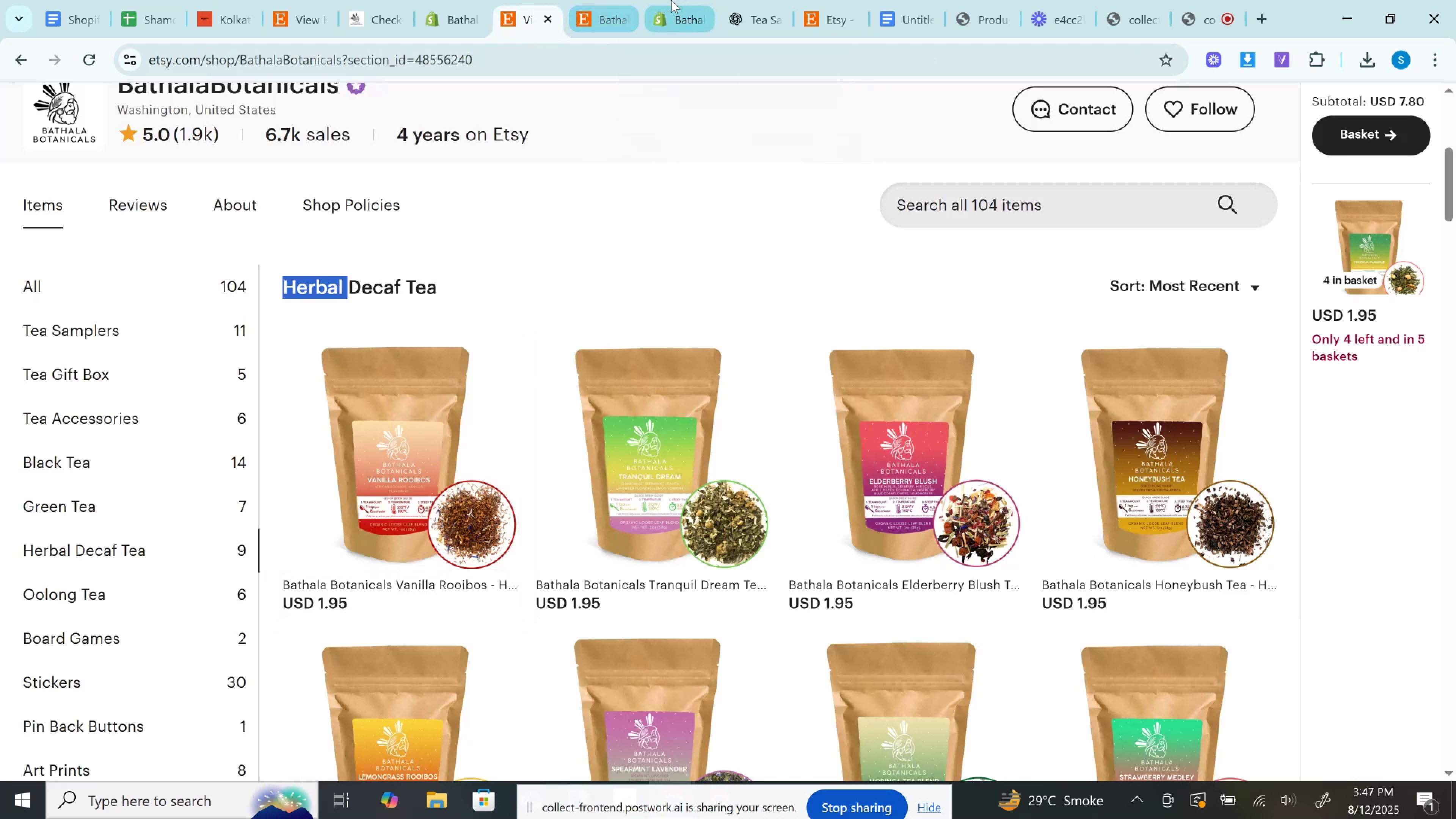 
left_click([689, 0])
 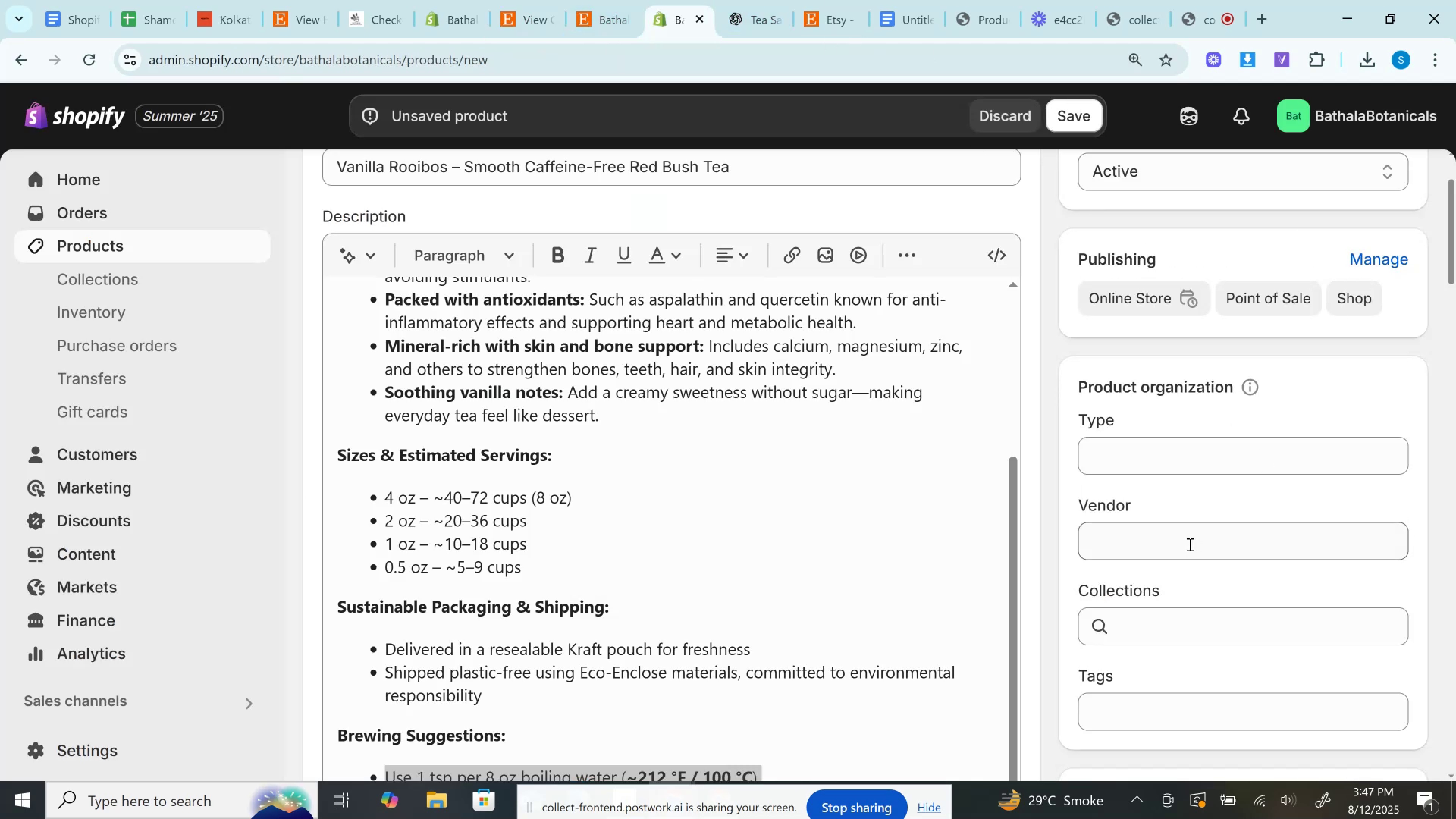 
left_click([1189, 609])
 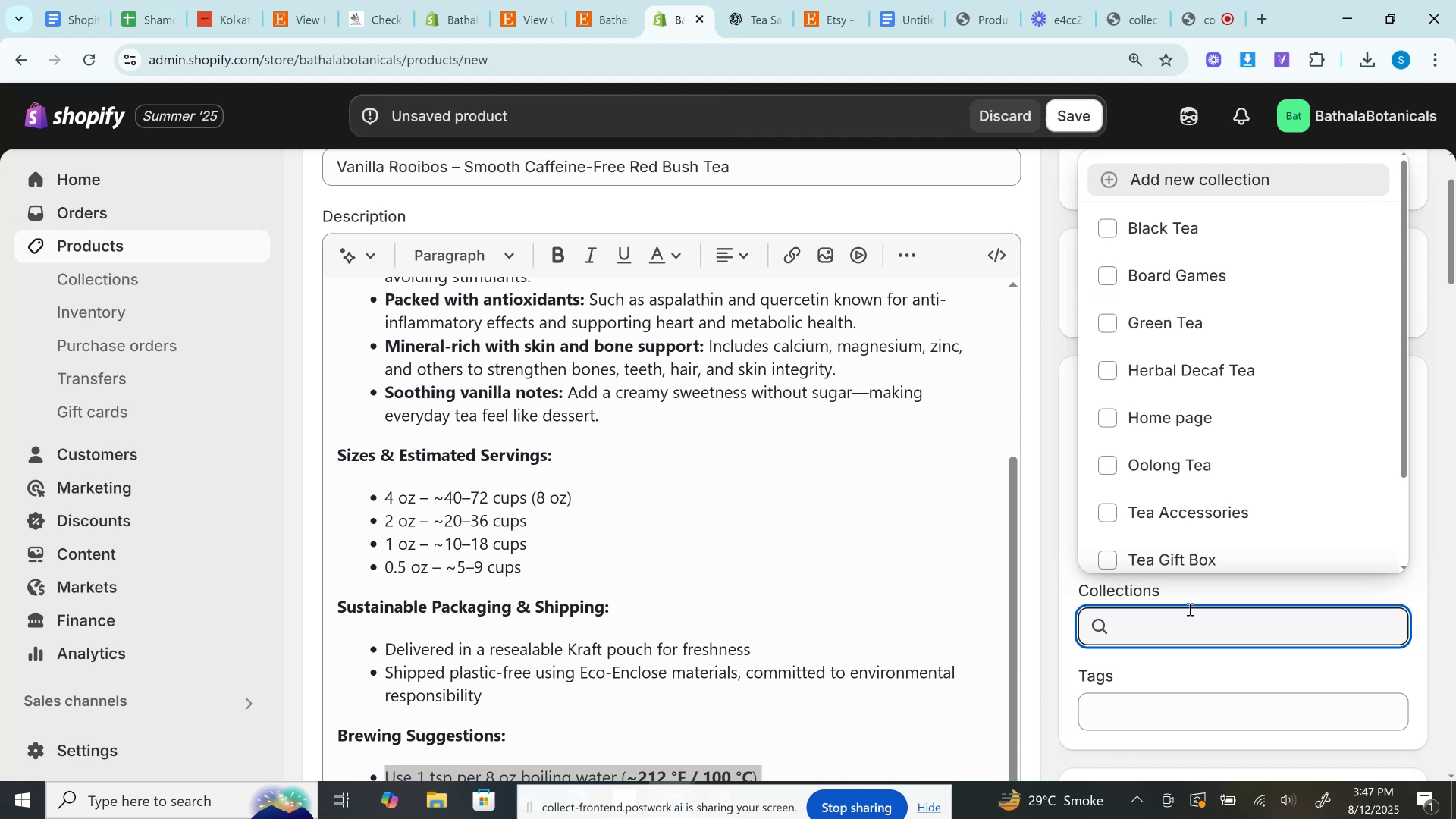 
key(Control+V)
 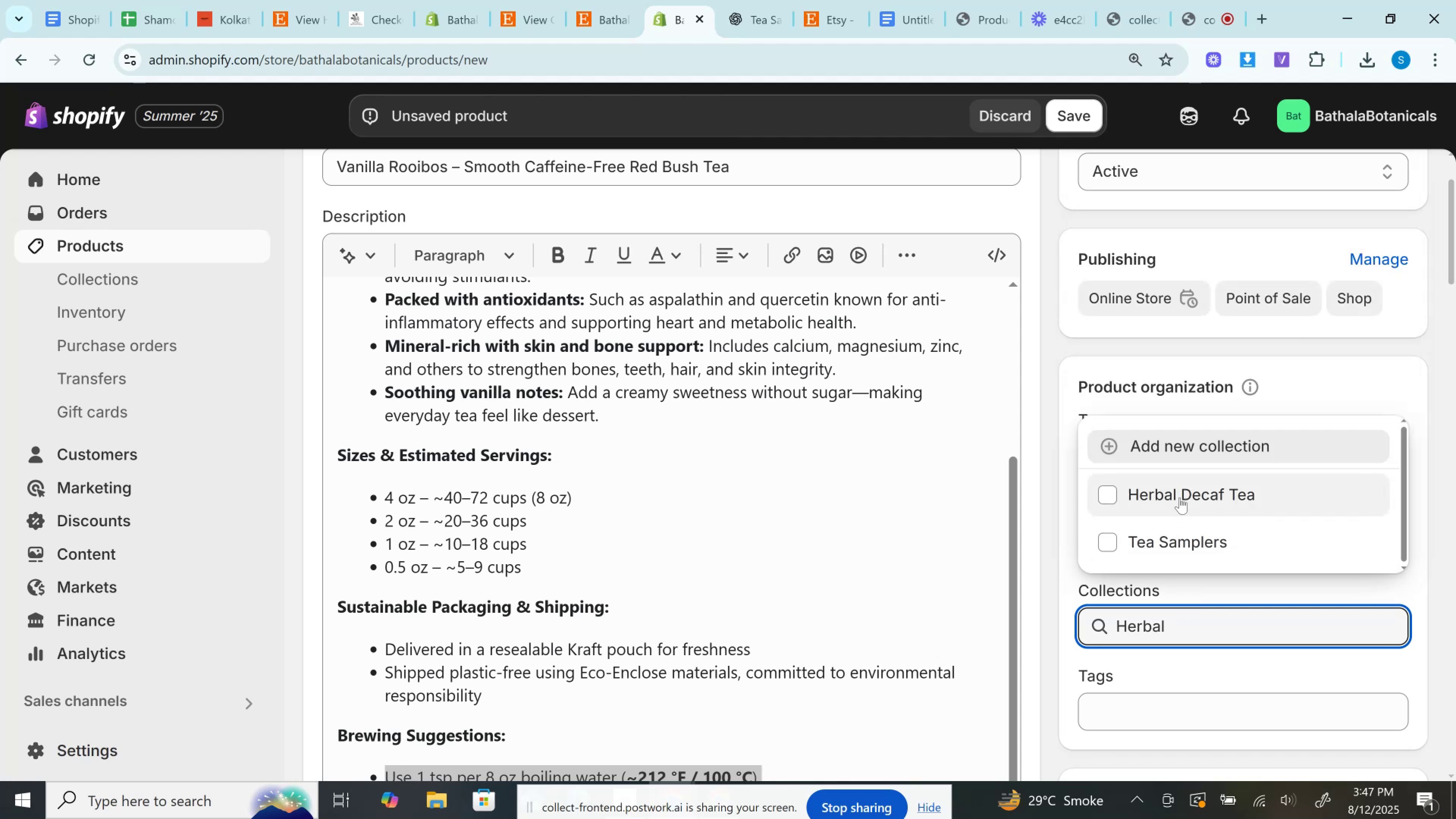 
left_click([1180, 497])
 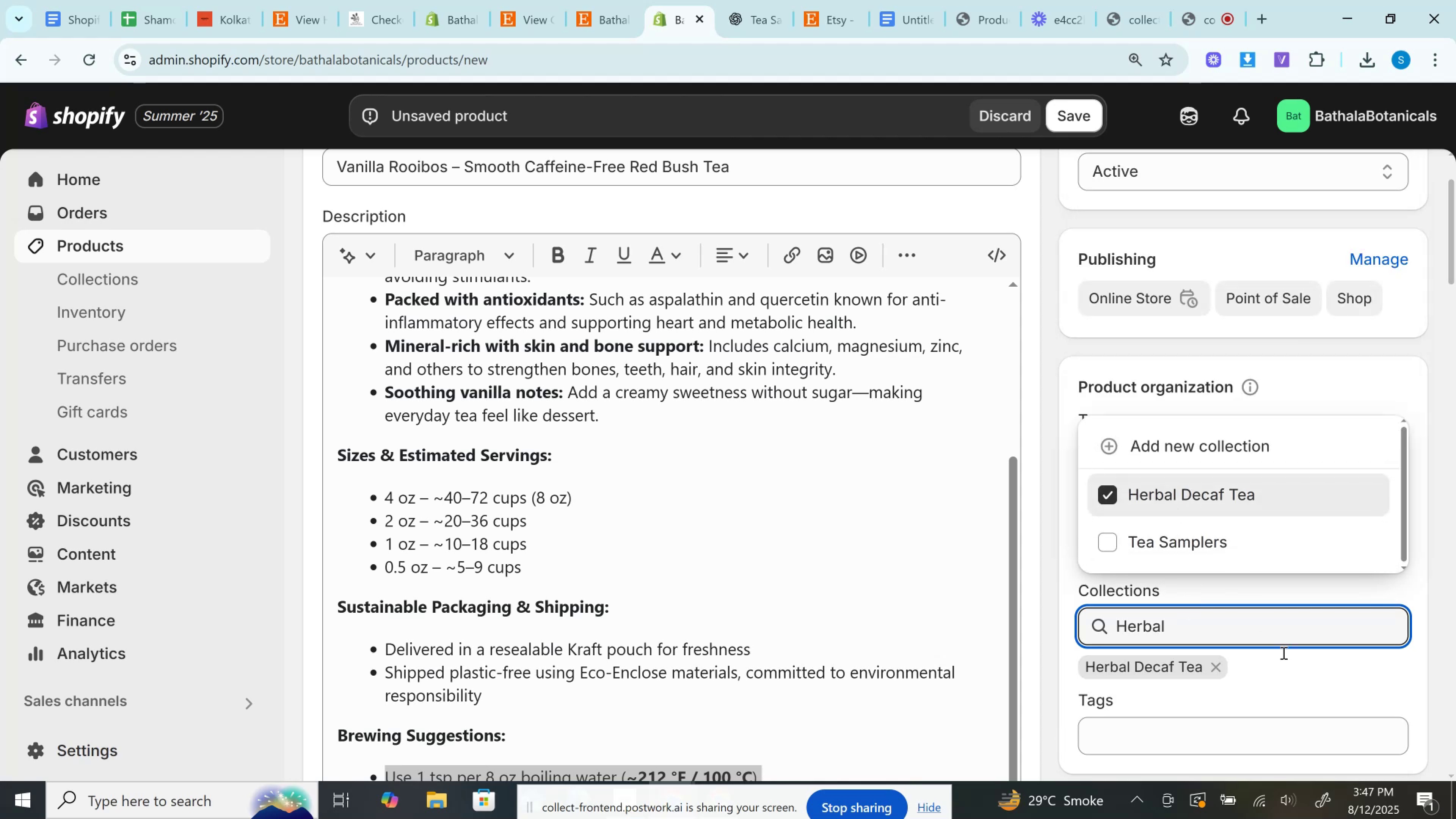 
scroll: coordinate [1289, 657], scroll_direction: down, amount: 2.0
 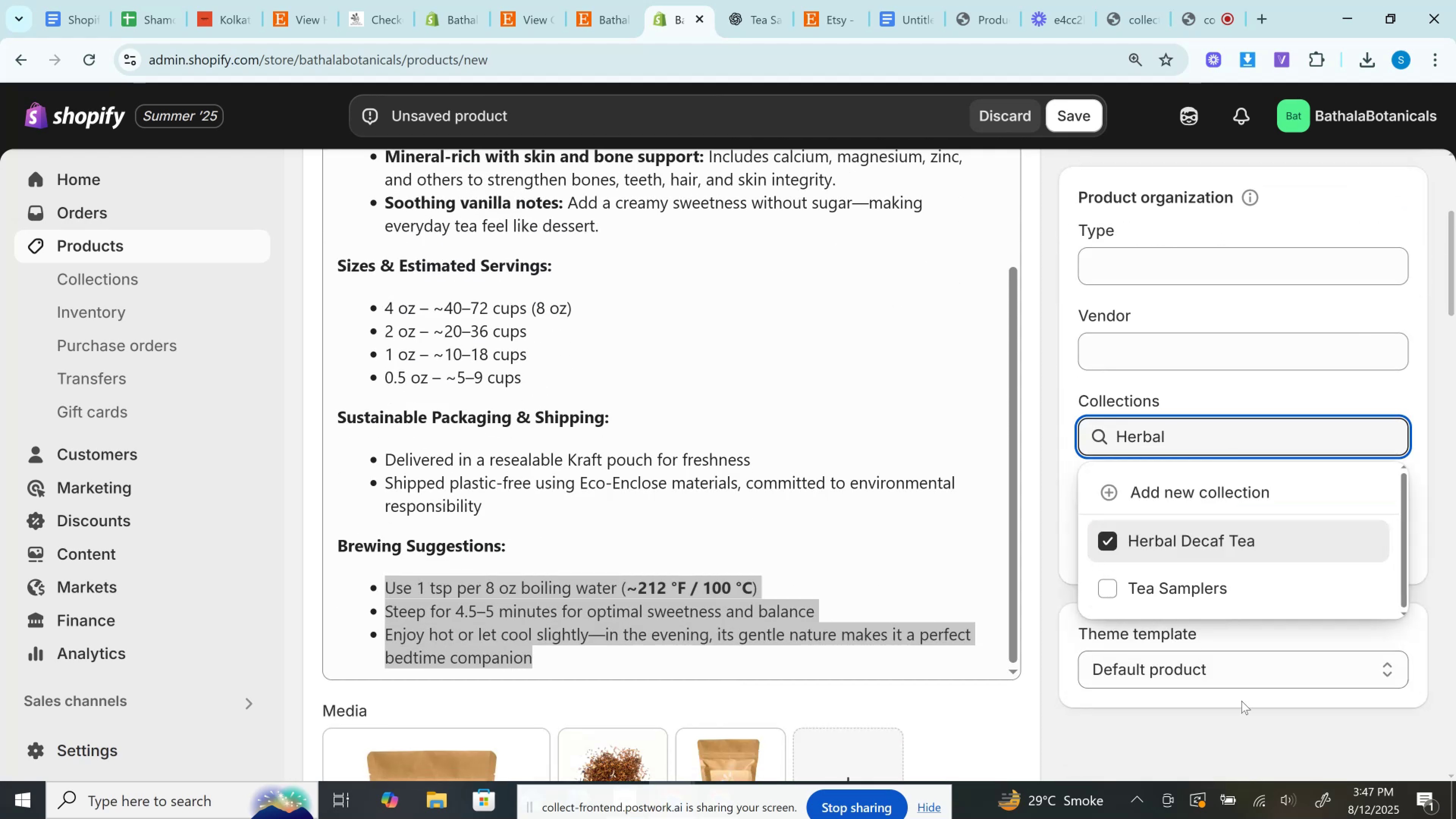 
left_click([1264, 751])
 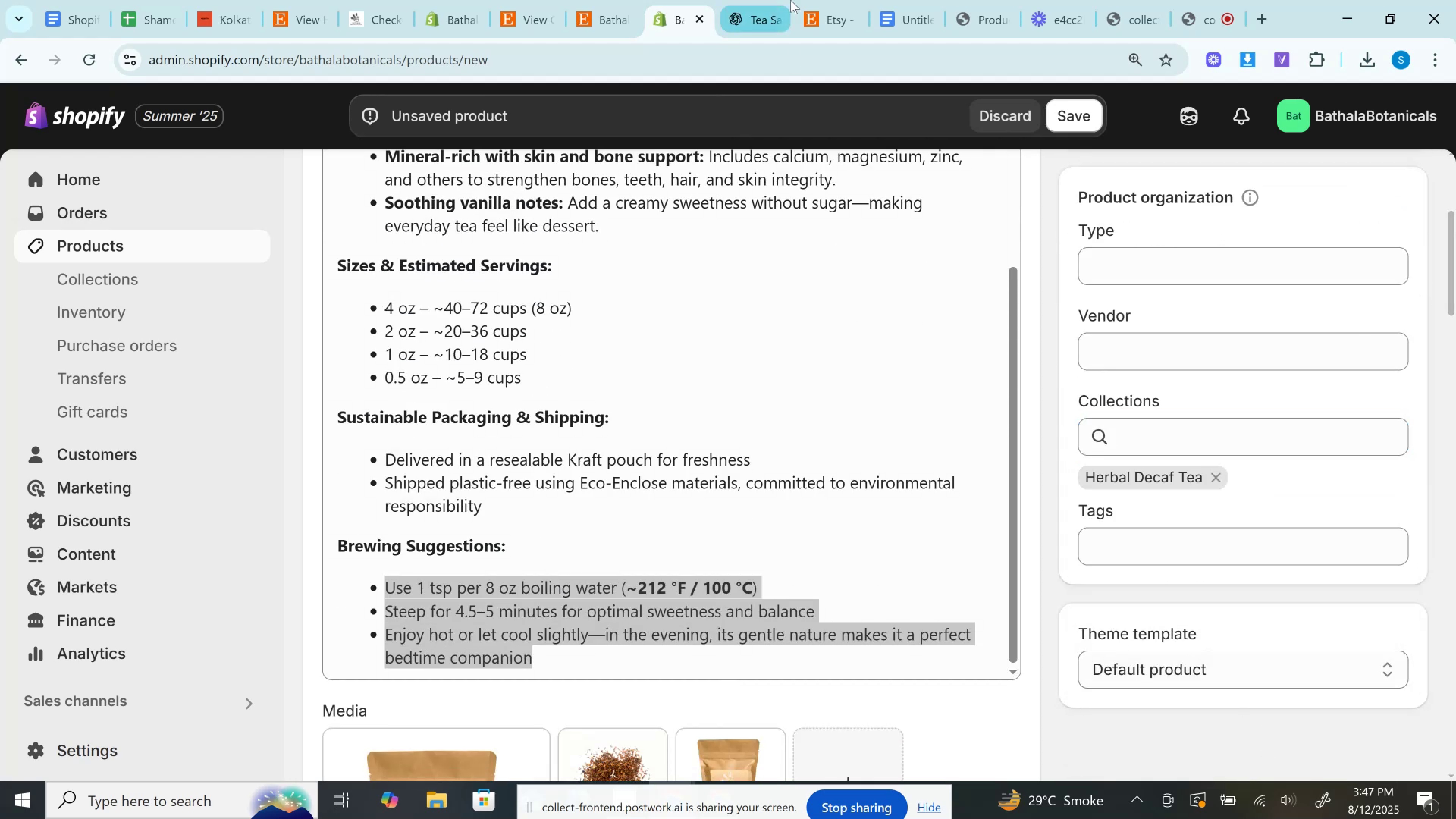 
left_click([757, 0])
 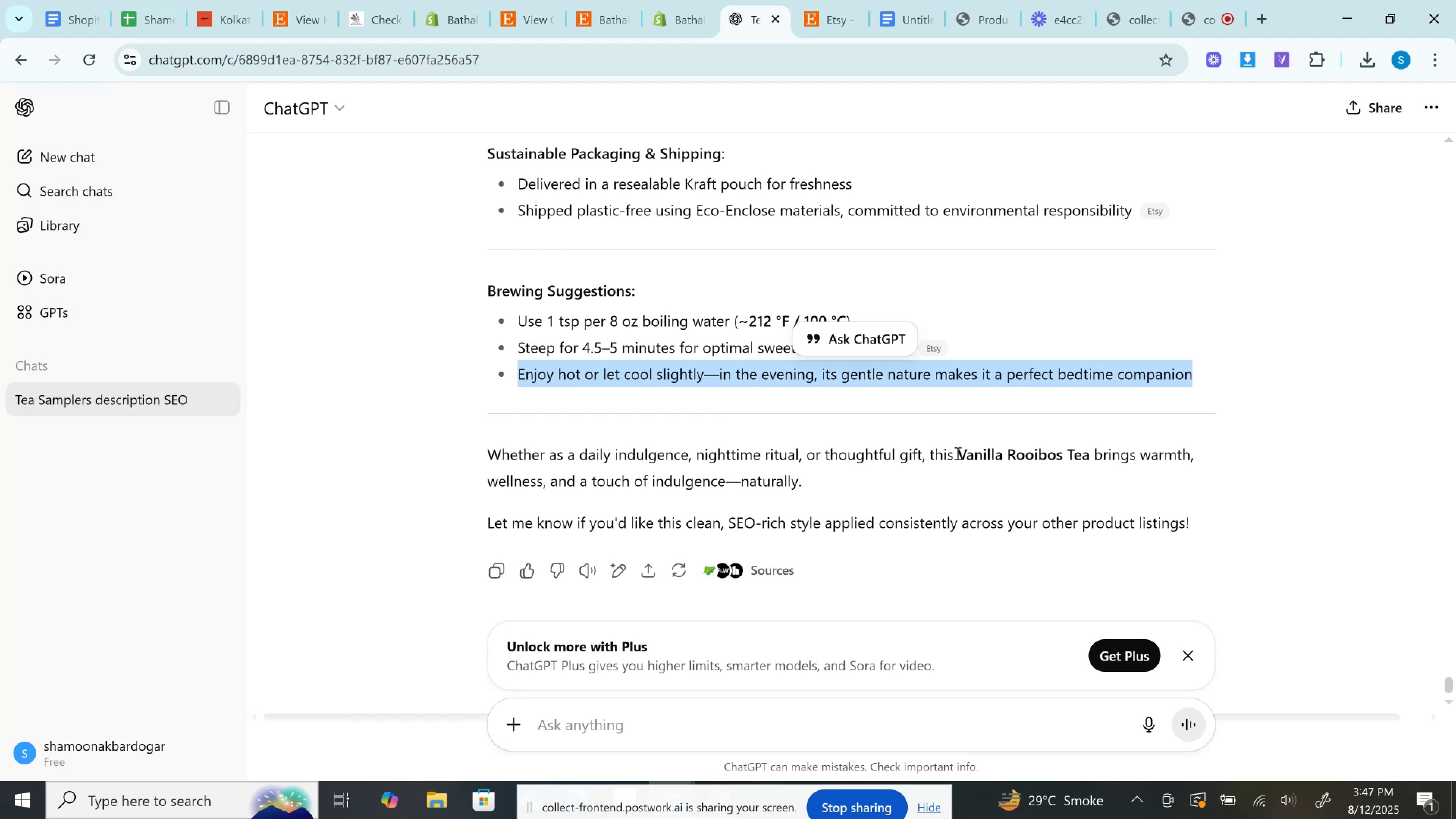 
wait(7.77)
 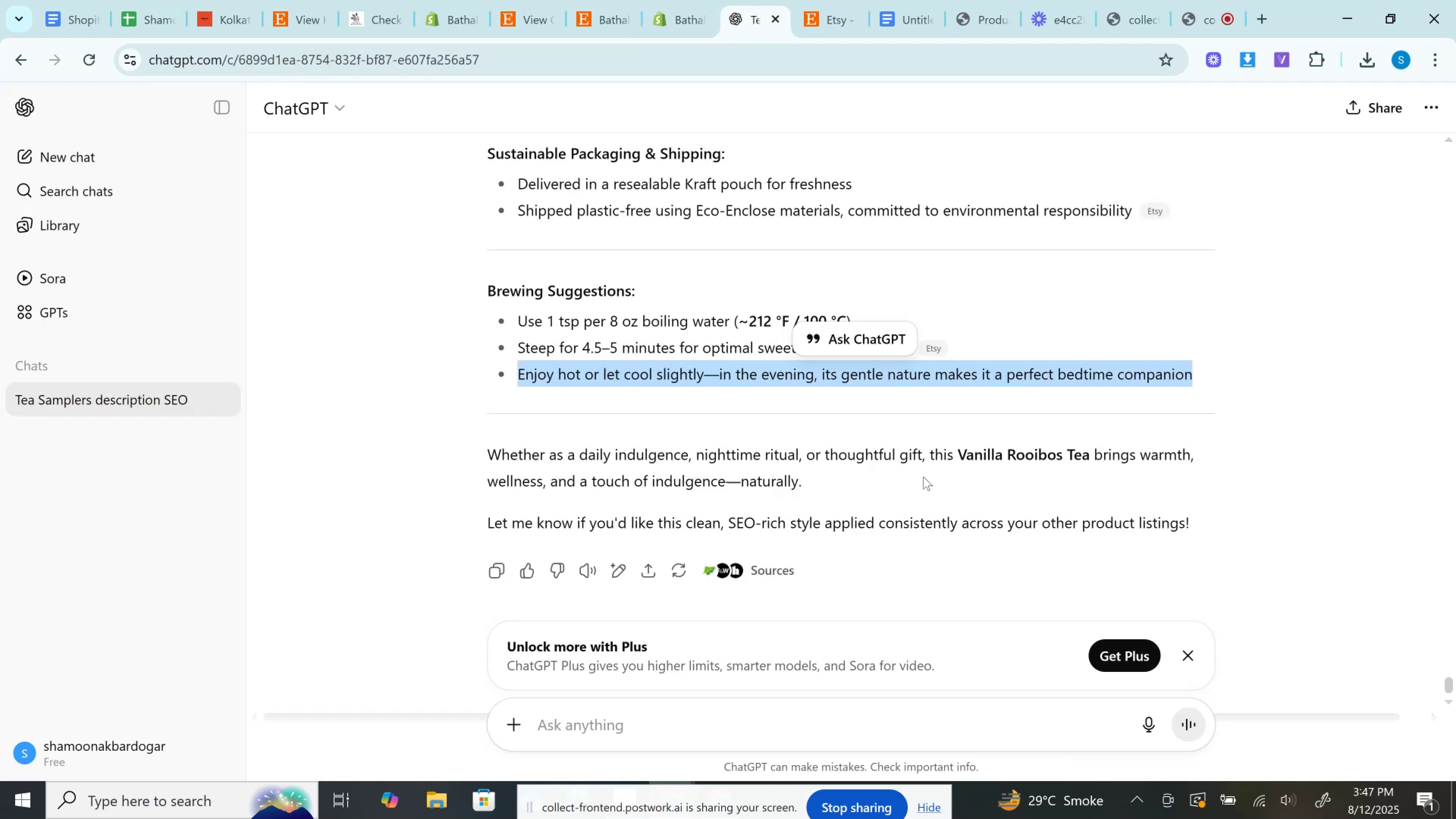 
left_click([665, 0])
 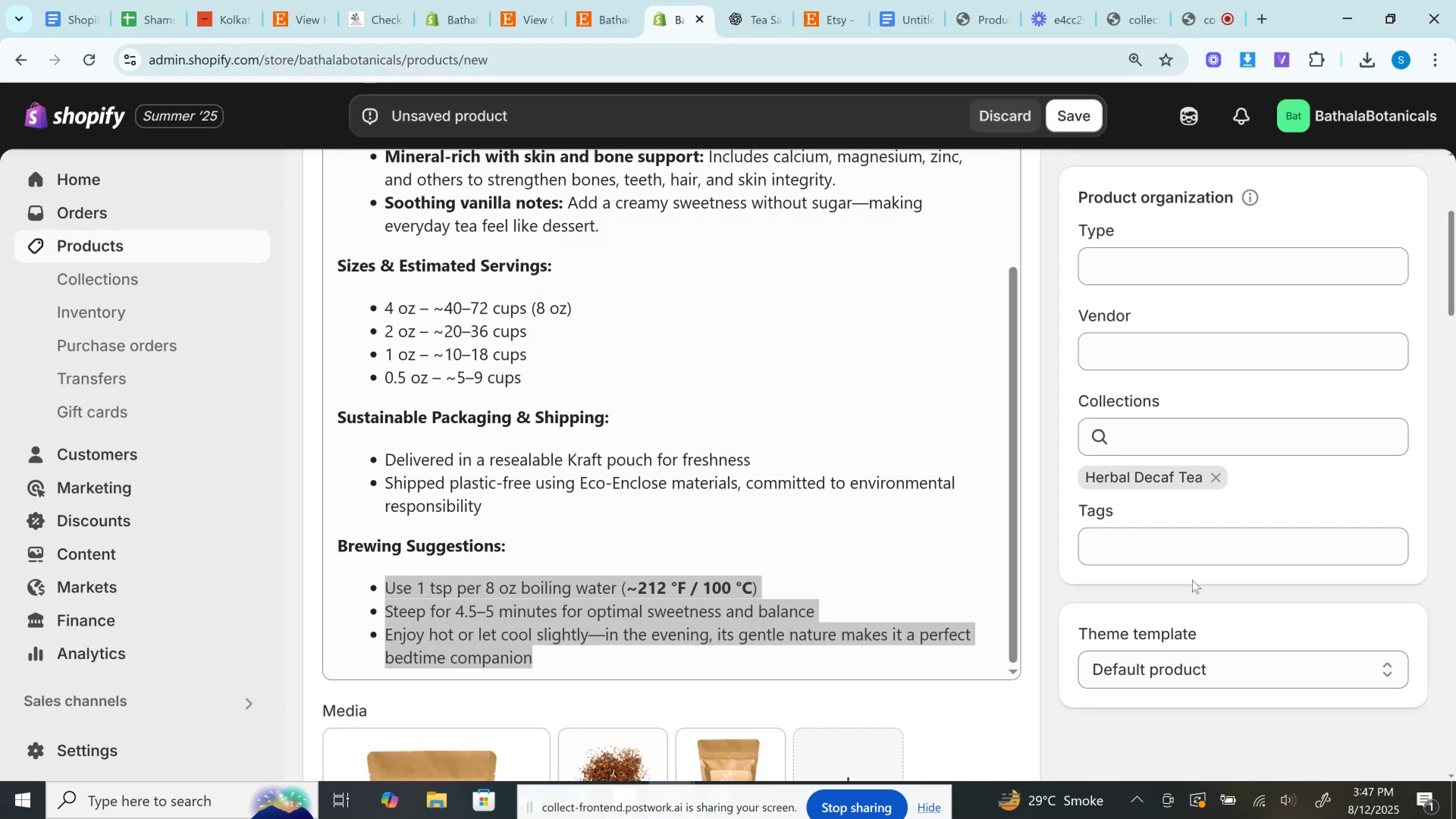 
left_click([1178, 541])
 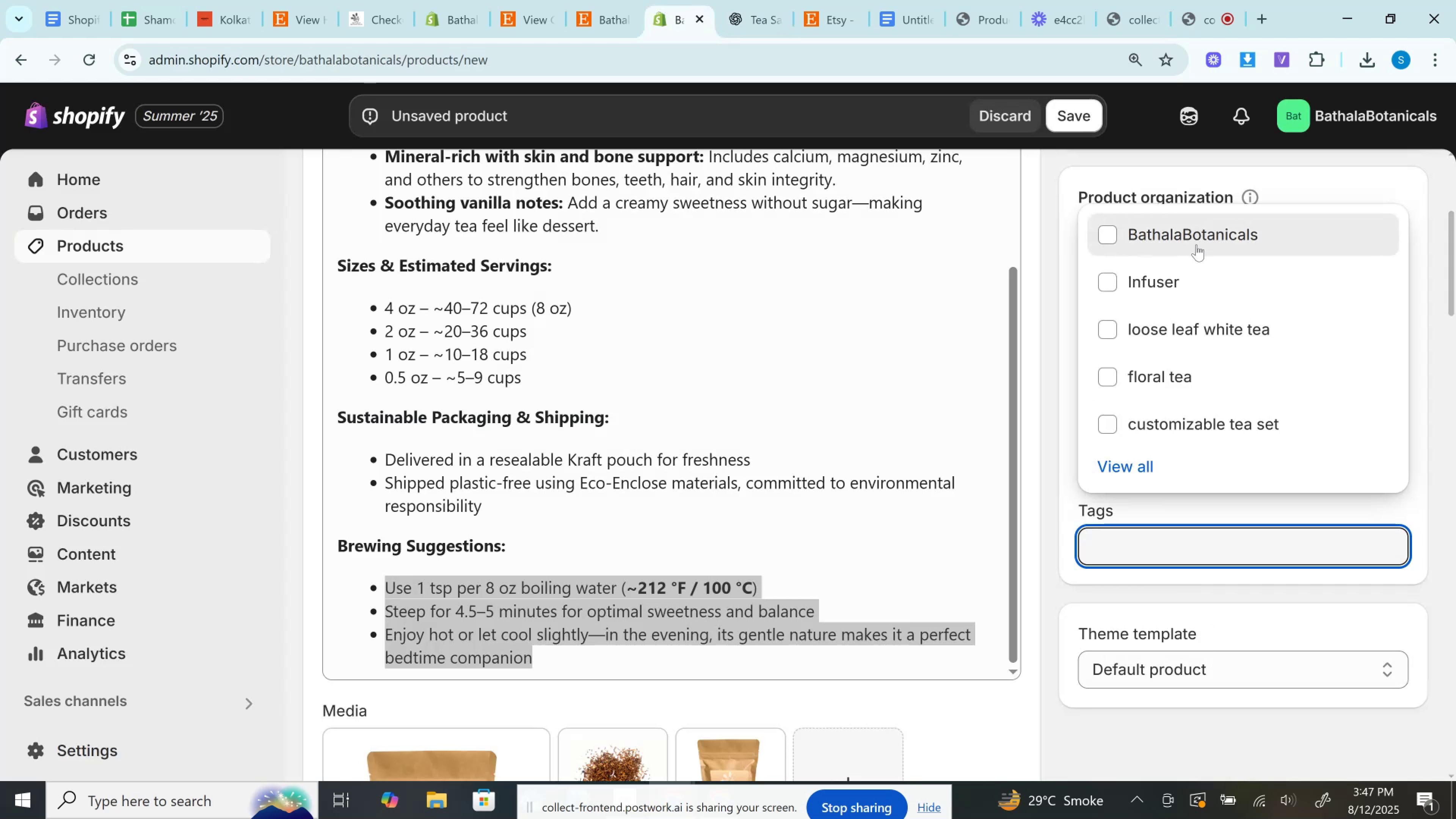 
left_click([1196, 245])
 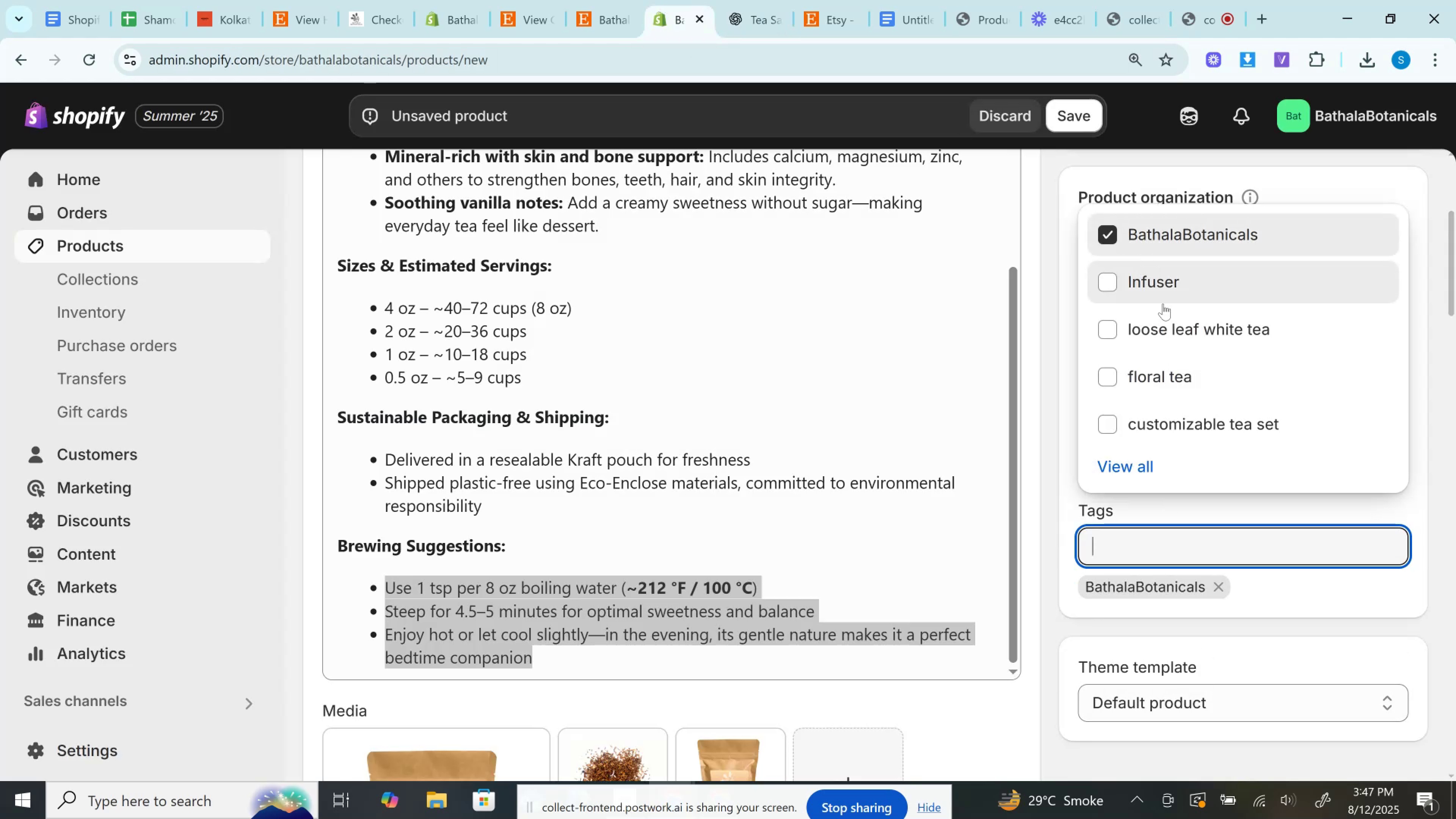 
double_click([1169, 327])
 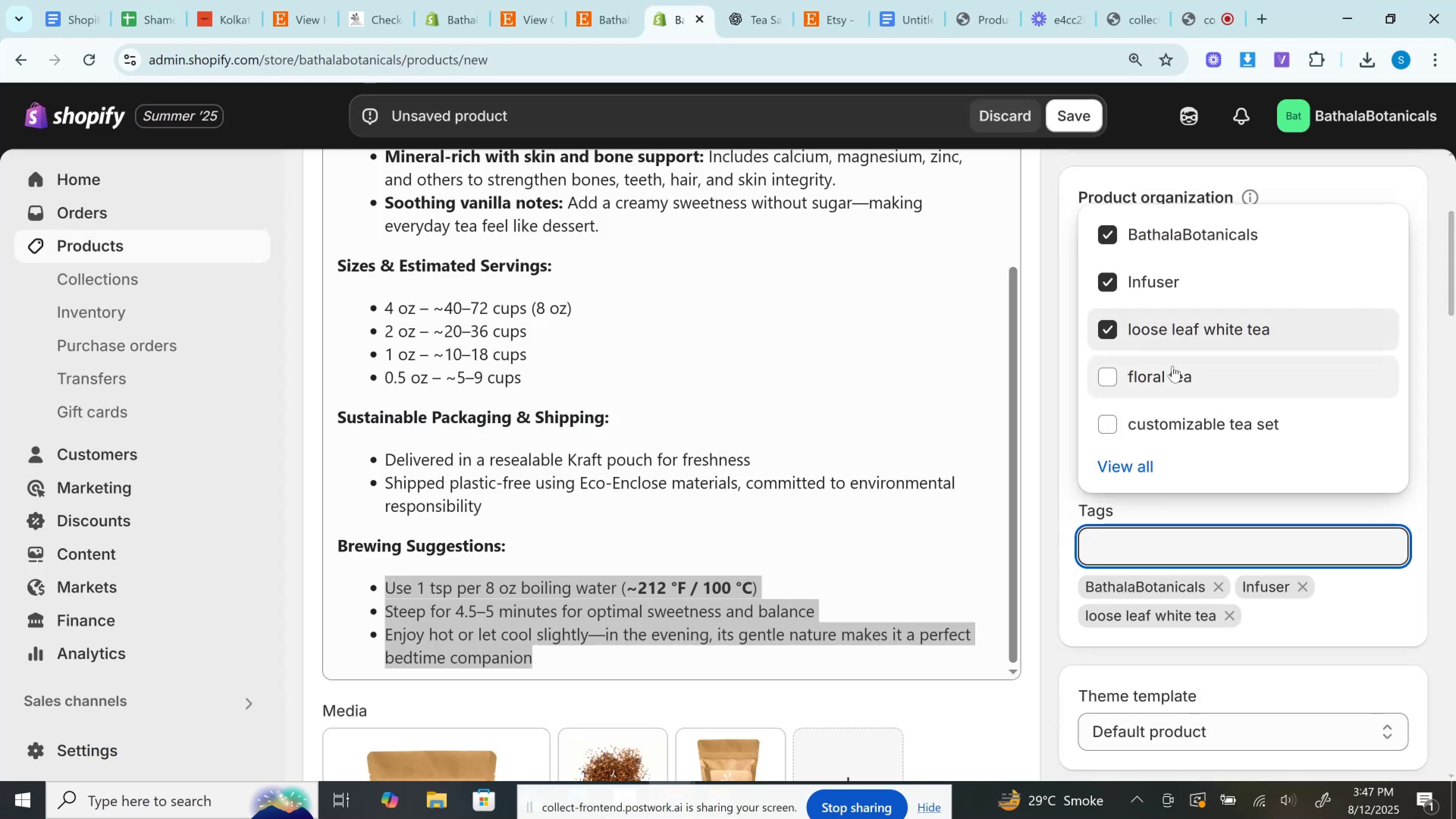 
triple_click([1172, 366])
 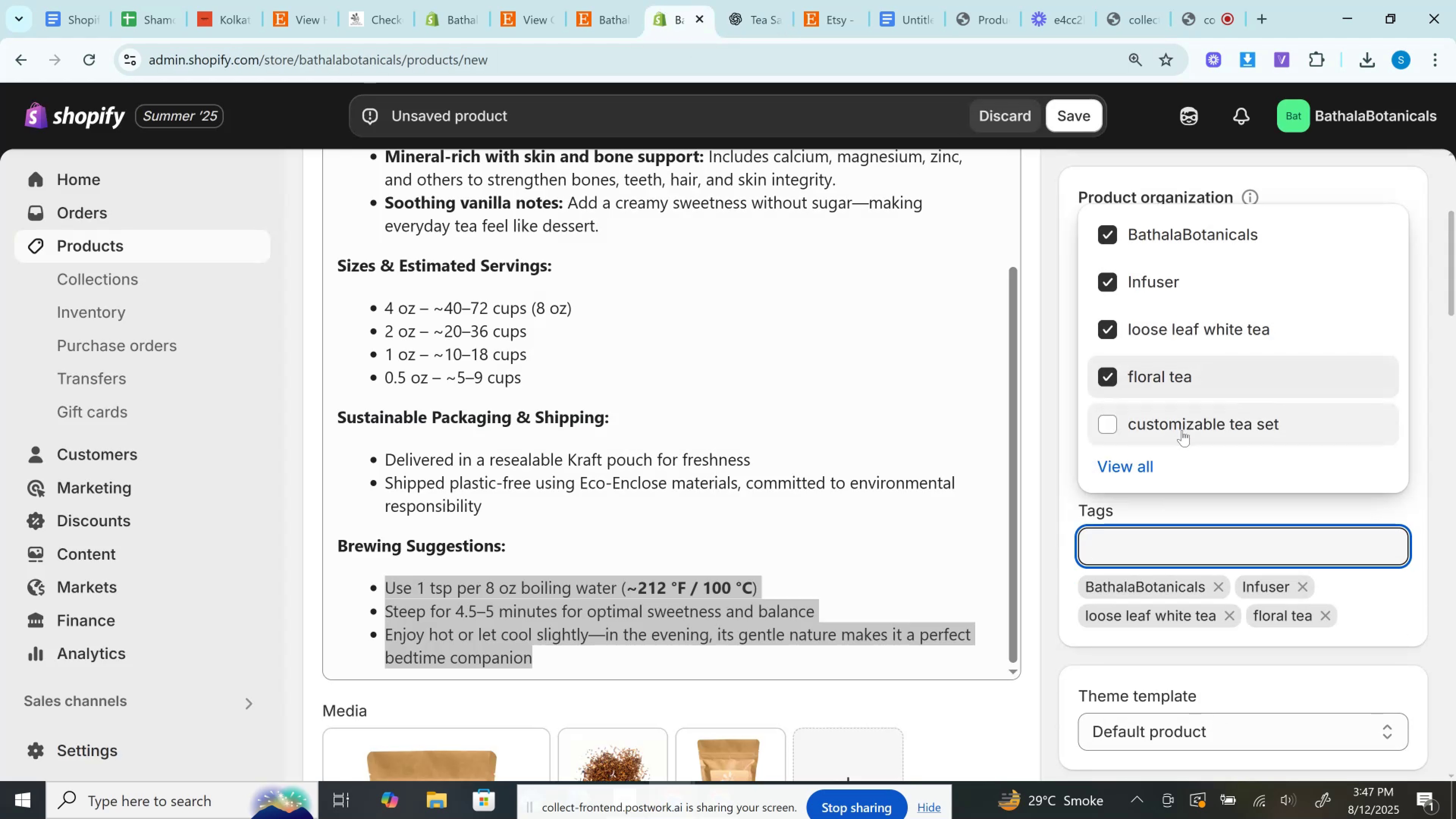 
triple_click([1182, 430])
 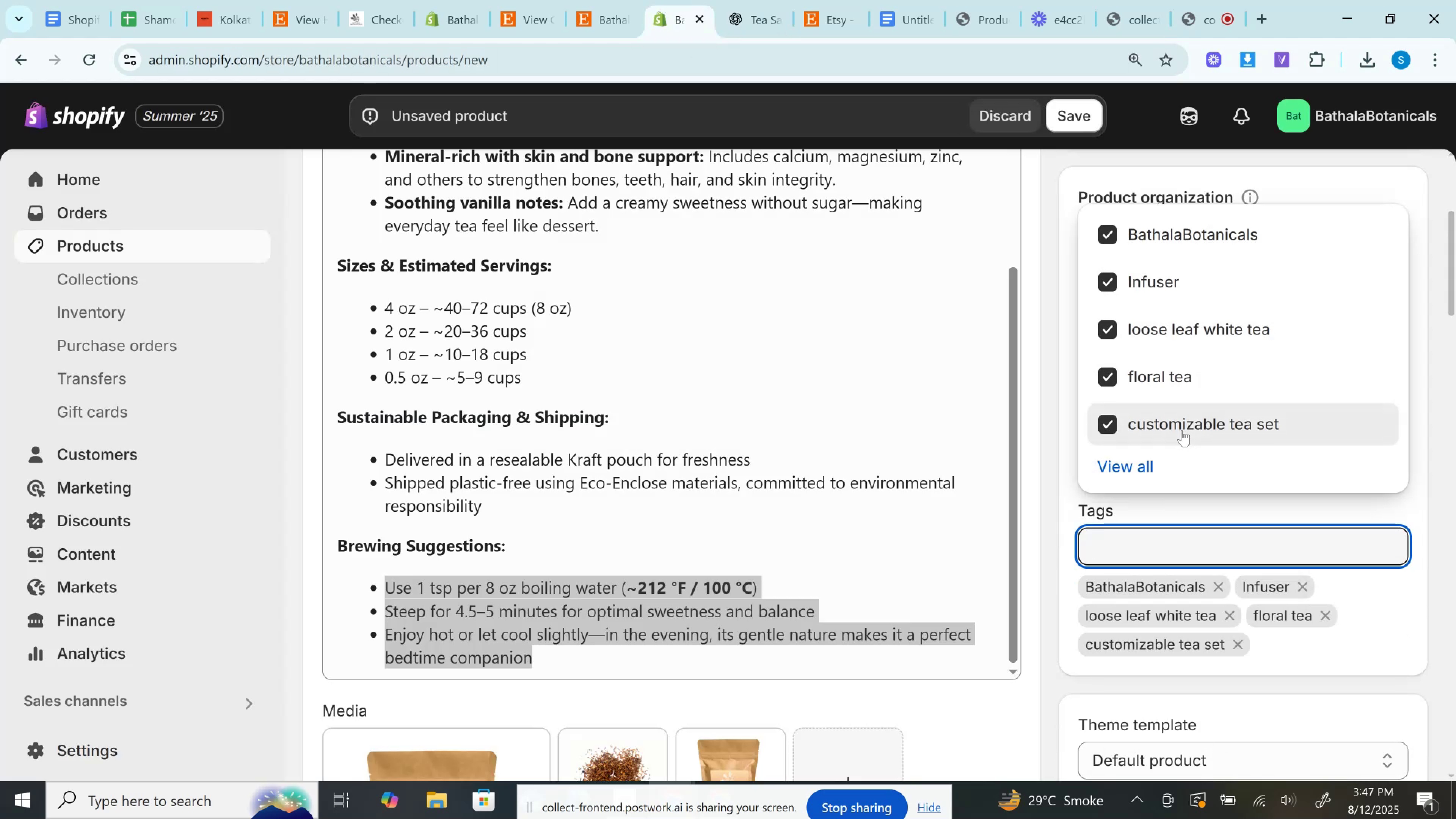 
left_click([1182, 430])
 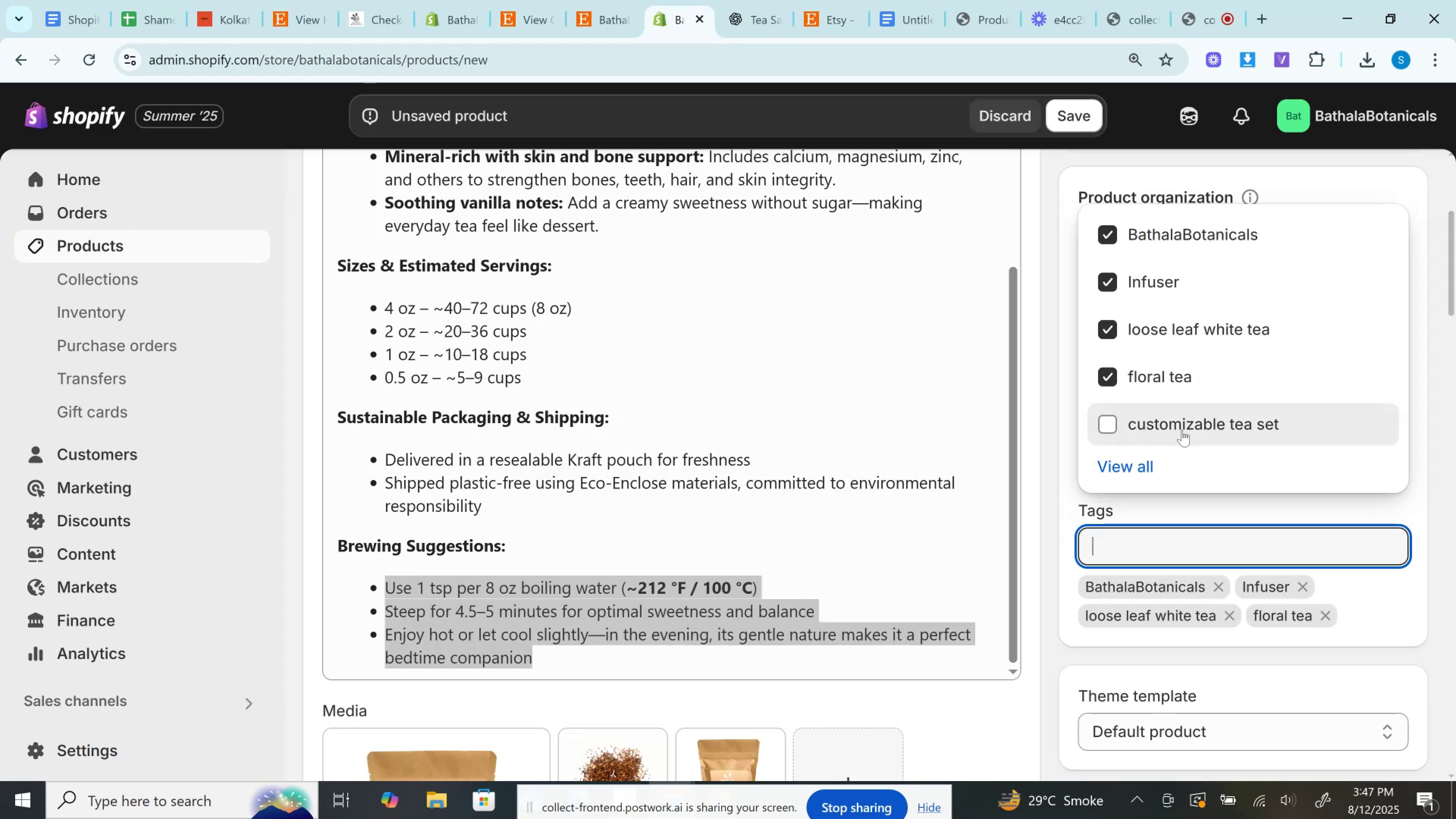 
scroll: coordinate [1182, 430], scroll_direction: down, amount: 1.0
 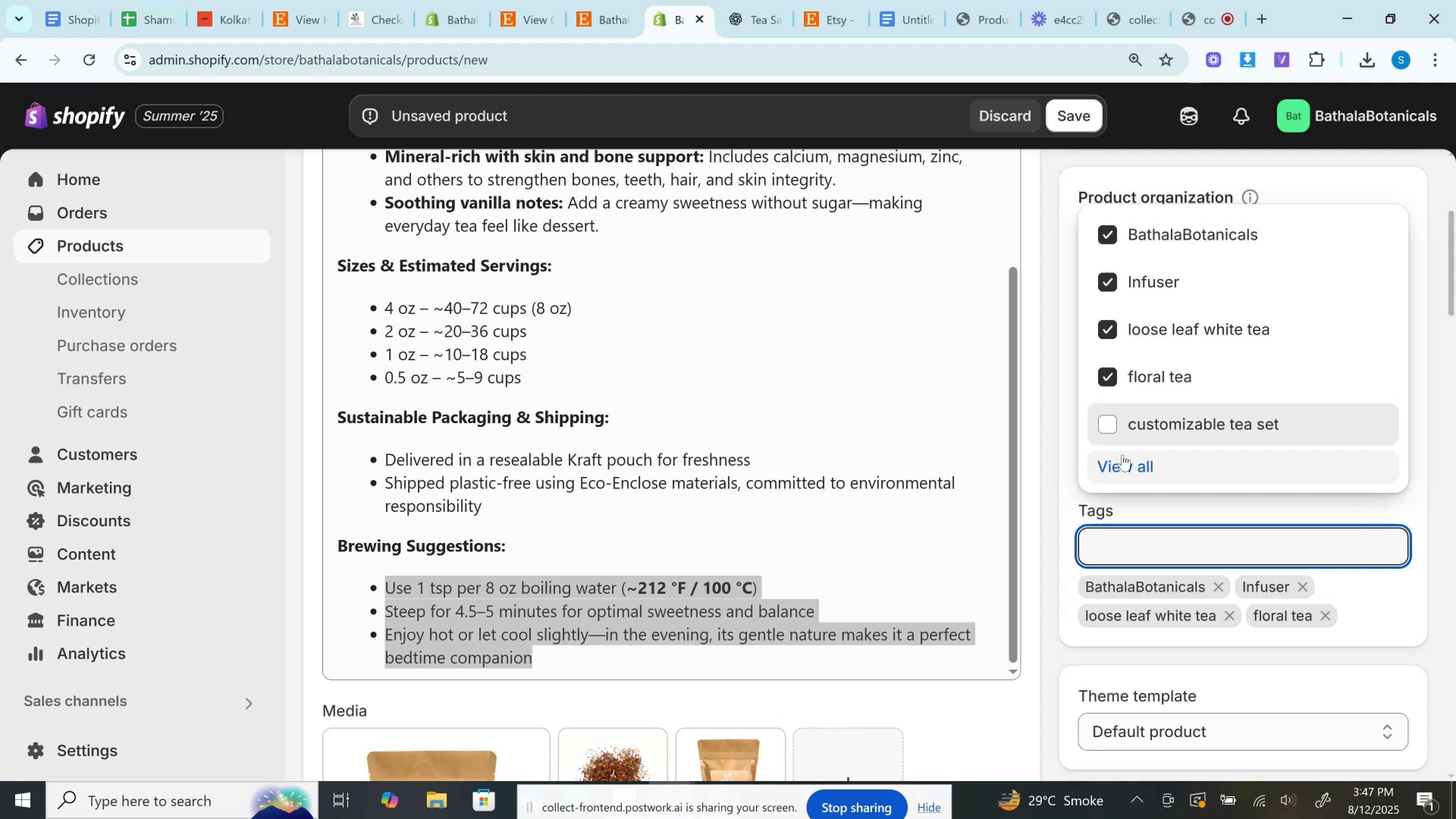 
left_click([1122, 461])
 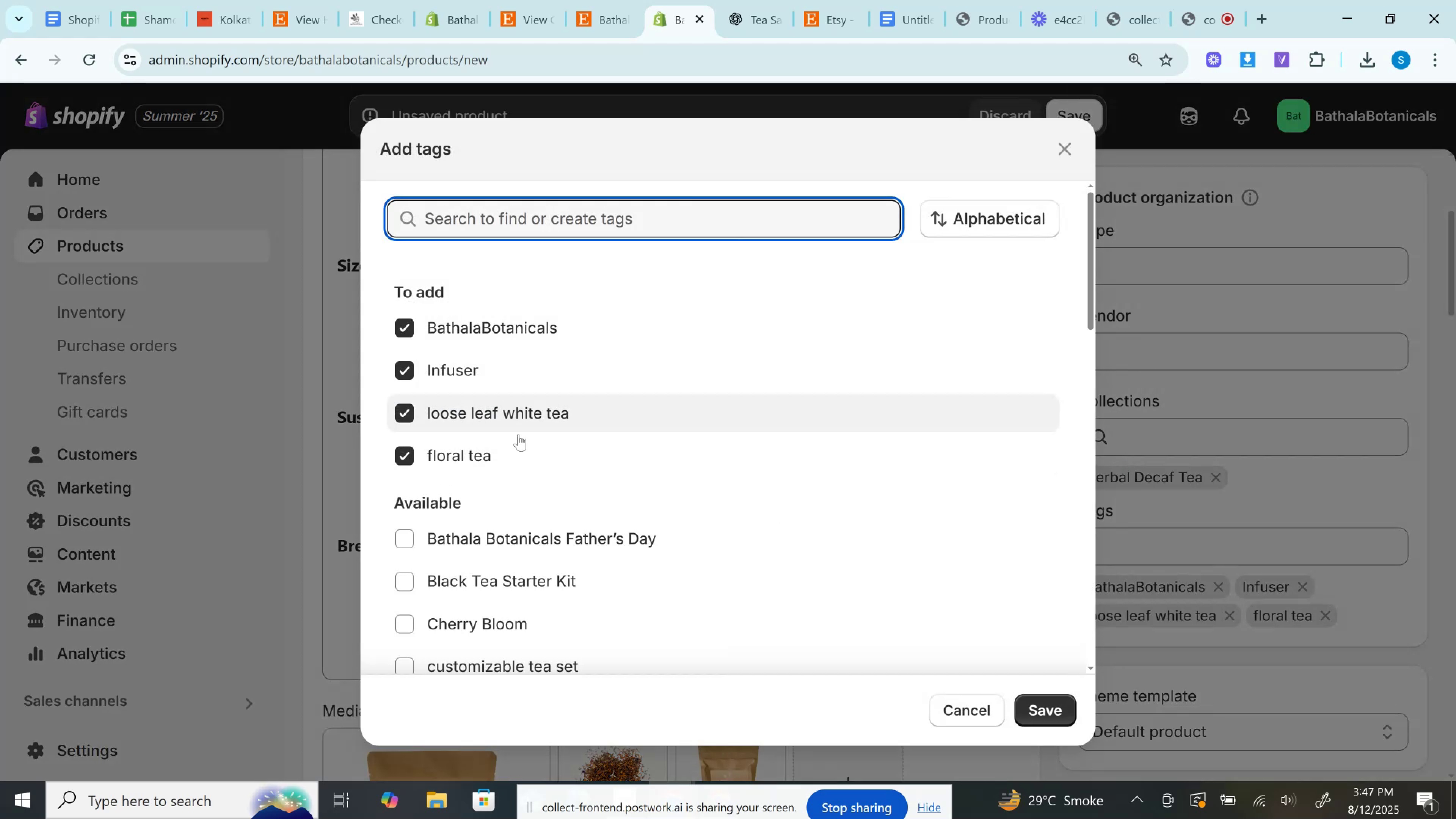 
scroll: coordinate [517, 597], scroll_direction: down, amount: 4.0
 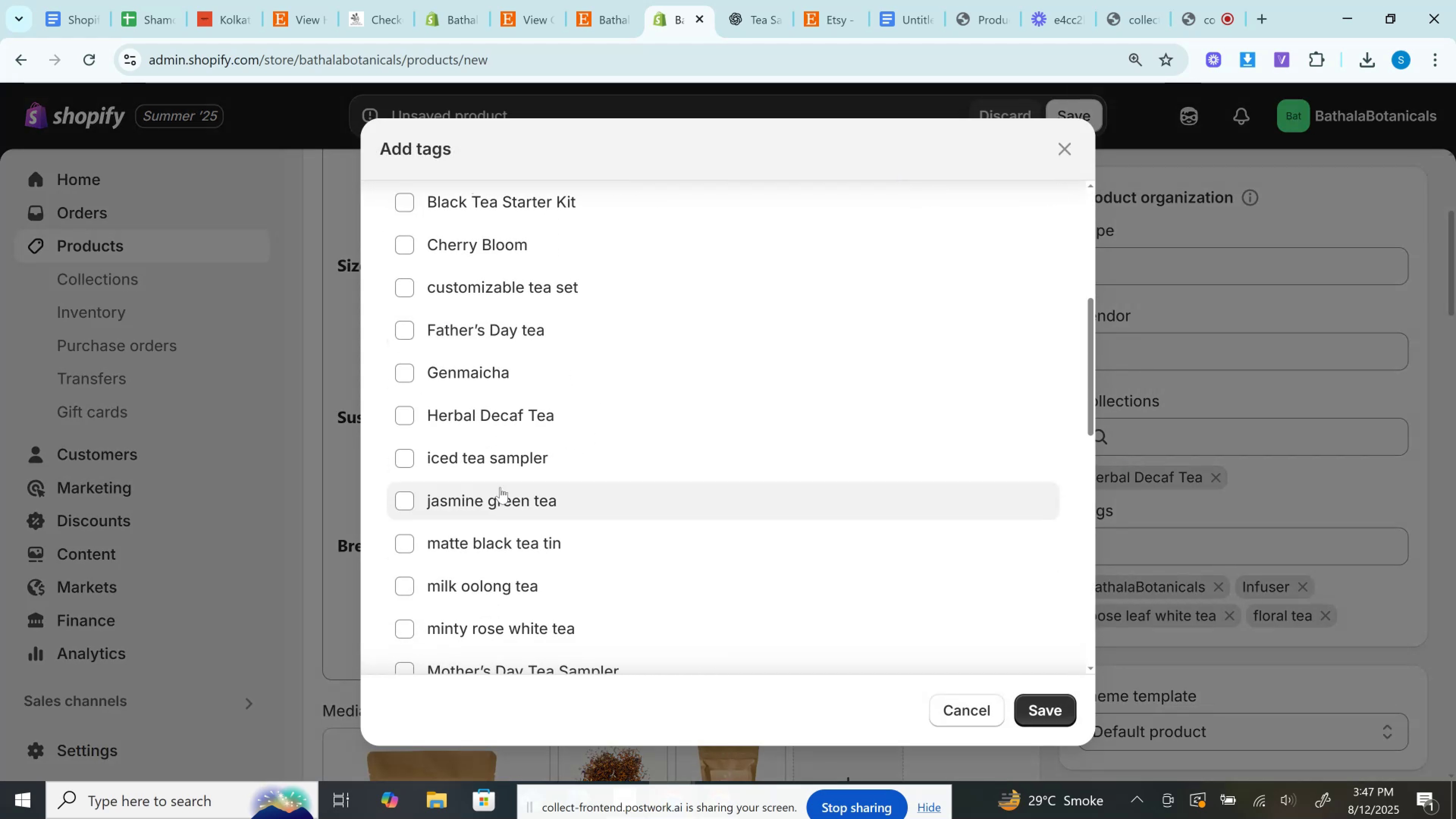 
left_click([500, 461])
 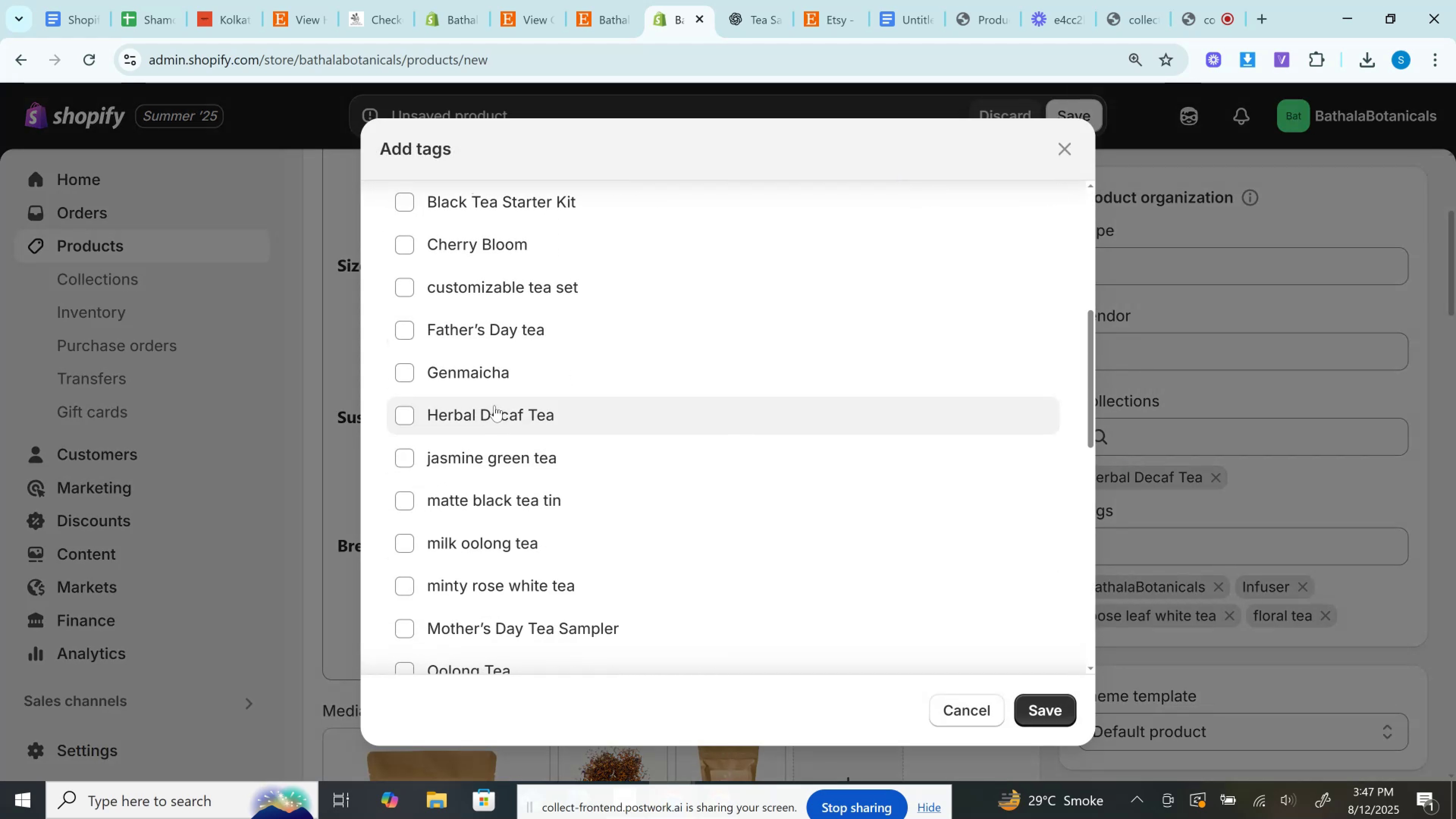 
left_click([497, 411])
 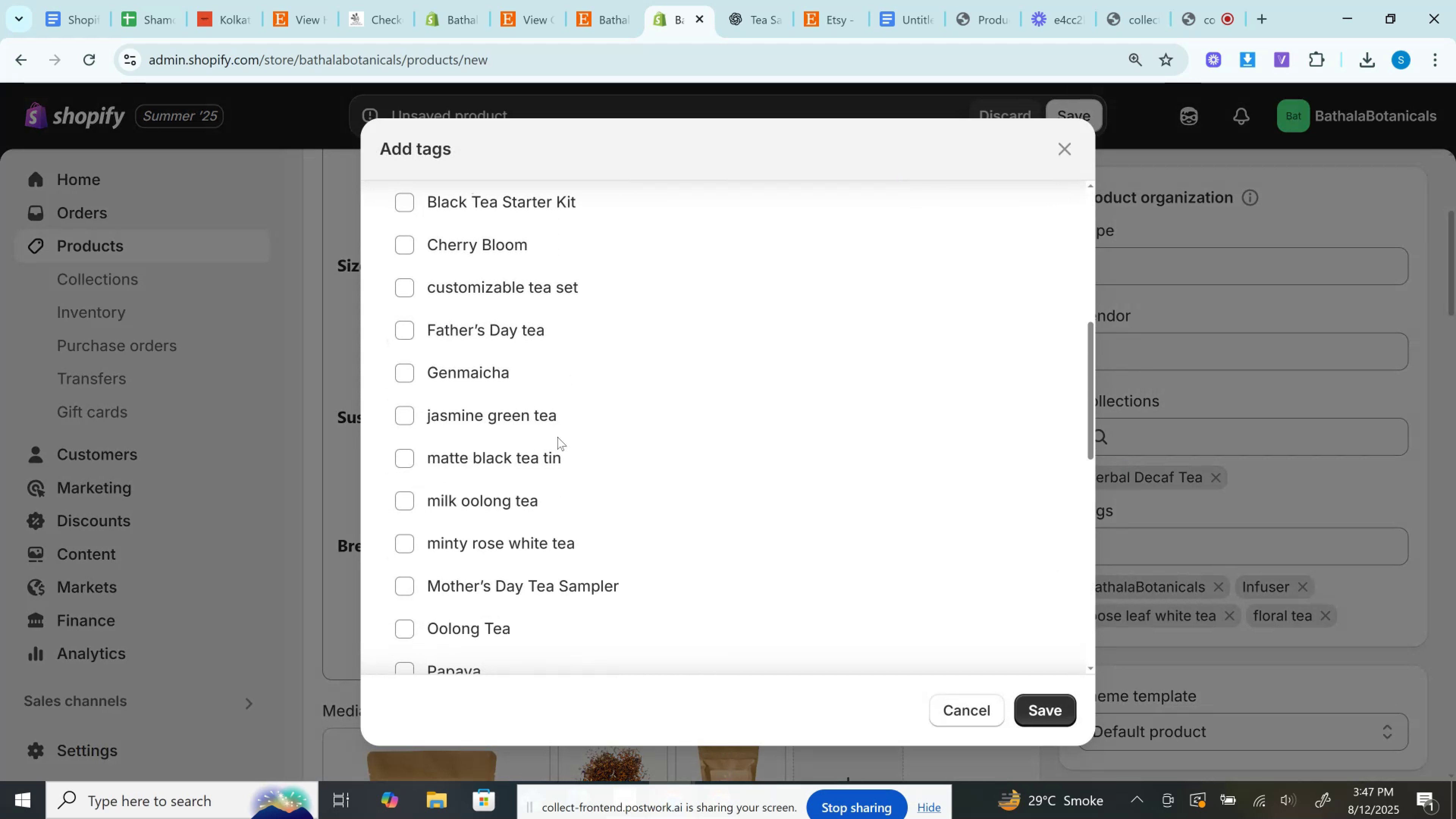 
left_click_drag(start_coordinate=[548, 522], to_coordinate=[802, 580])
 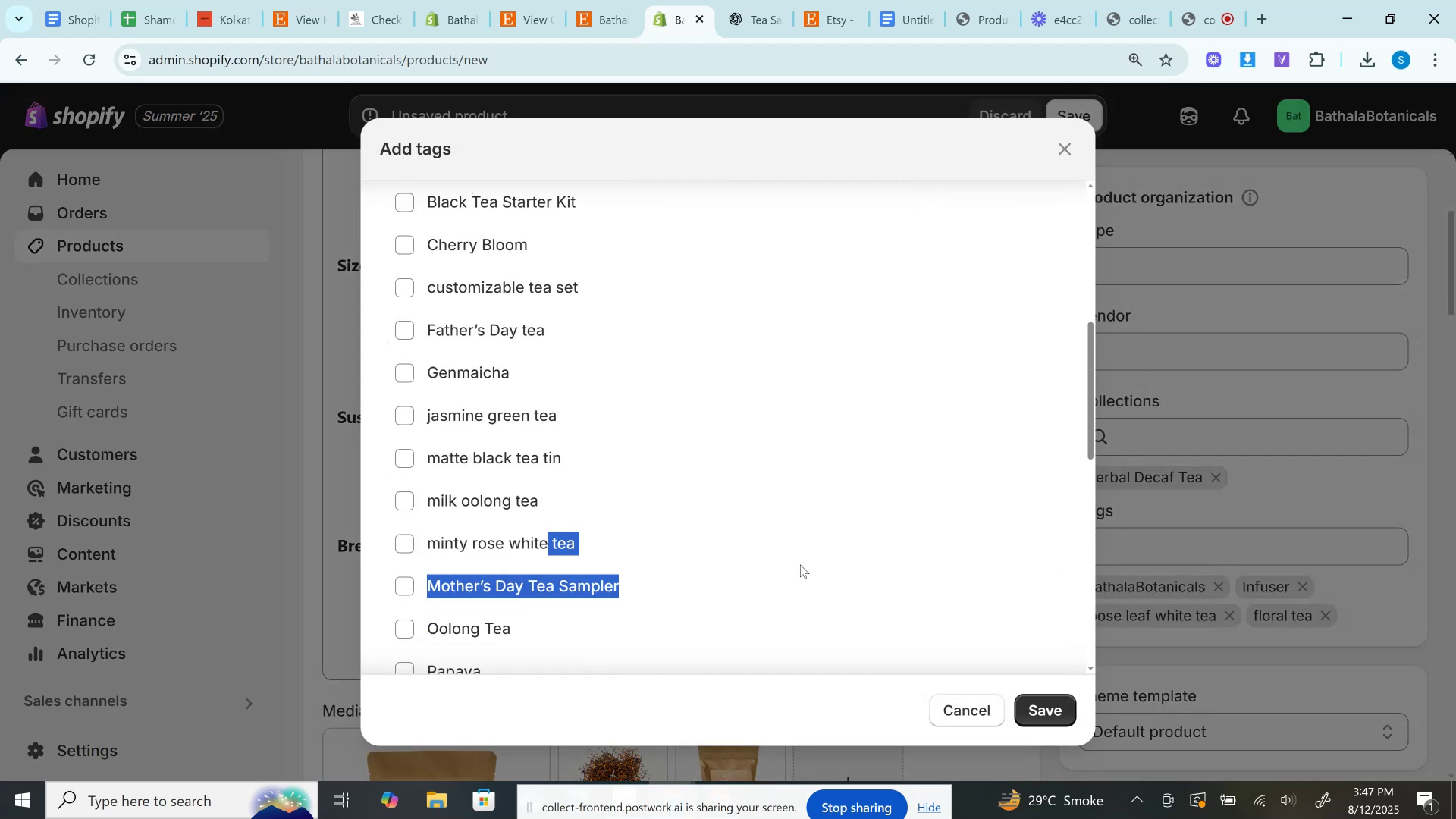 
scroll: coordinate [799, 547], scroll_direction: down, amount: 6.0
 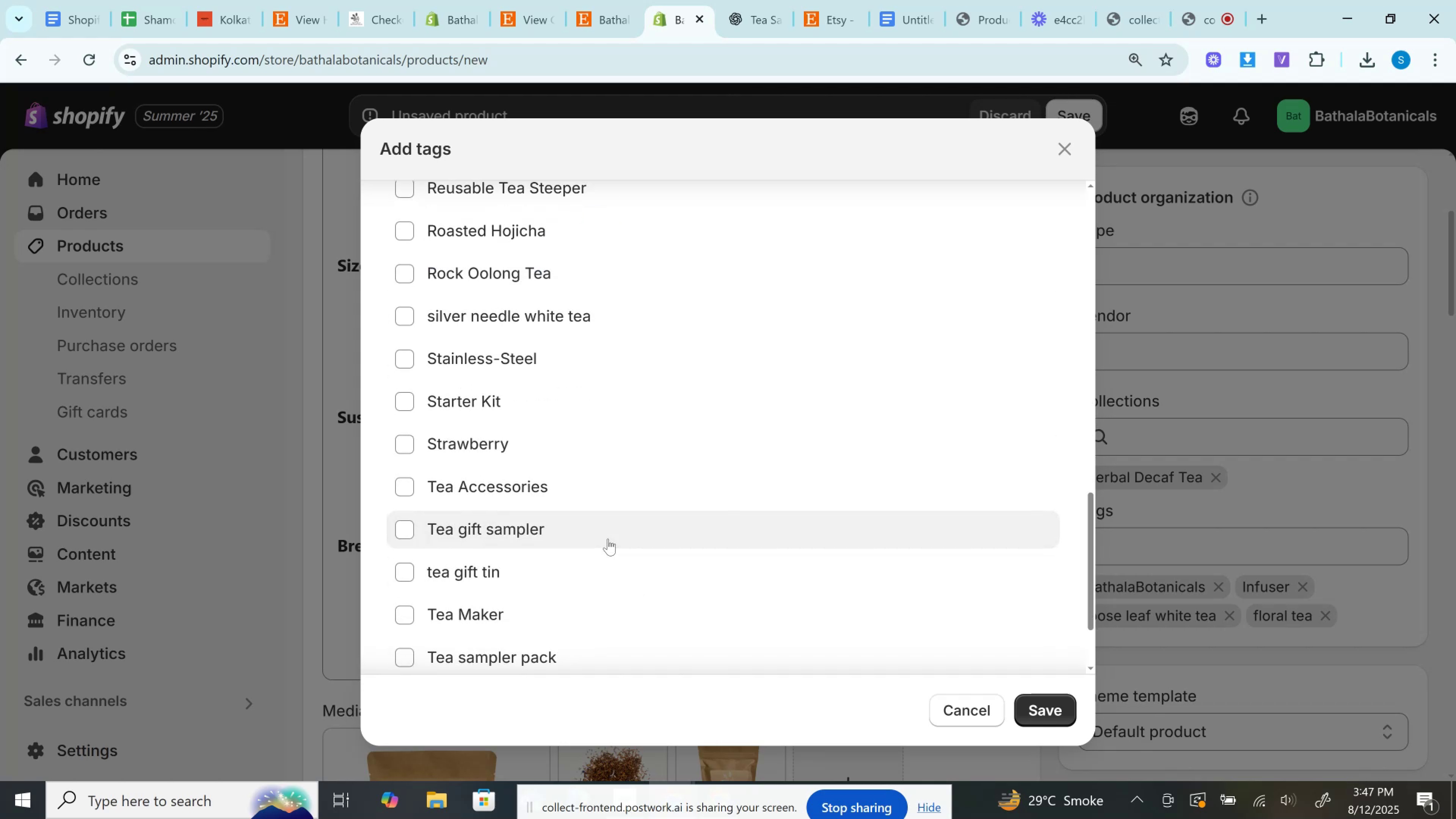 
wait(5.06)
 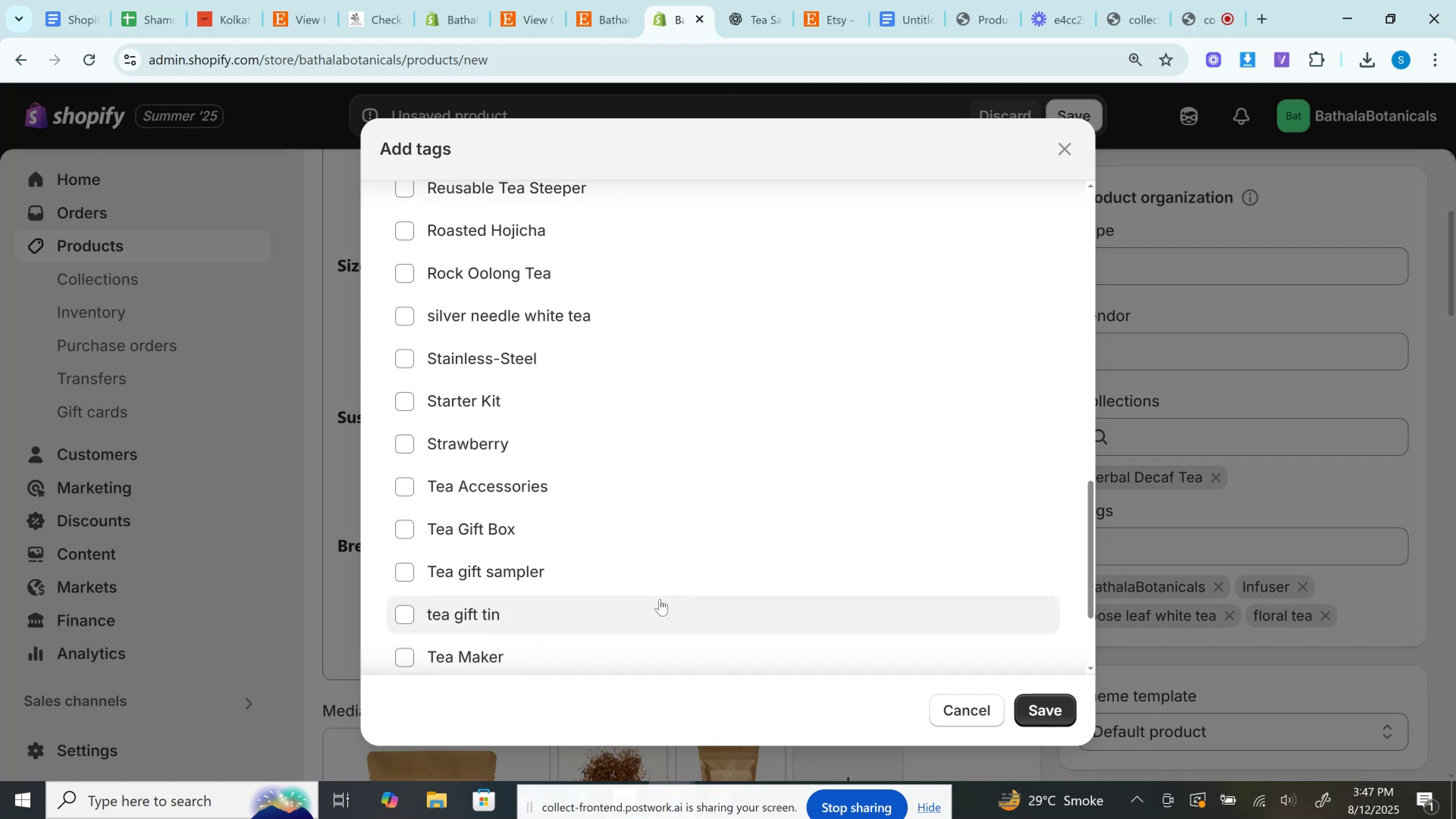 
left_click([1057, 711])
 